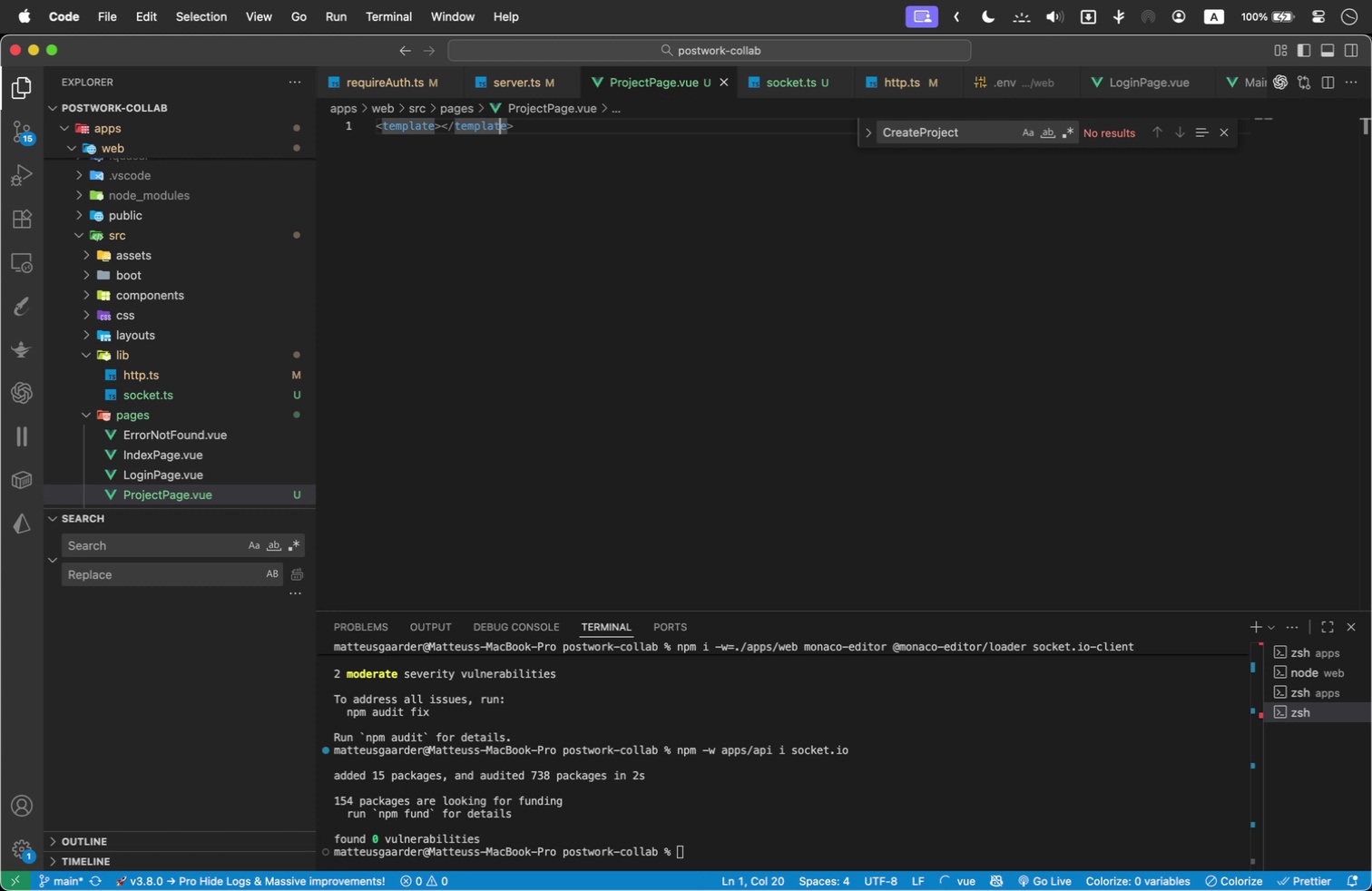 
key(ArrowLeft)
 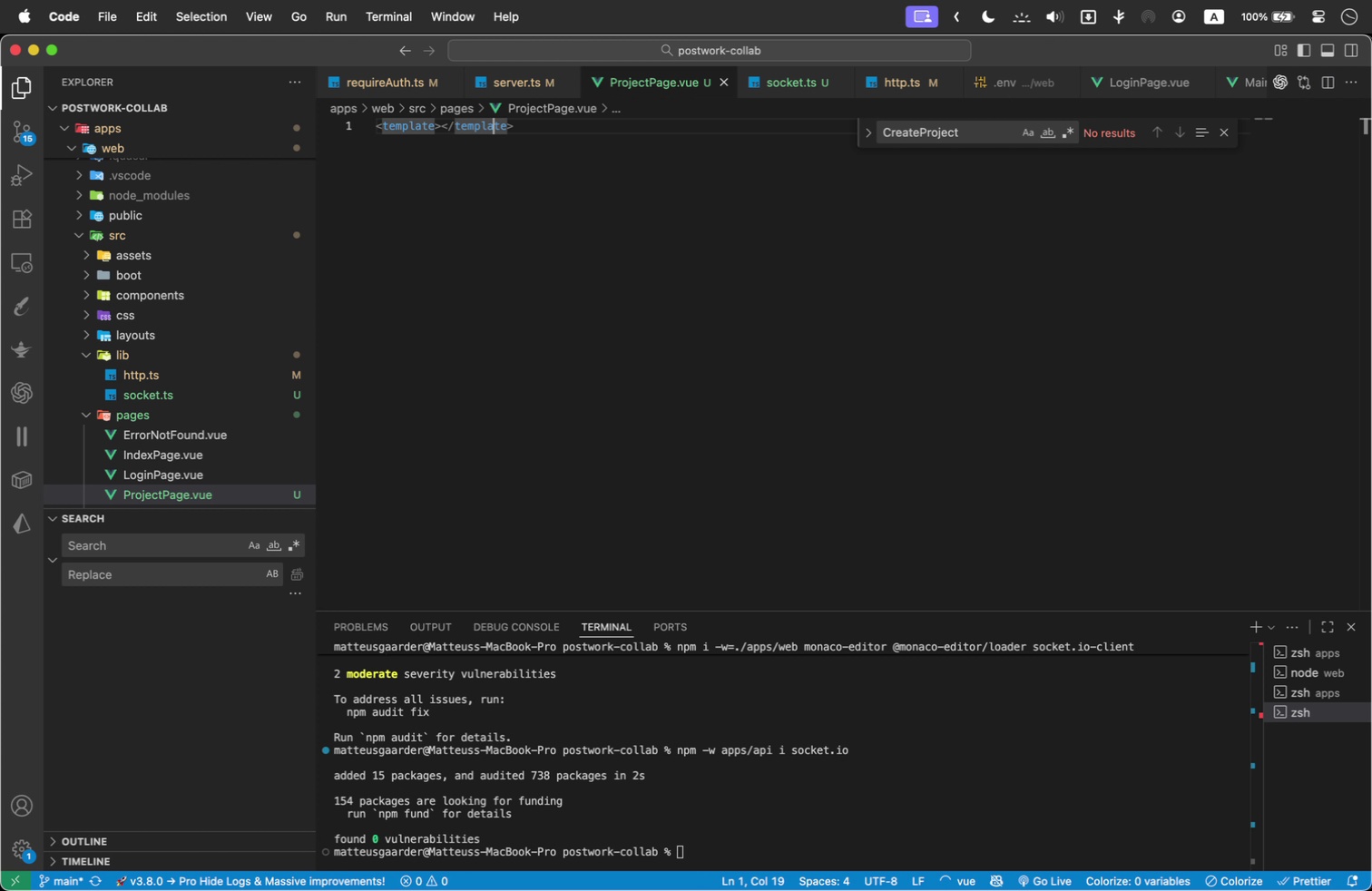 
key(ArrowLeft)
 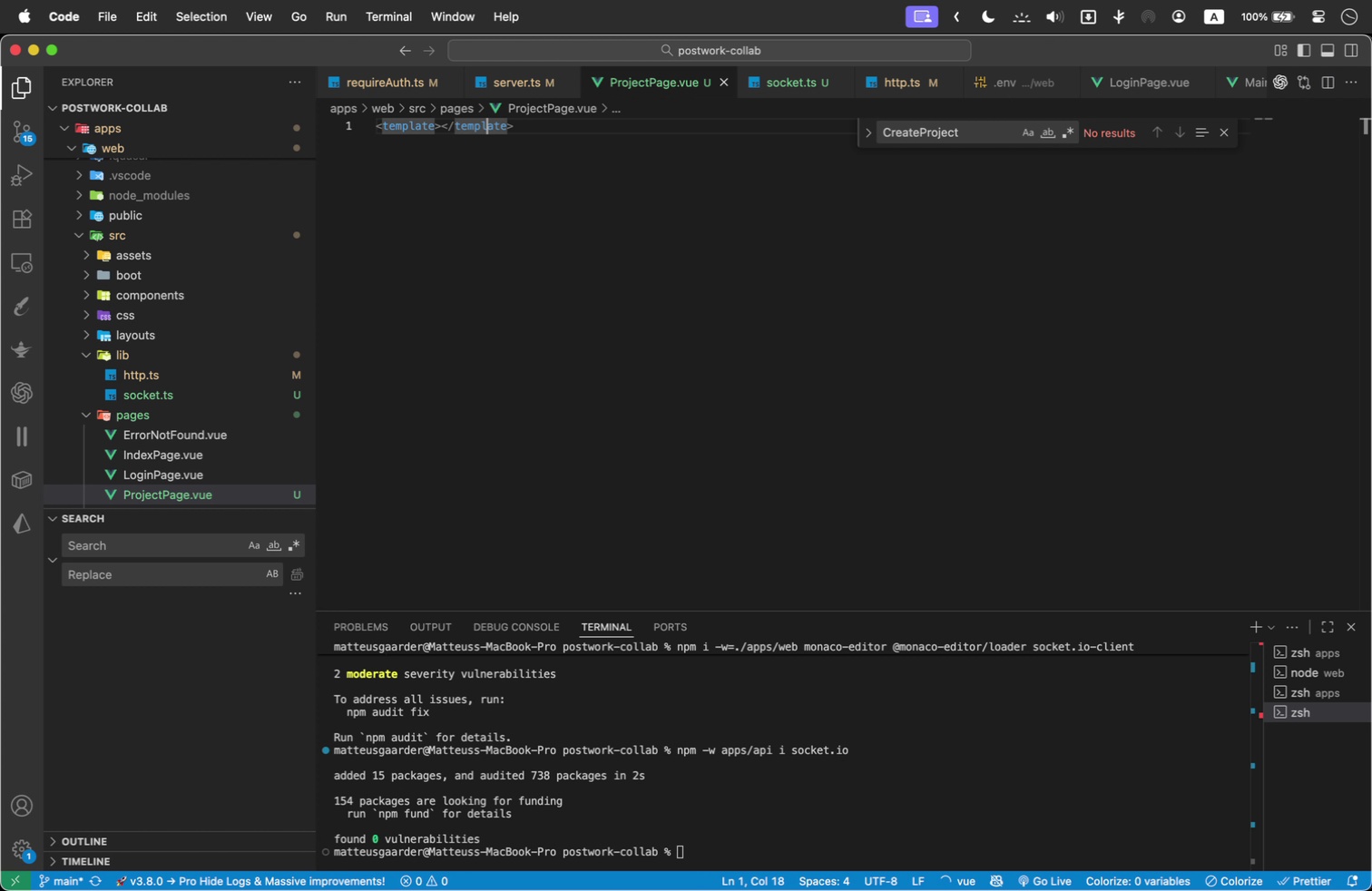 
key(ArrowLeft)
 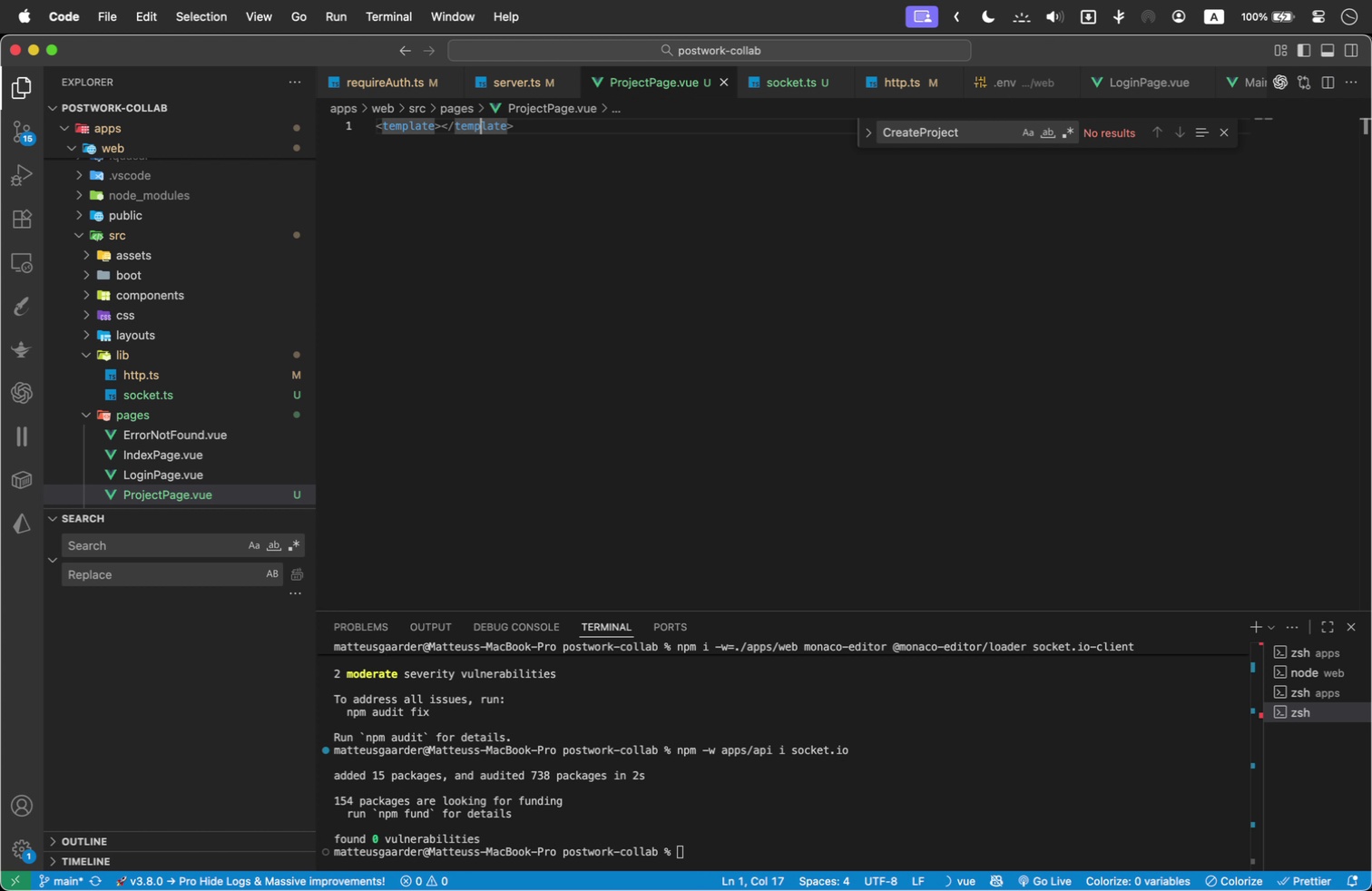 
key(ArrowLeft)
 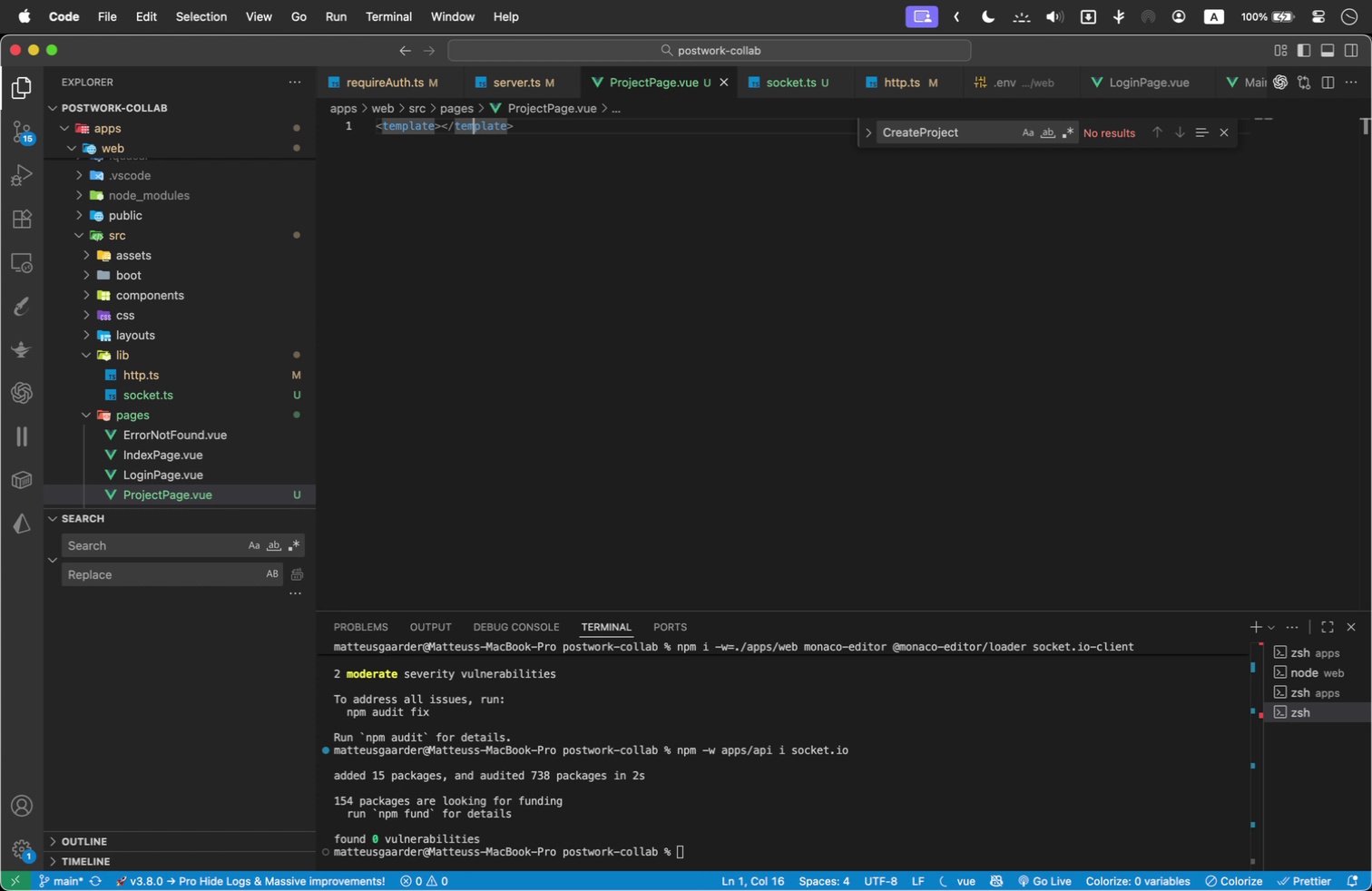 
key(ArrowLeft)
 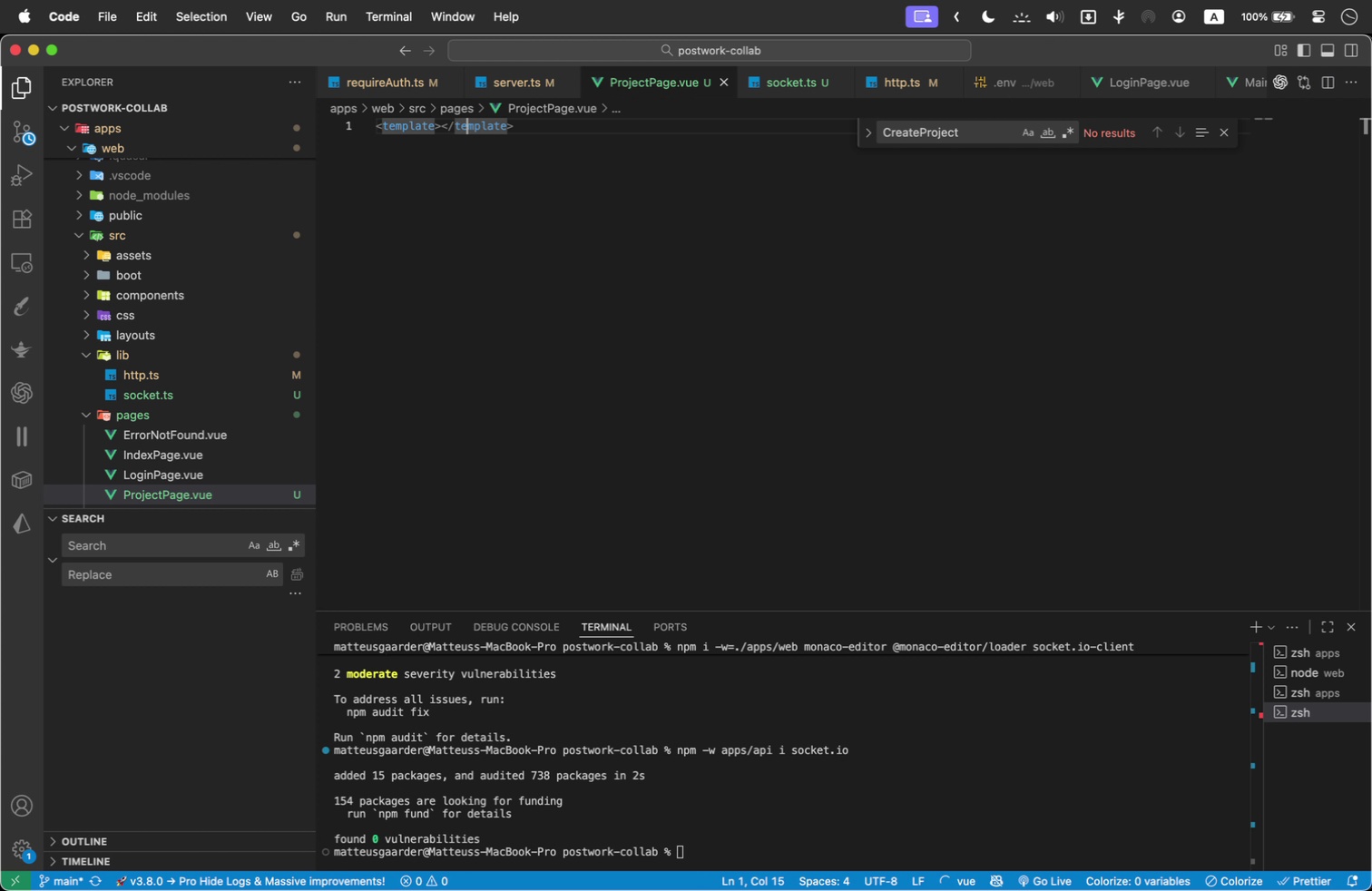 
key(ArrowLeft)
 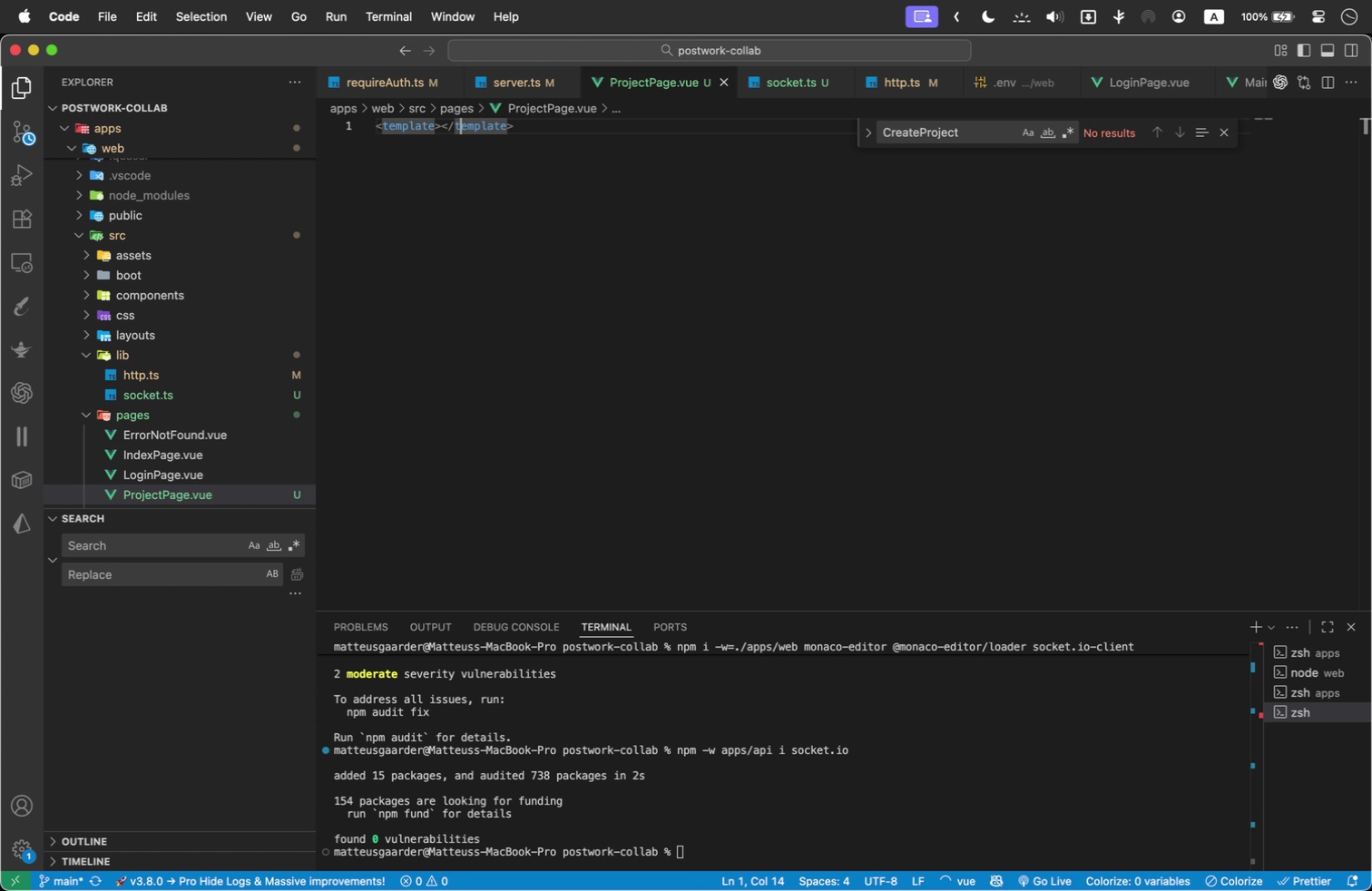 
key(ArrowLeft)
 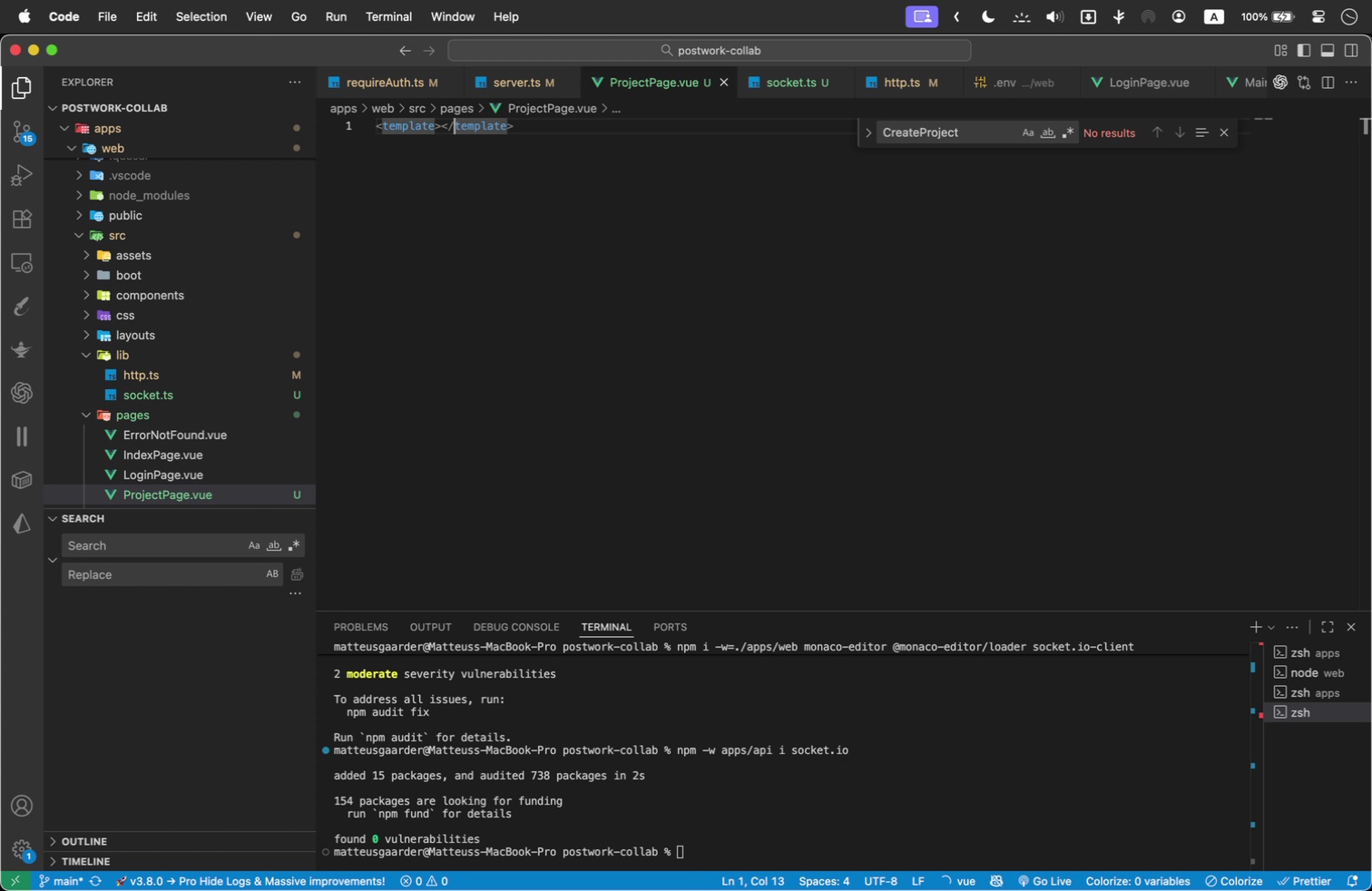 
key(ArrowLeft)
 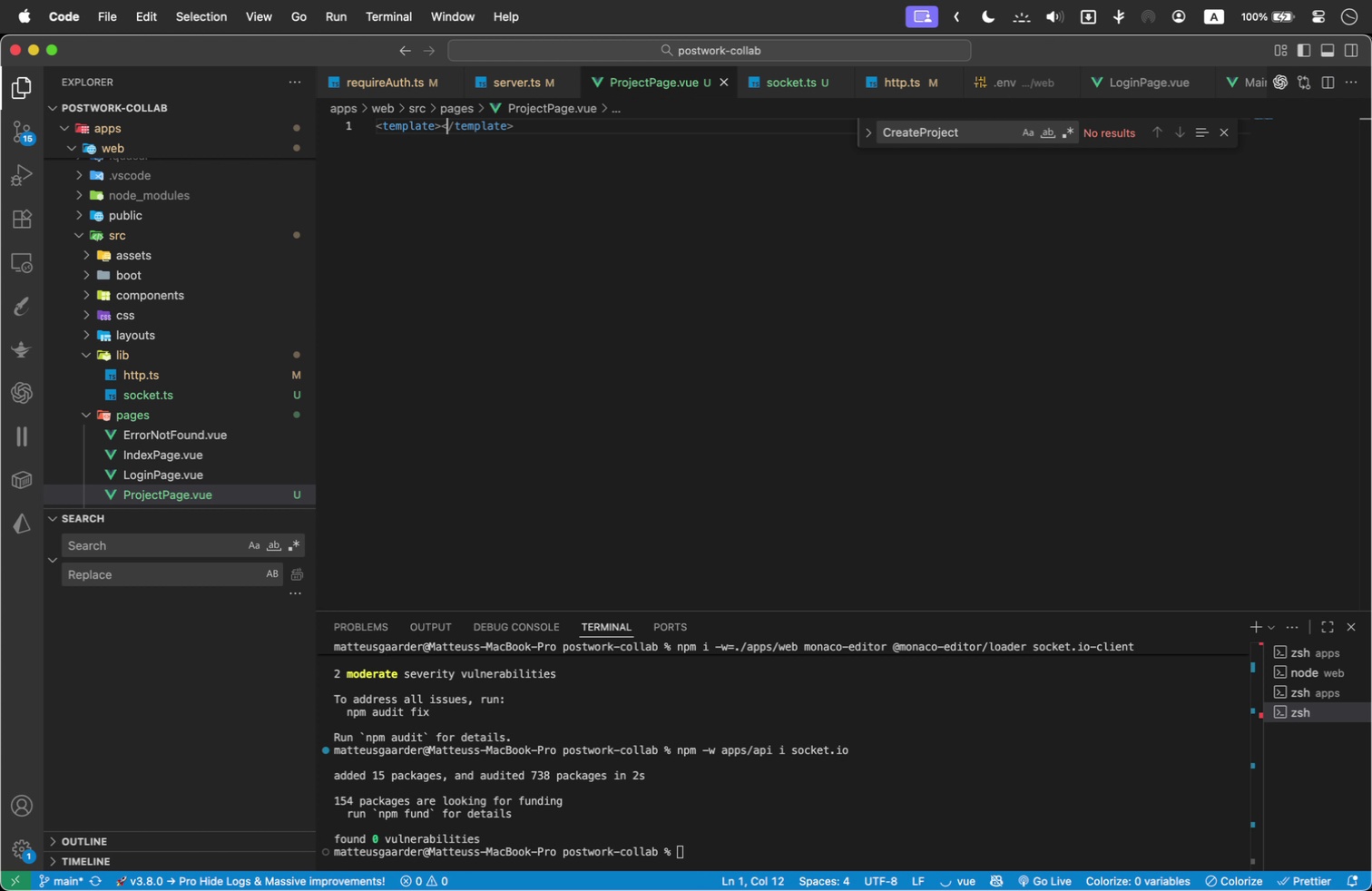 
key(ArrowLeft)
 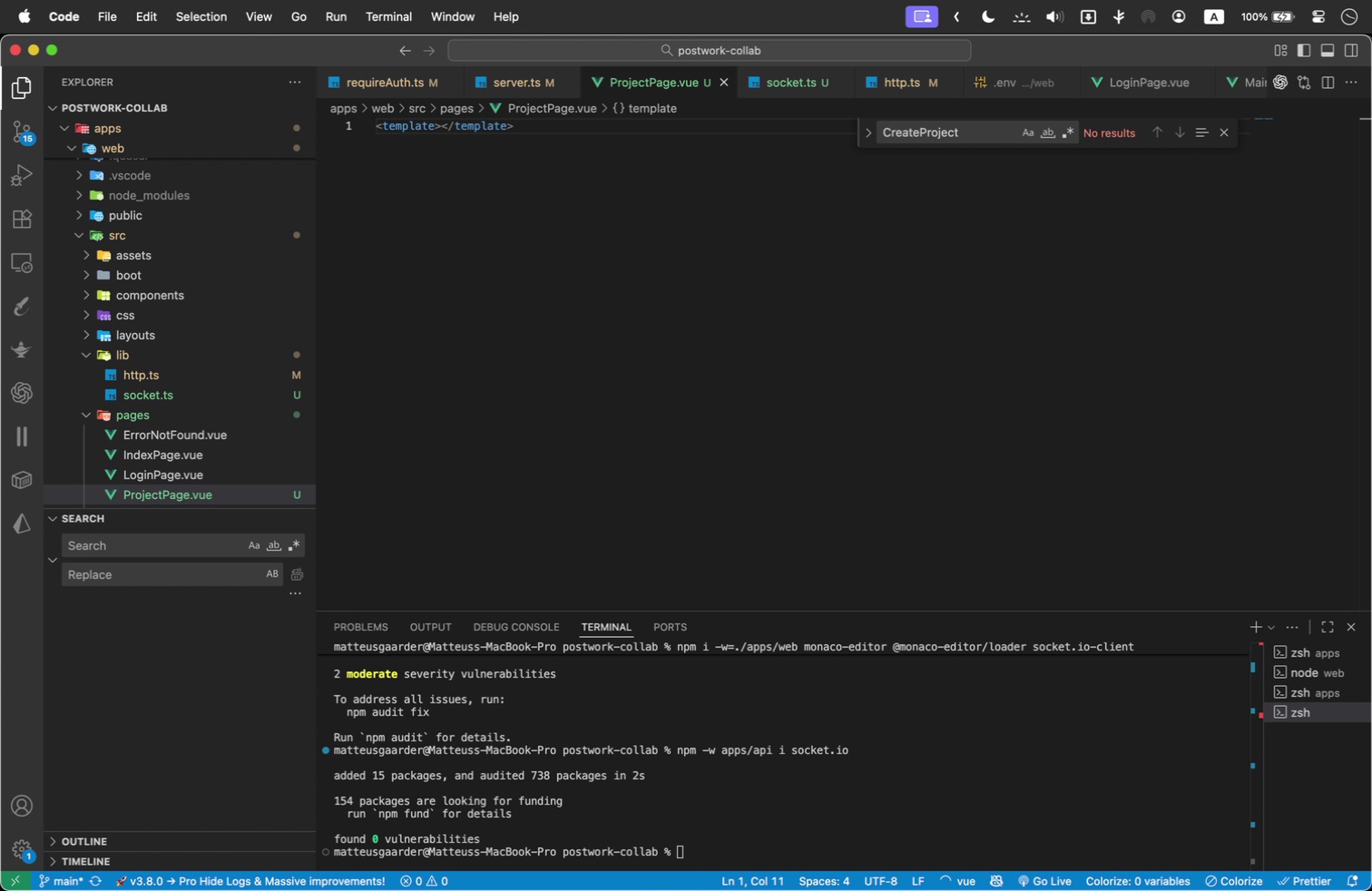 
key(Enter)
 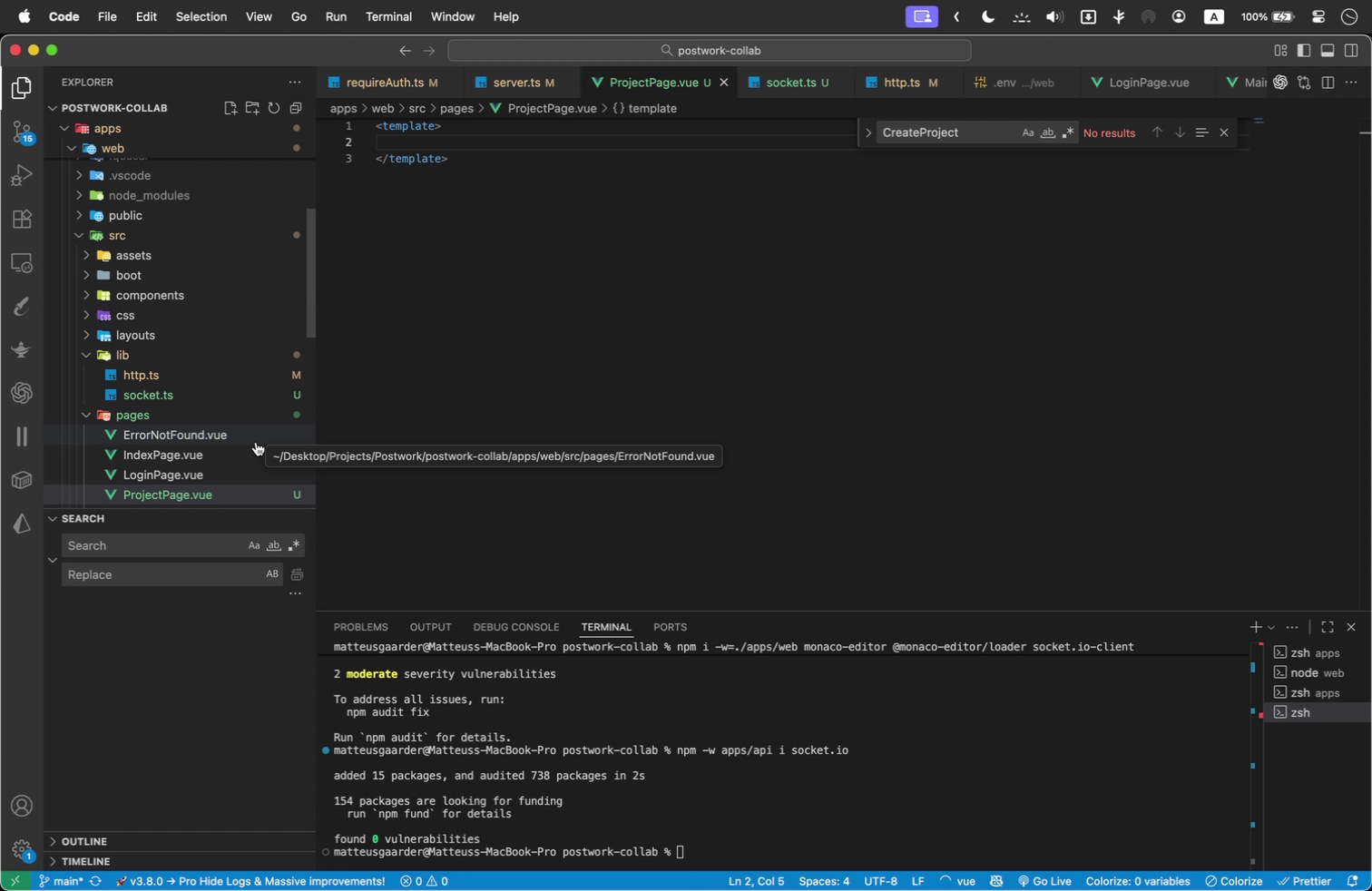 
wait(27.77)
 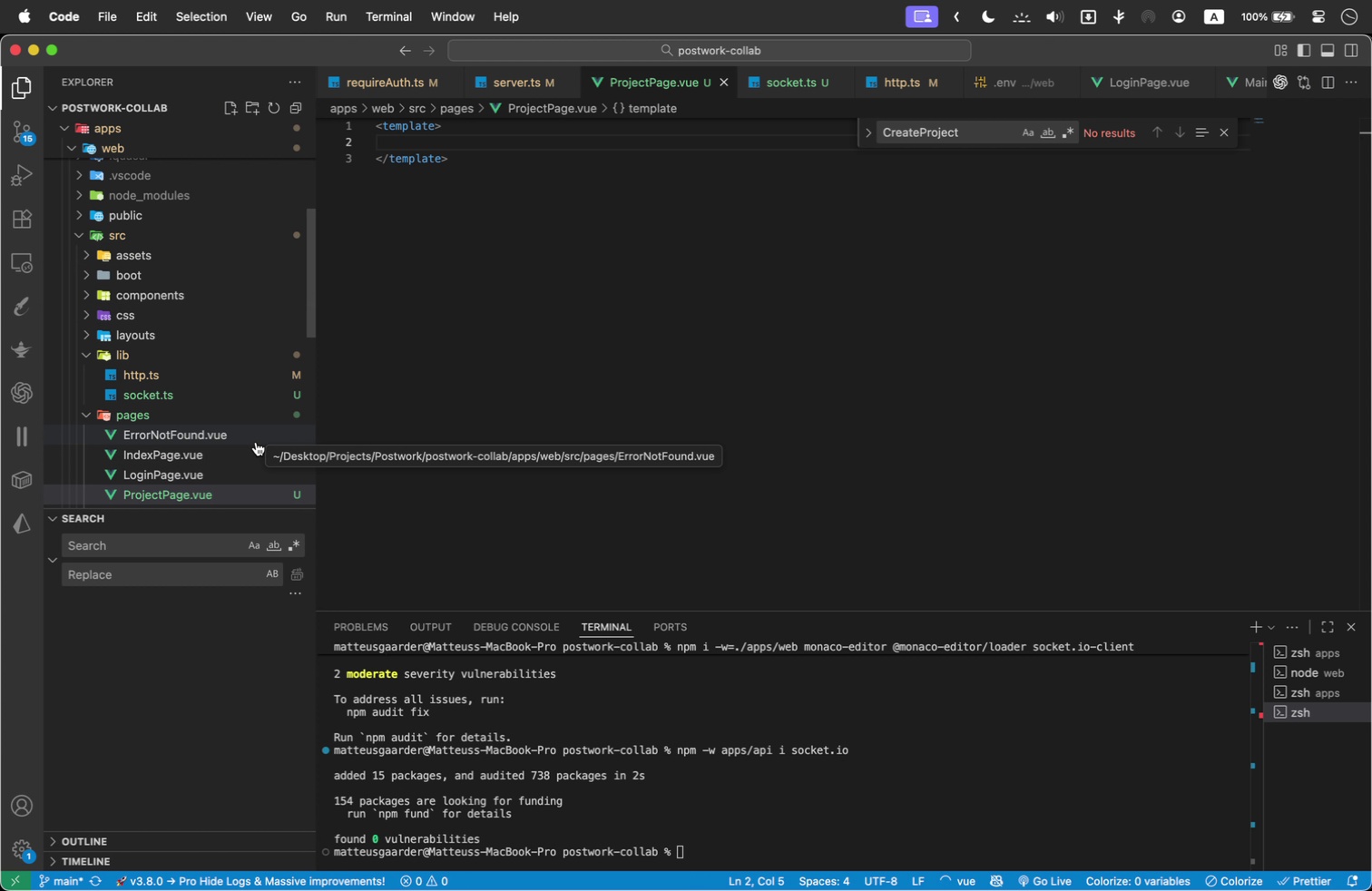 
left_click([529, 178])
 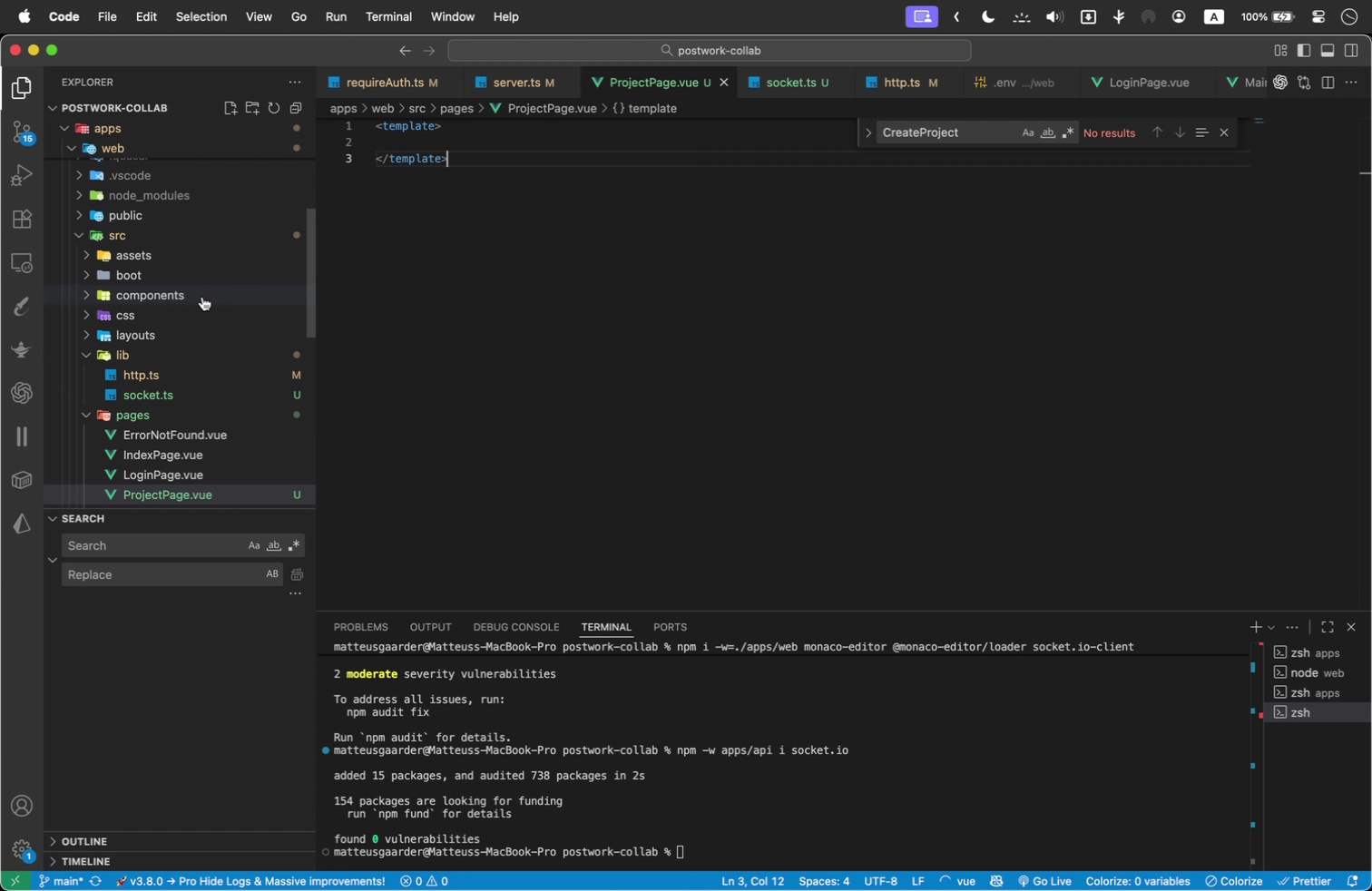 
wait(7.88)
 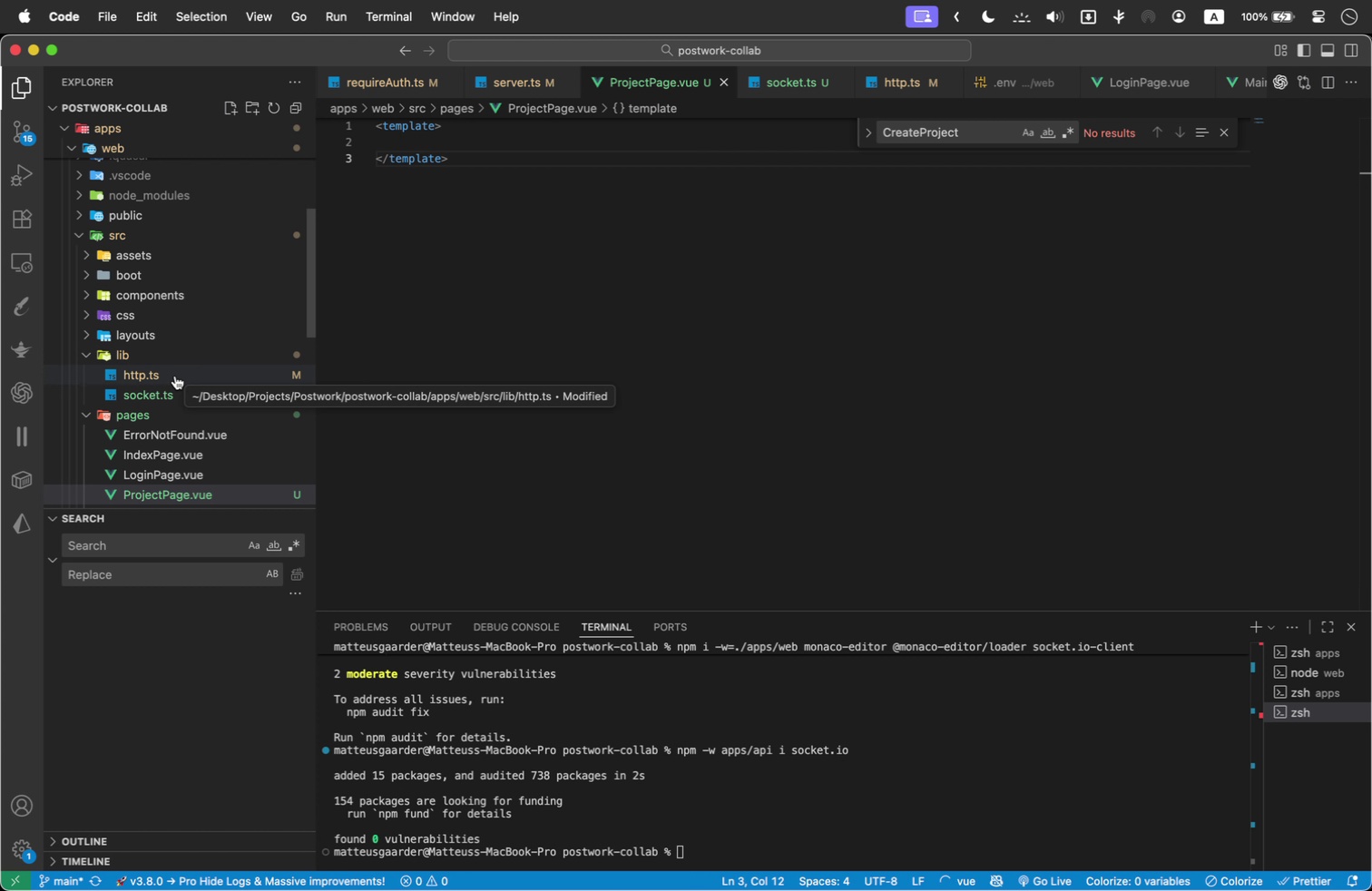 
scroll: coordinate [155, 319], scroll_direction: down, amount: 1.0
 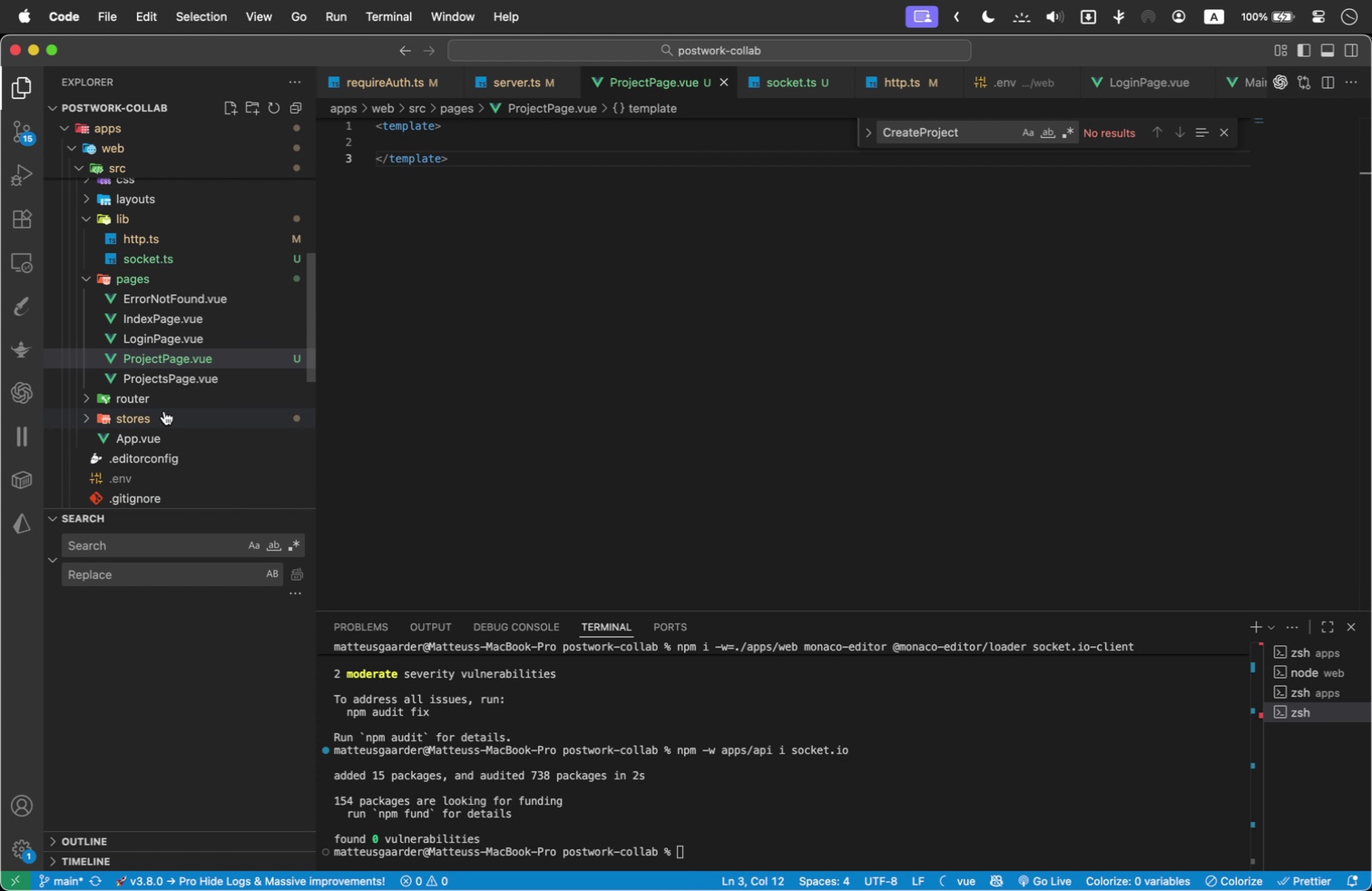 
left_click([159, 392])
 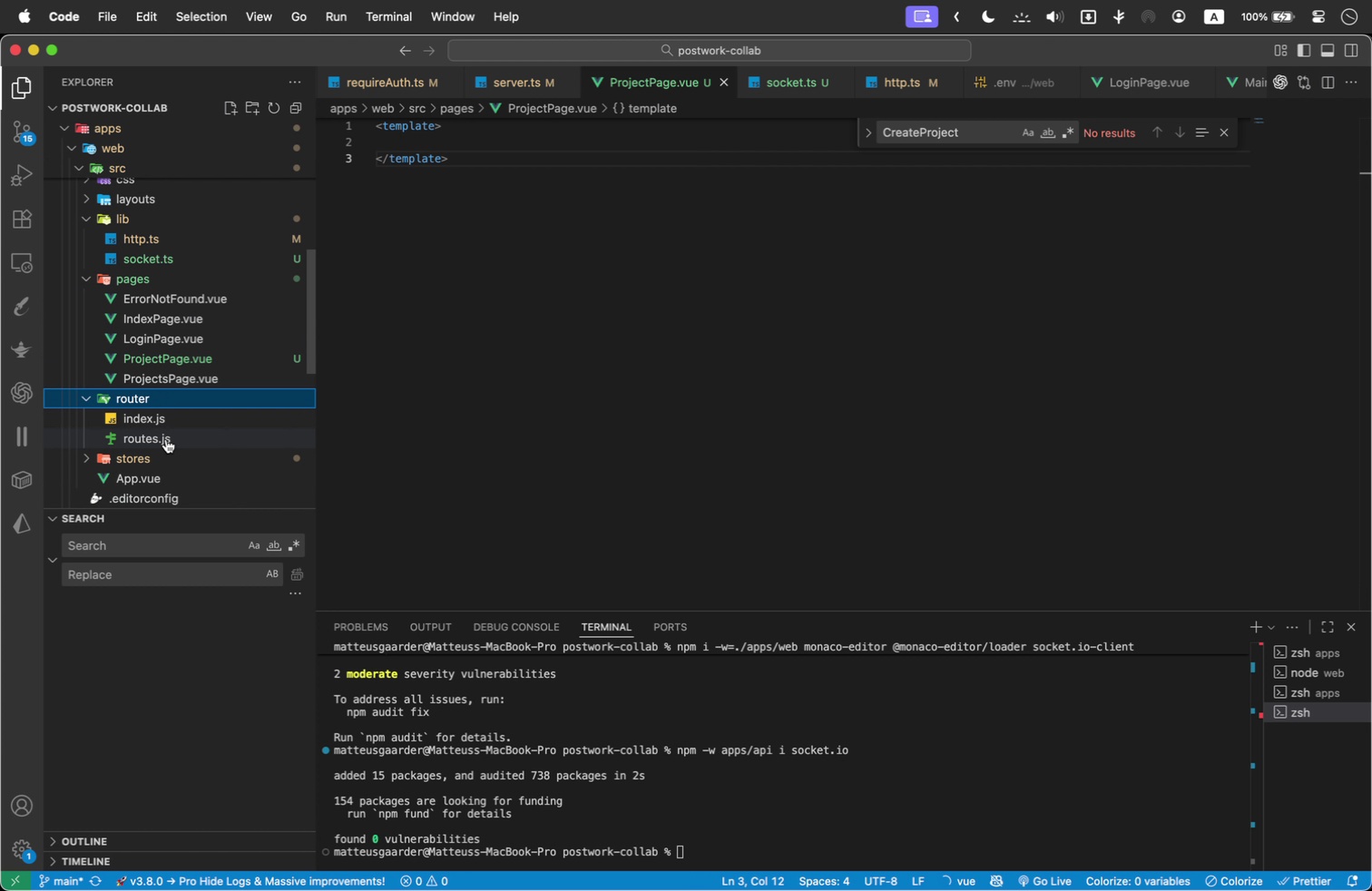 
left_click([167, 439])
 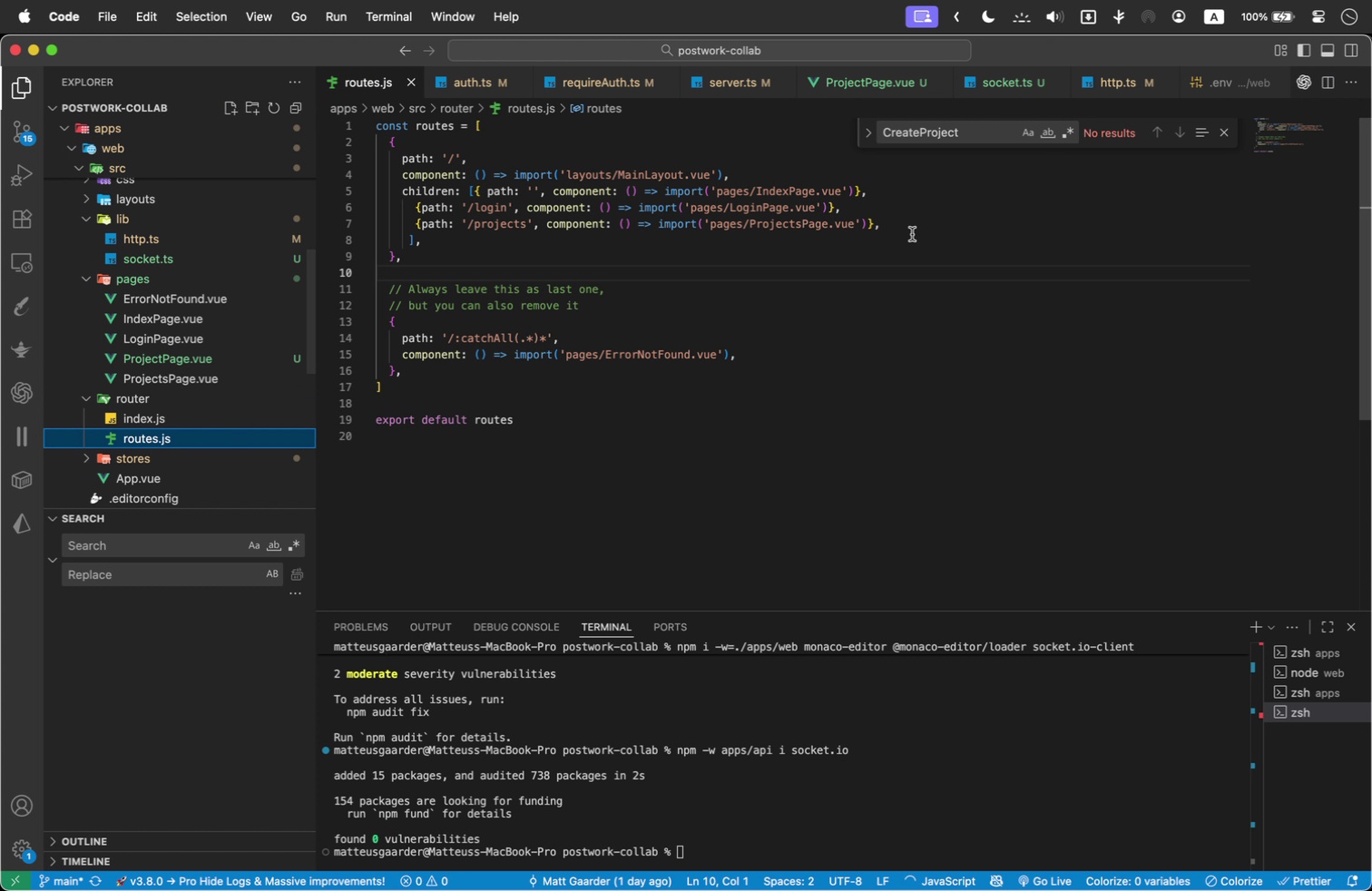 
left_click([896, 218])
 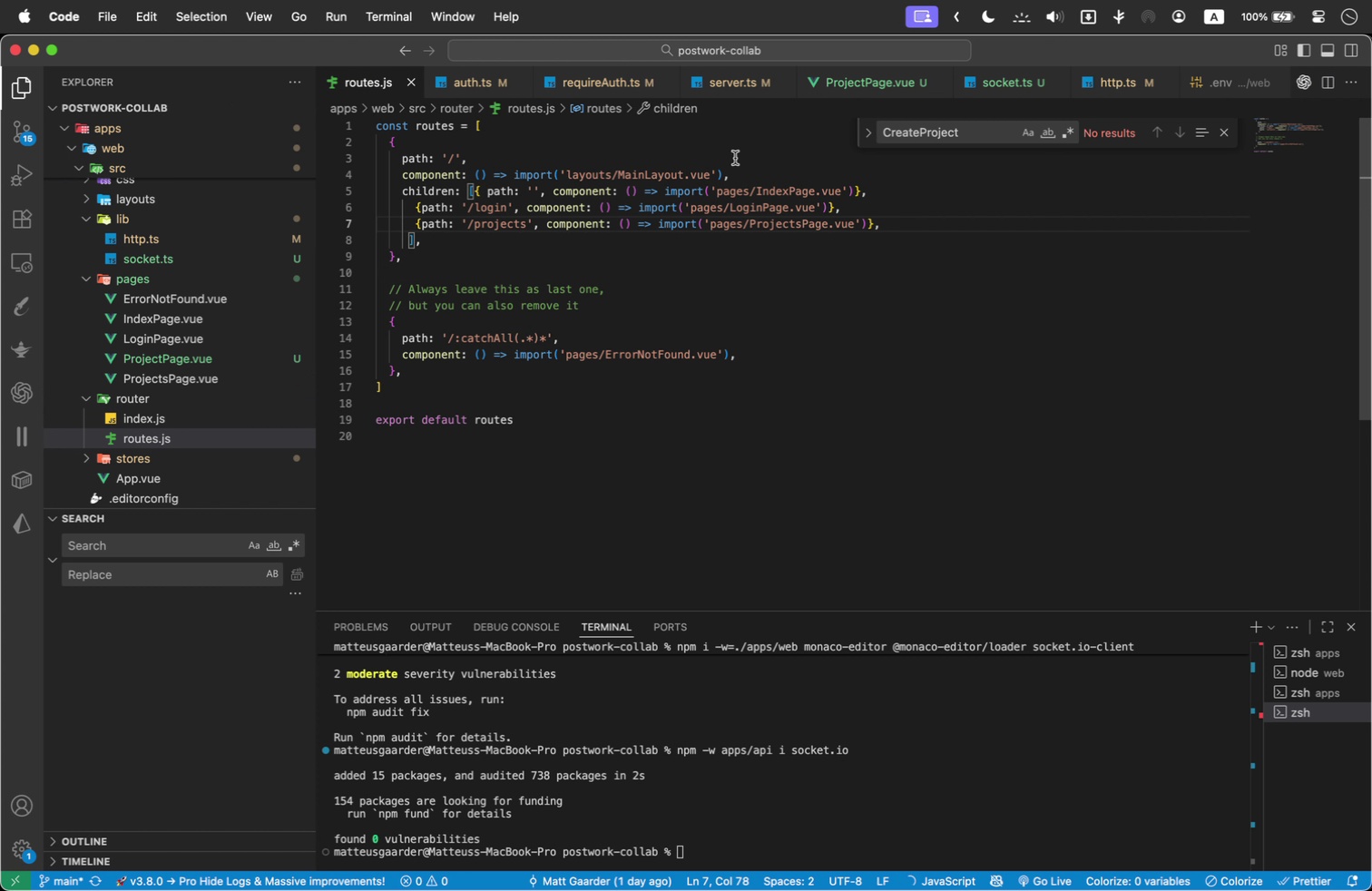 
key(Enter)
 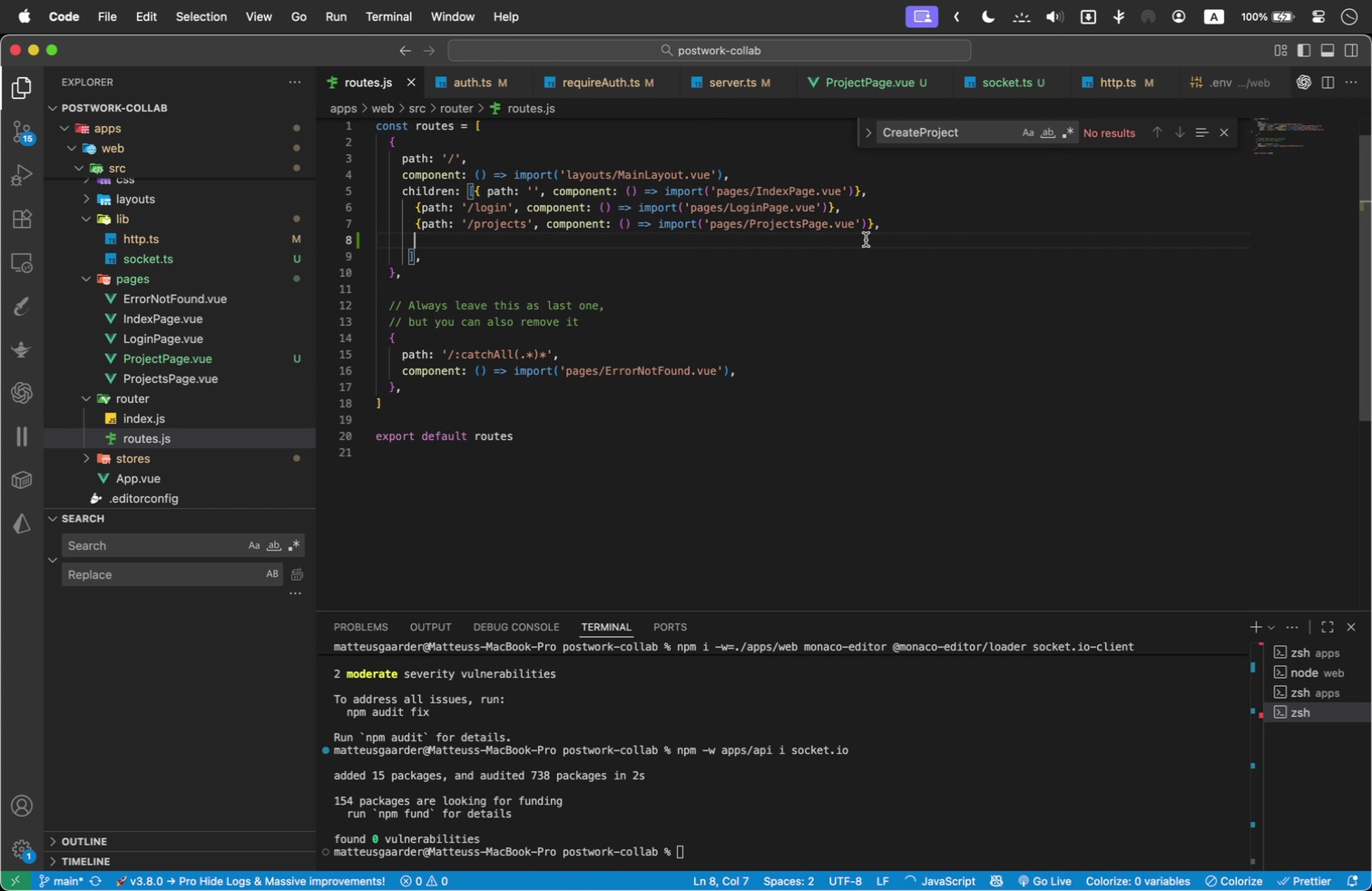 
left_click_drag(start_coordinate=[890, 224], to_coordinate=[411, 223])
 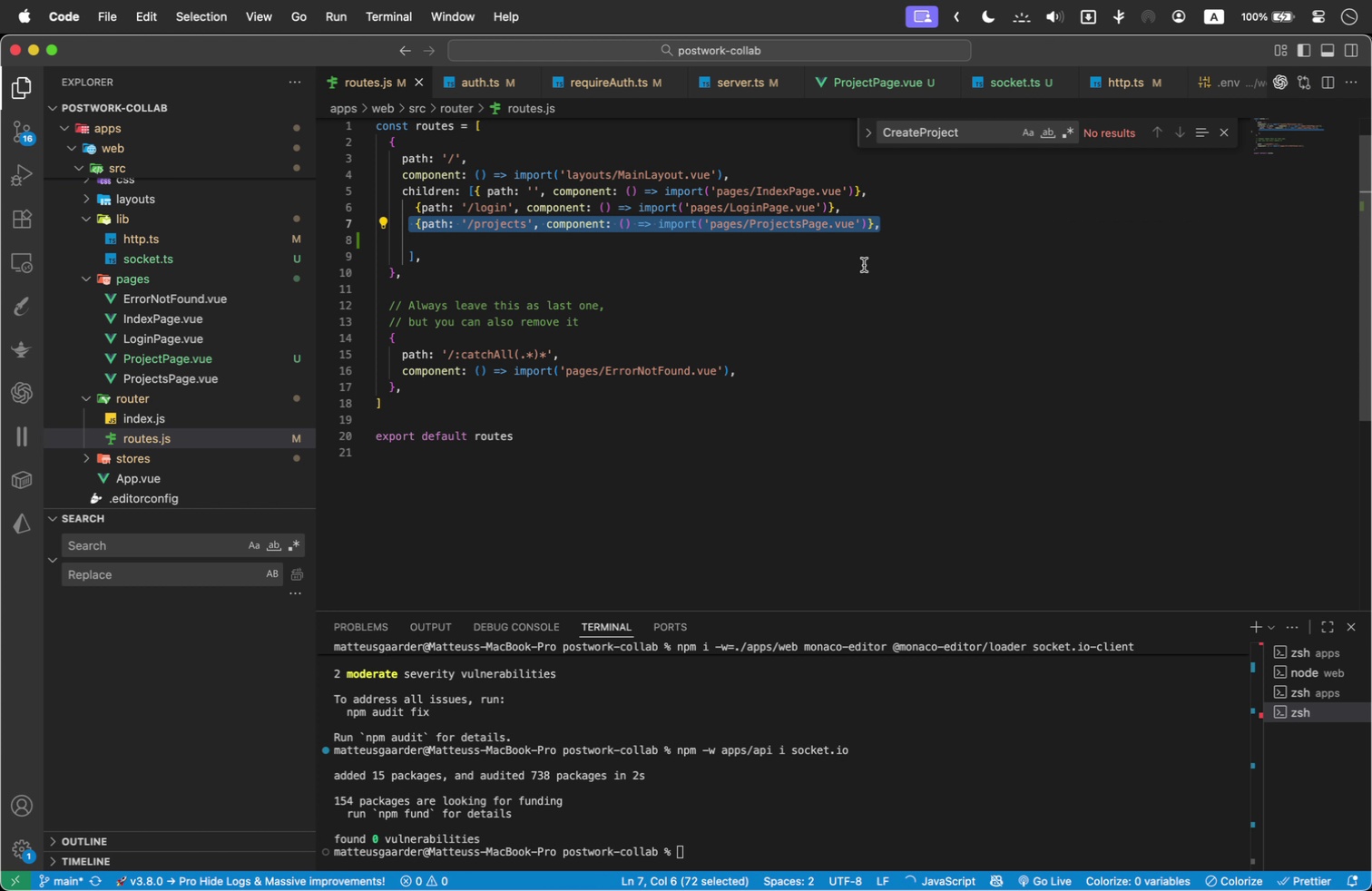 
hold_key(key=ShiftLeft, duration=1.56)
left_click([415, 223])
 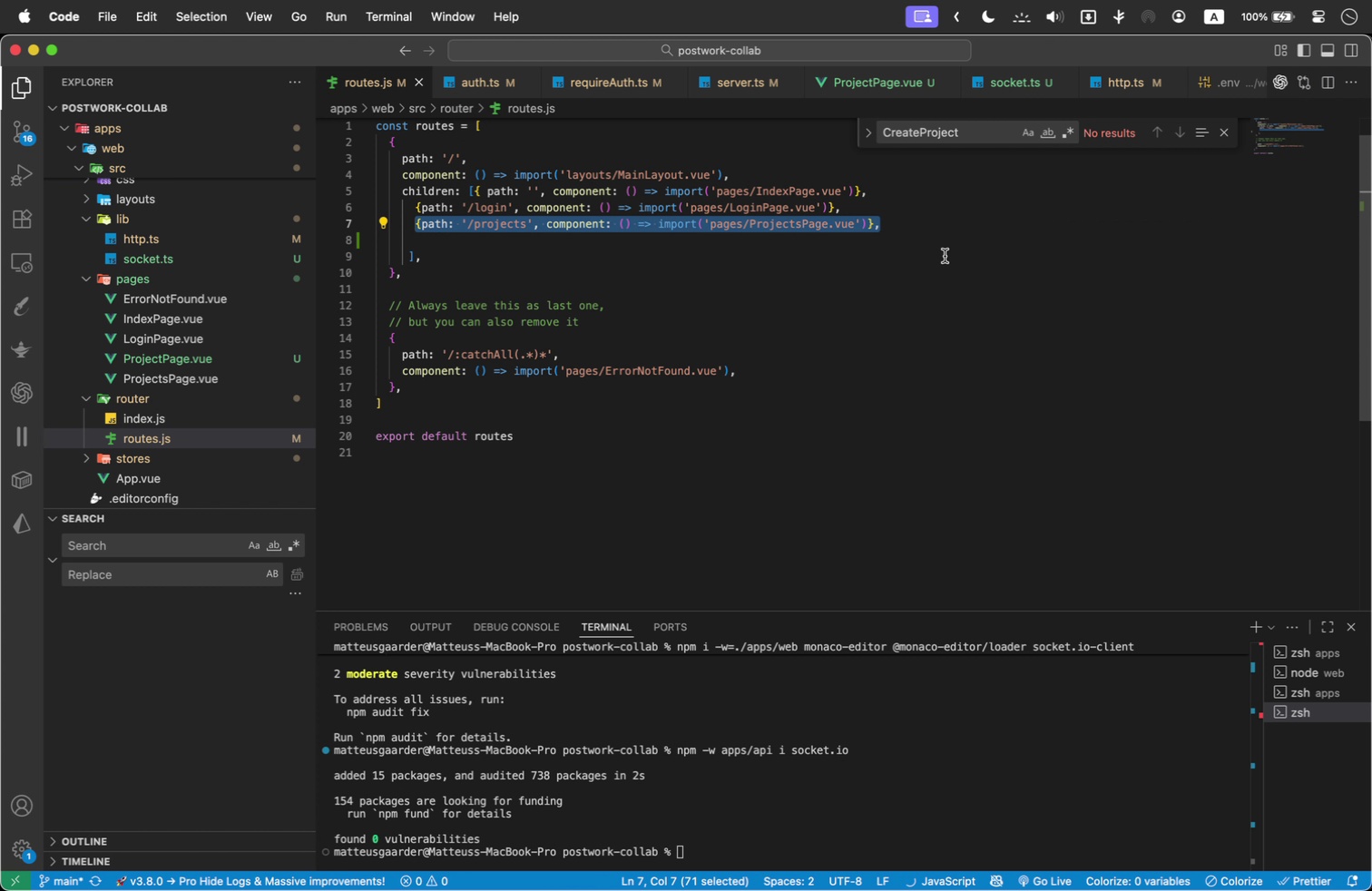 
key(Meta+C)
 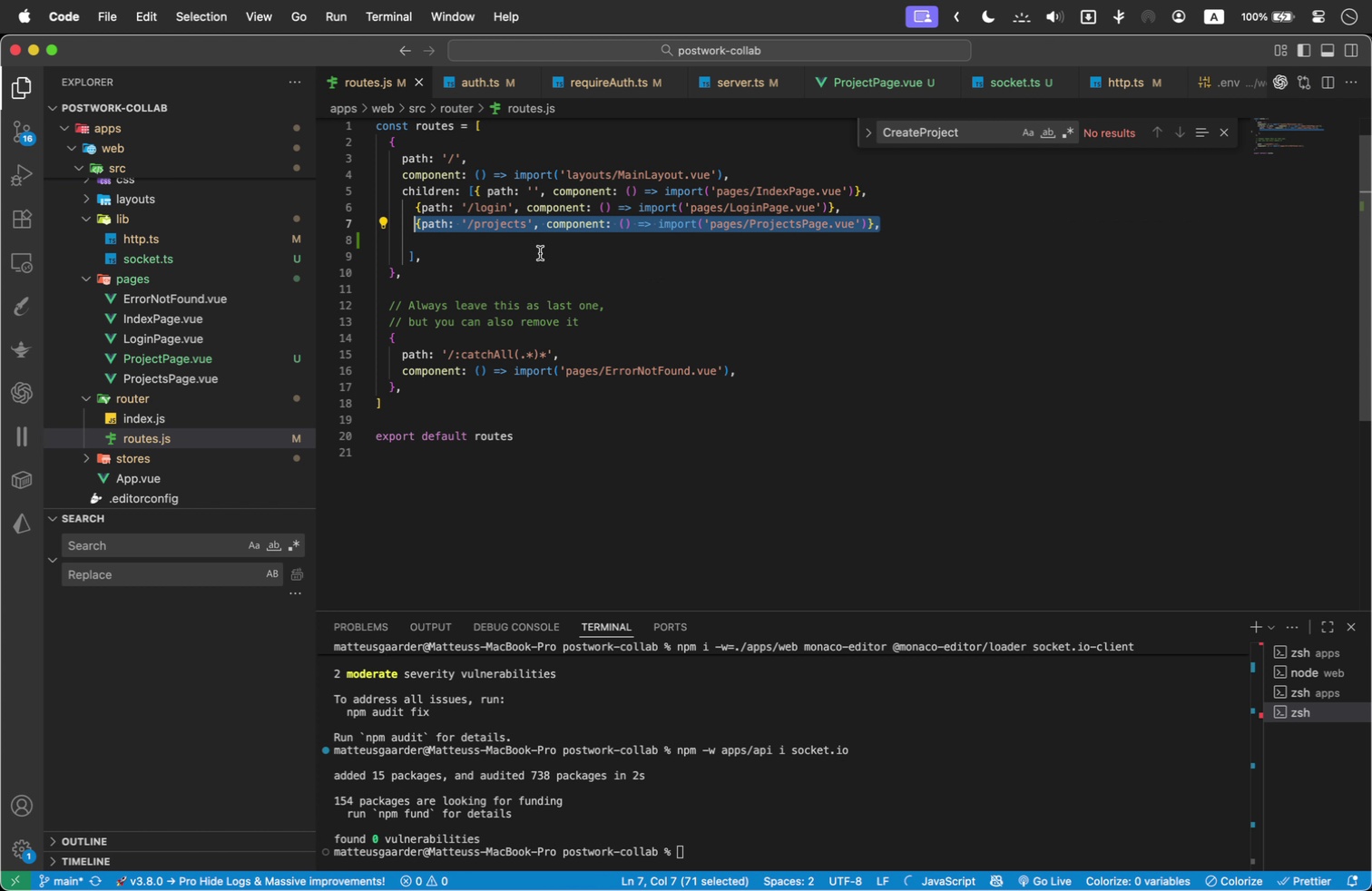 
left_click([517, 245])
 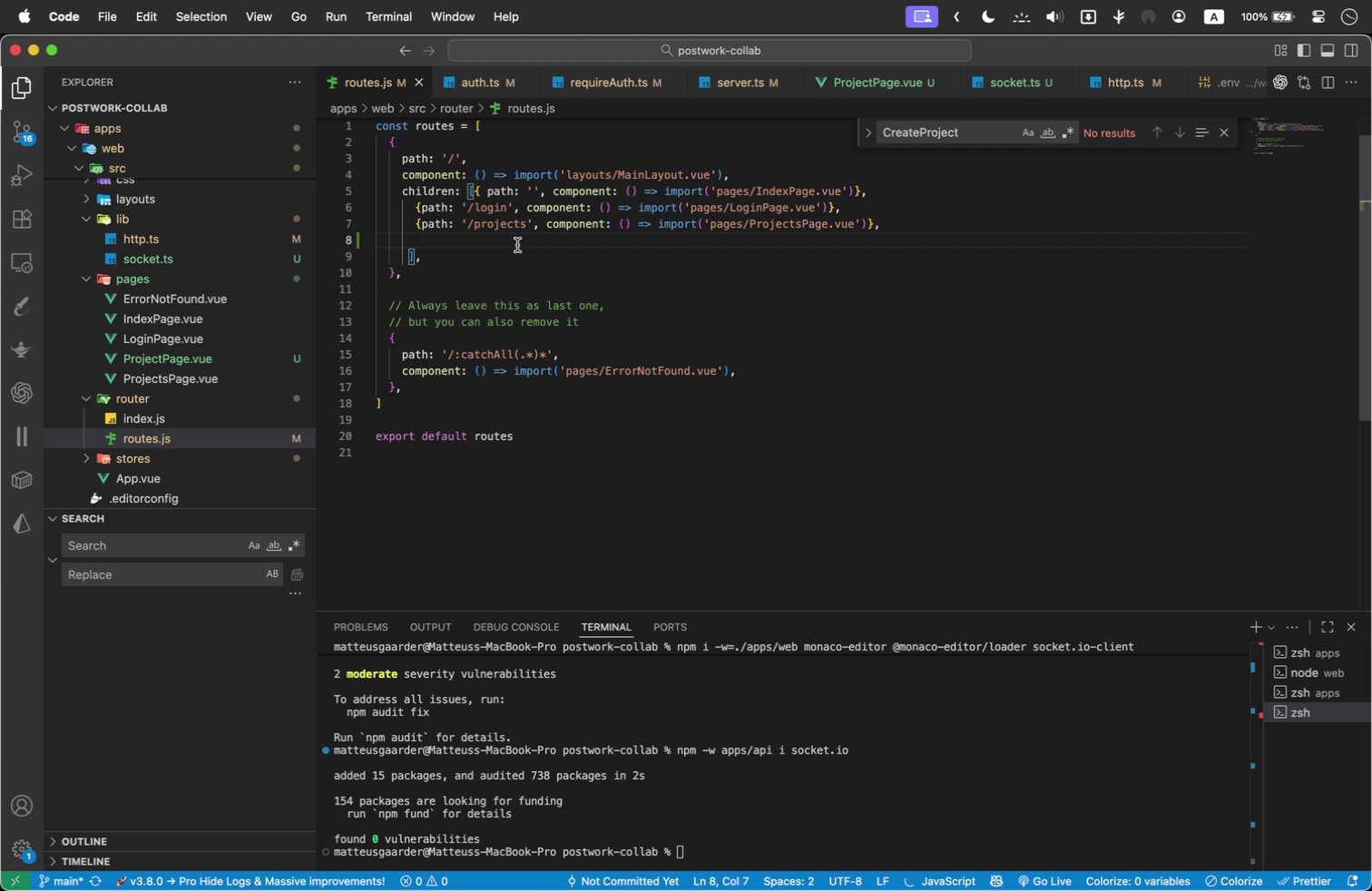 
key(Meta+V)
 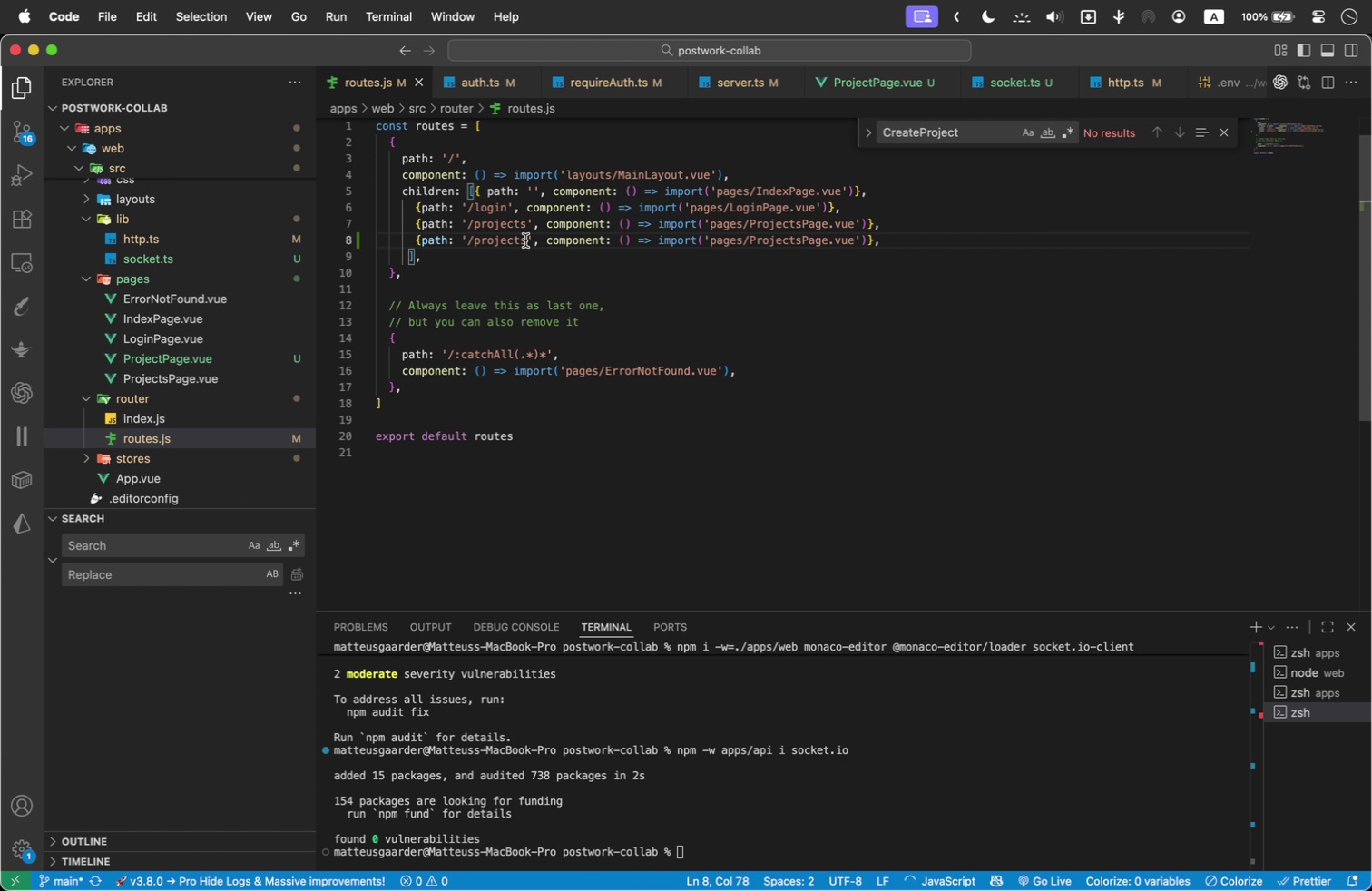 
left_click([525, 240])
 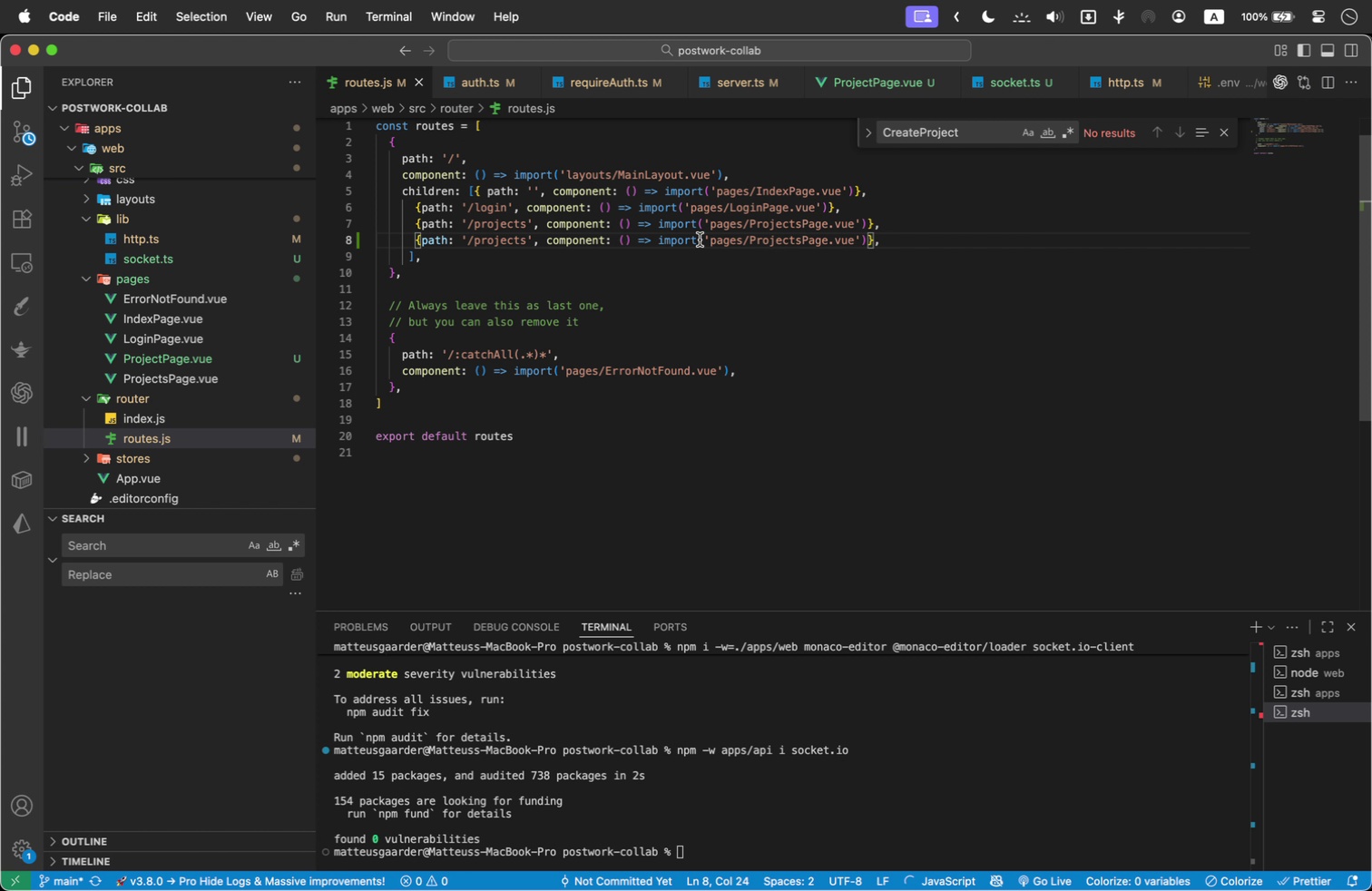 
type(/:id)
 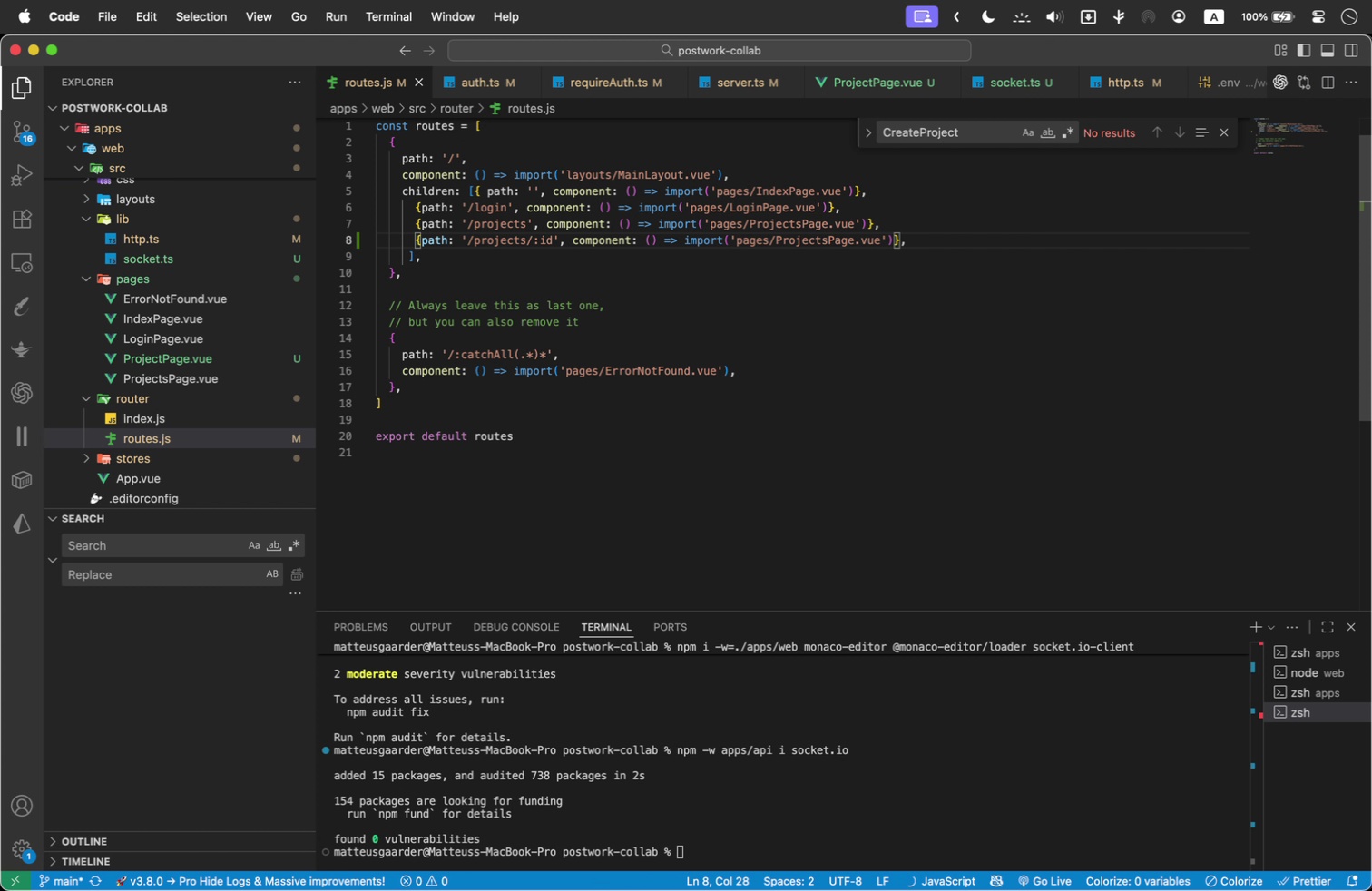 
left_click([828, 243])
 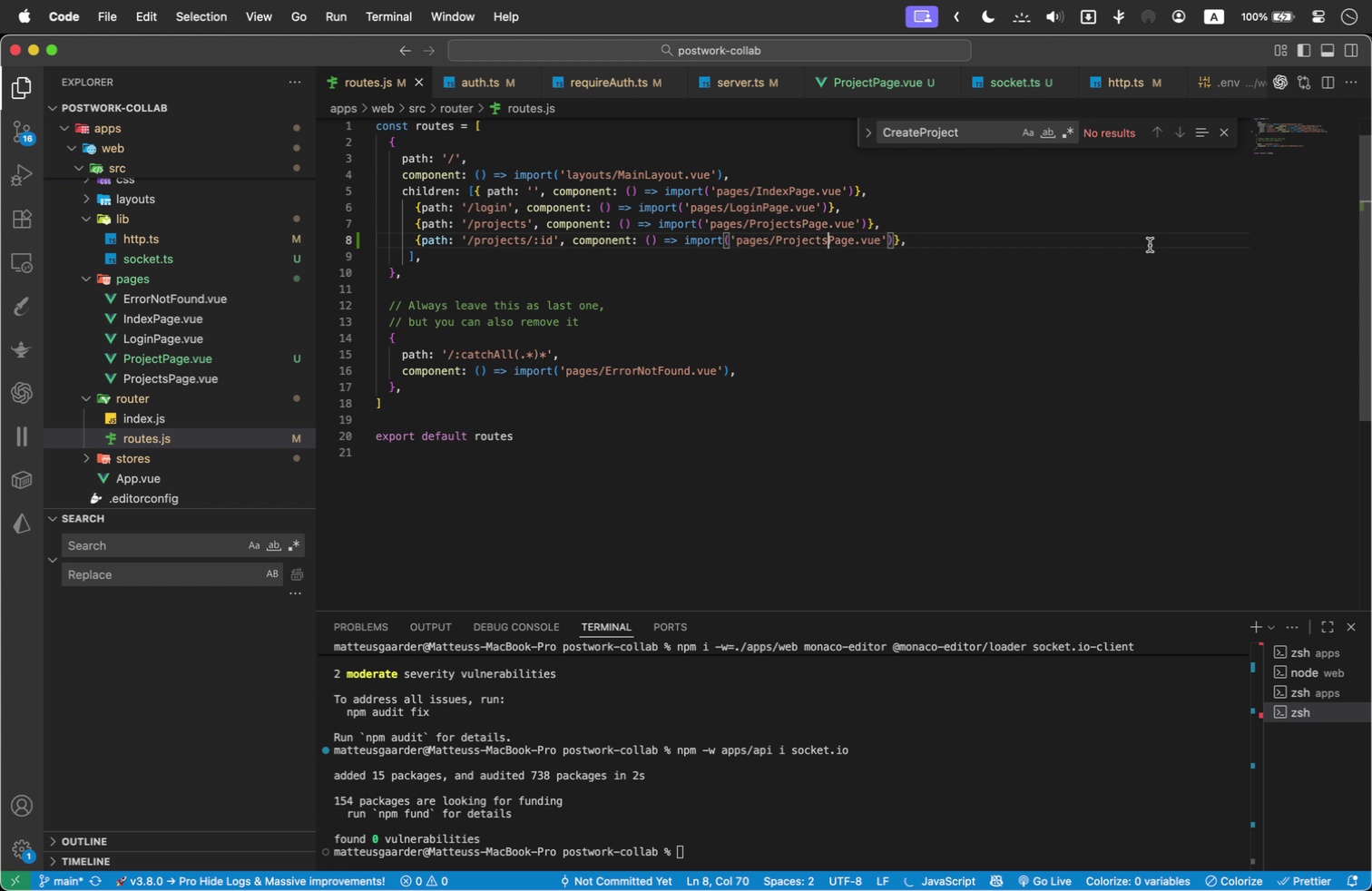 
key(Backspace)
 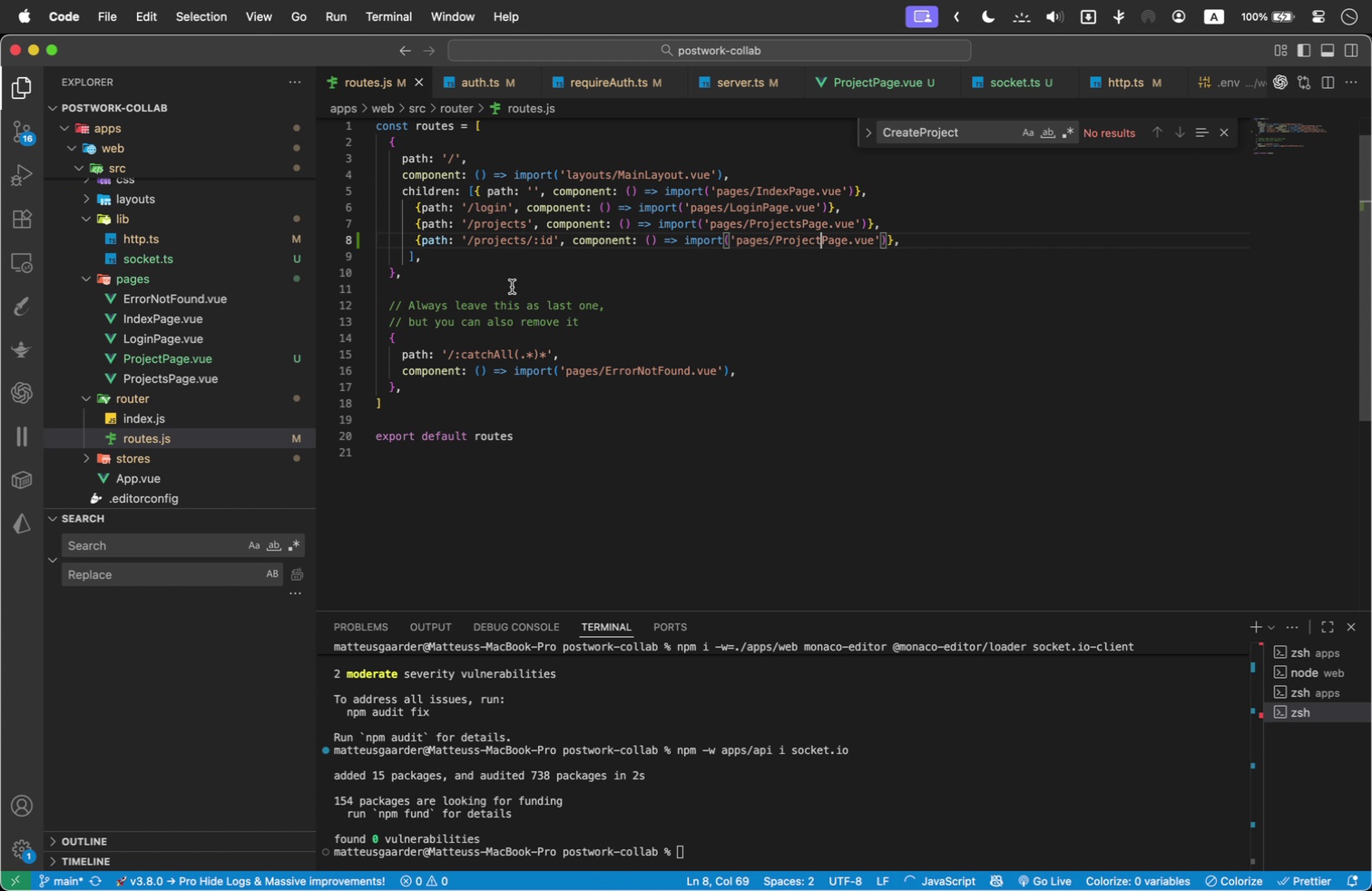 
wait(5.47)
 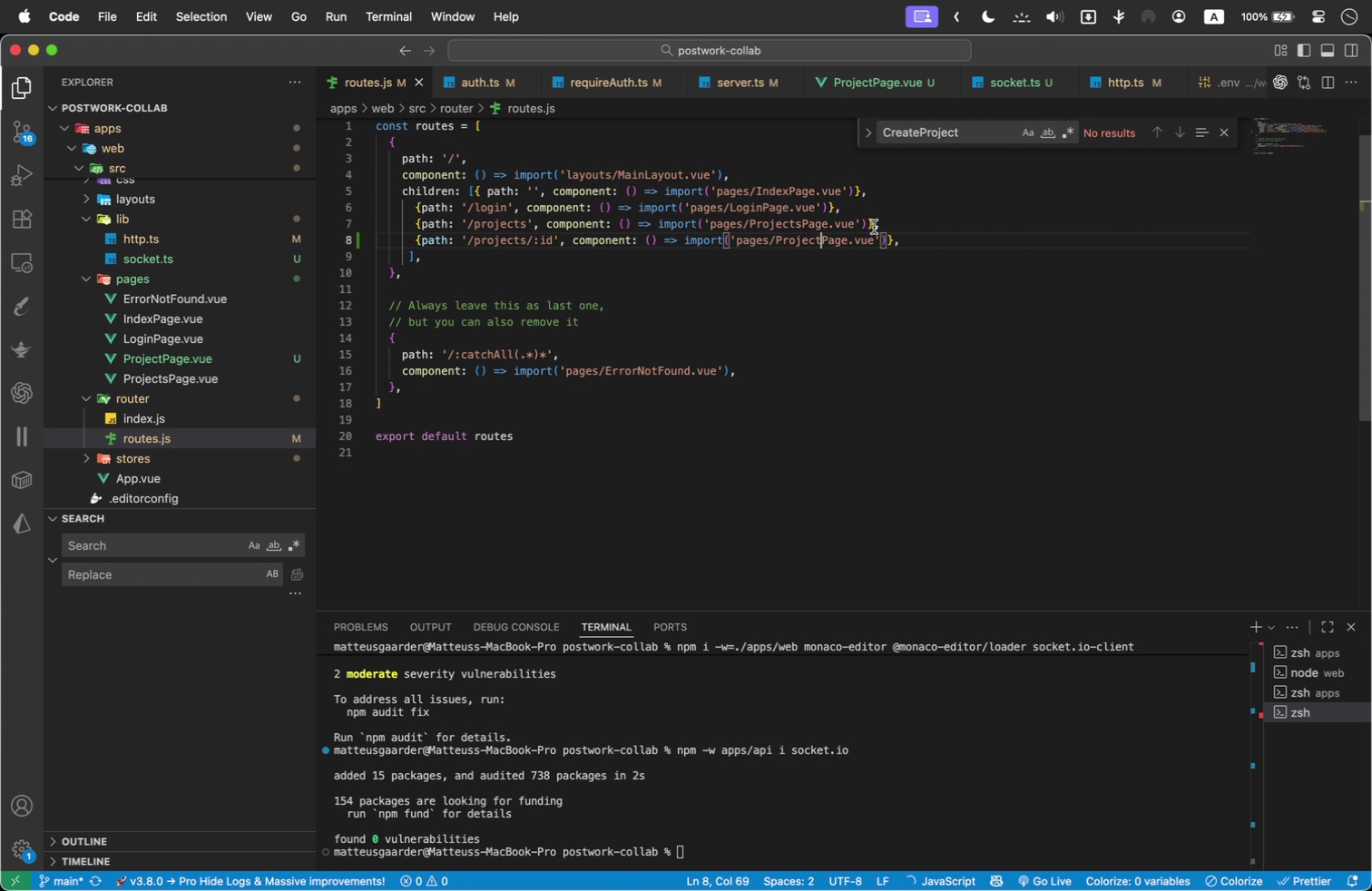 
left_click([433, 240])
 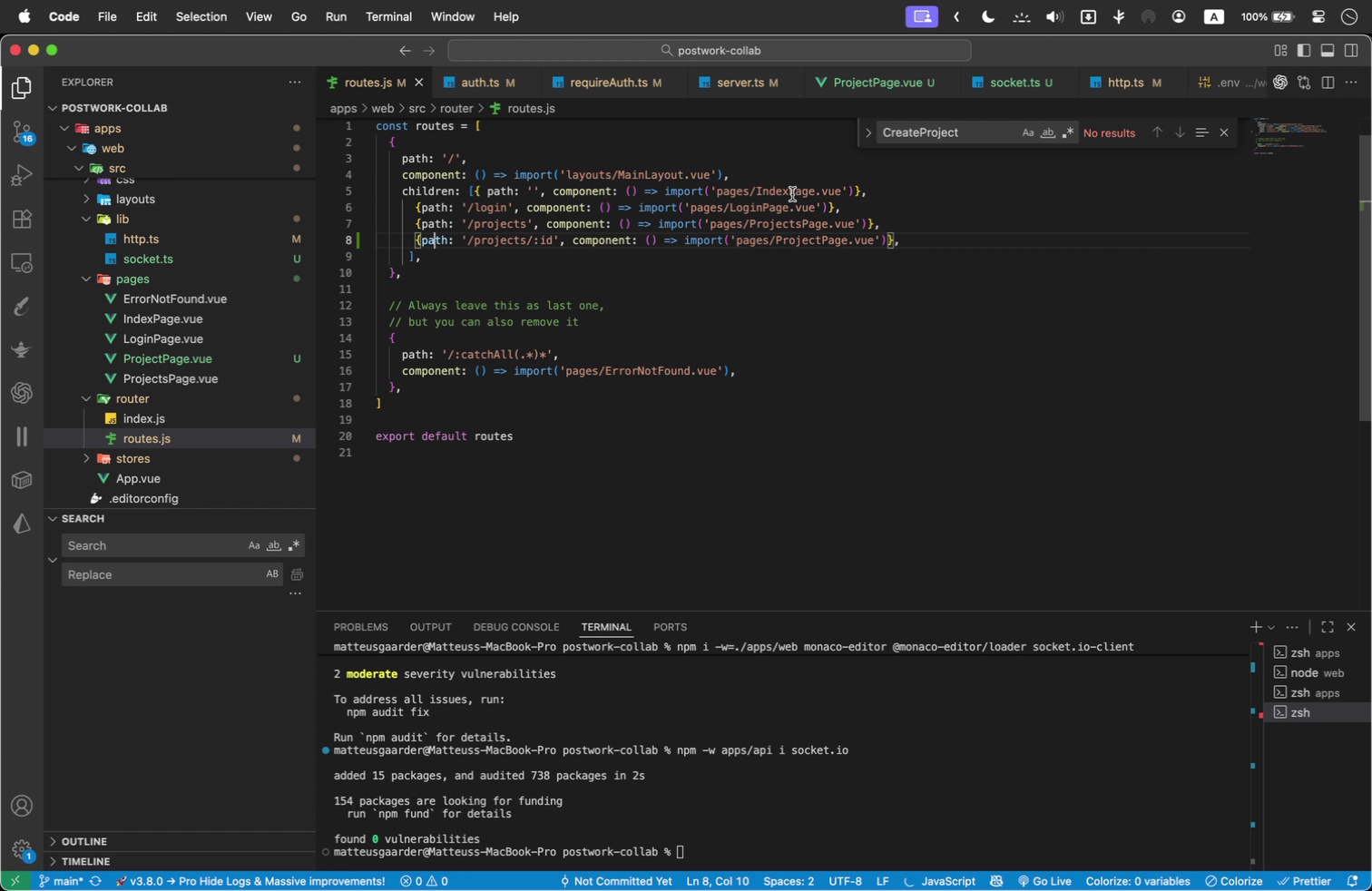 
mouse_move([151, 216])
 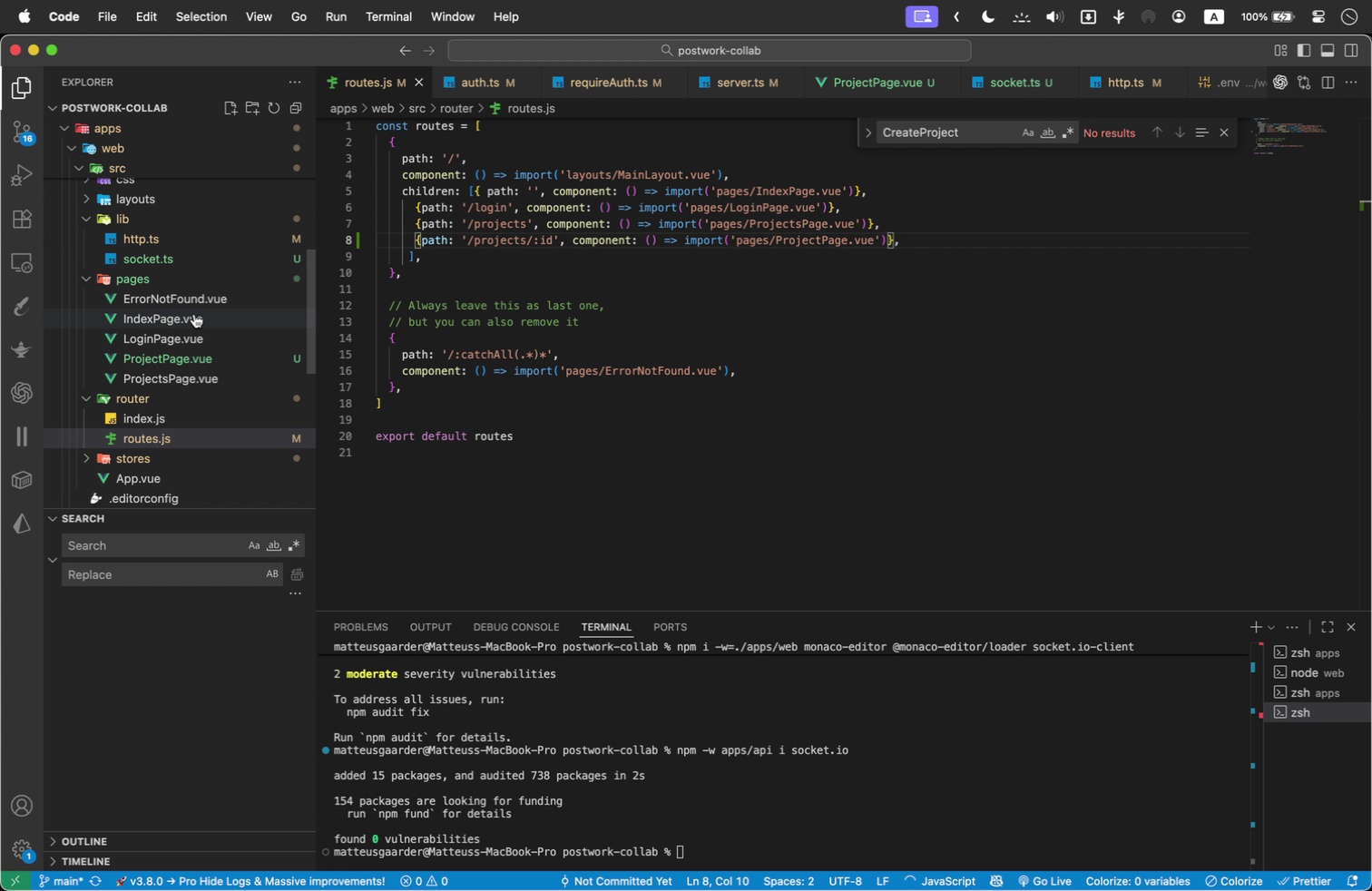 
wait(6.03)
 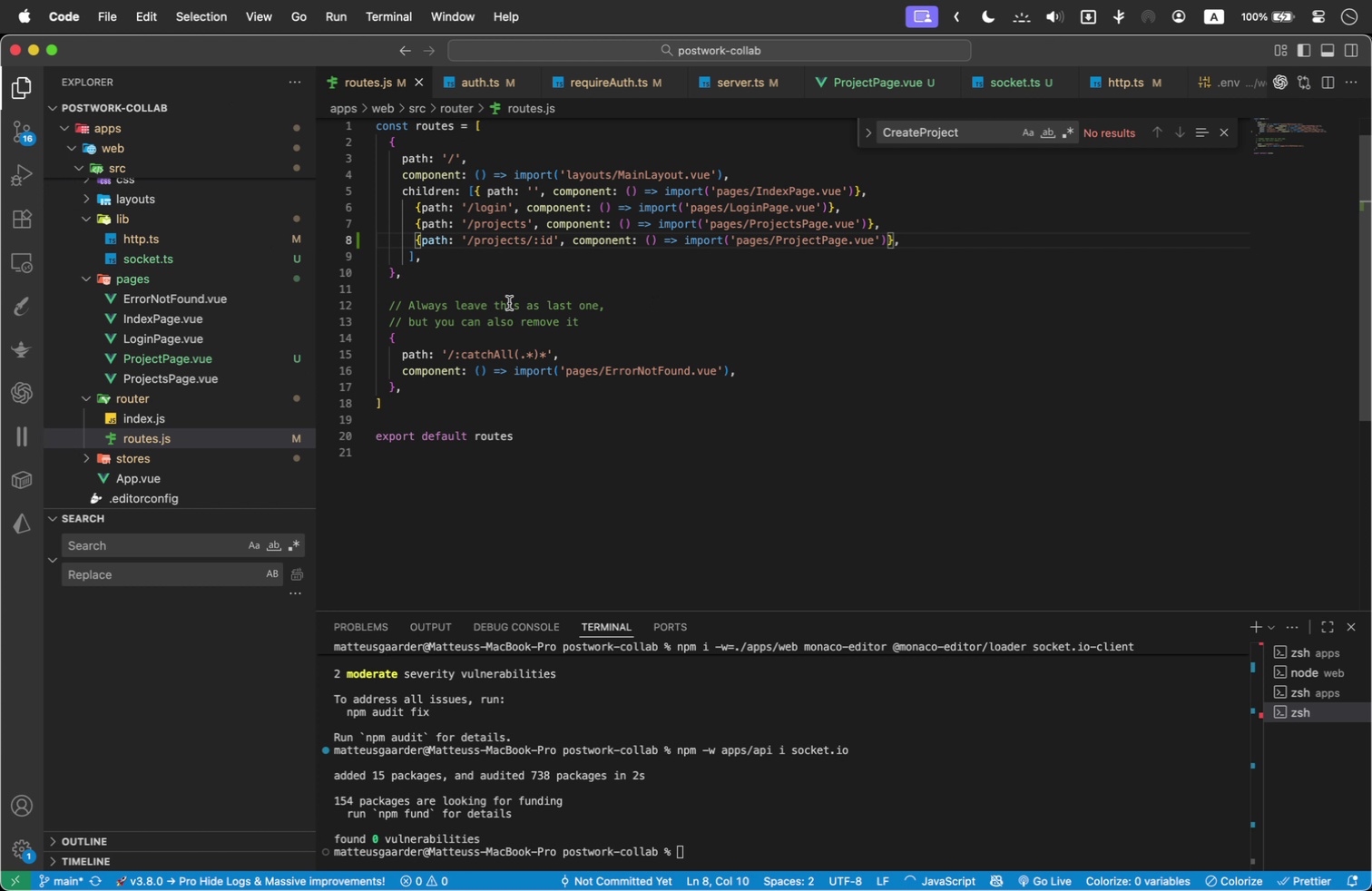 
scroll: coordinate [220, 261], scroll_direction: up, amount: 1.0
 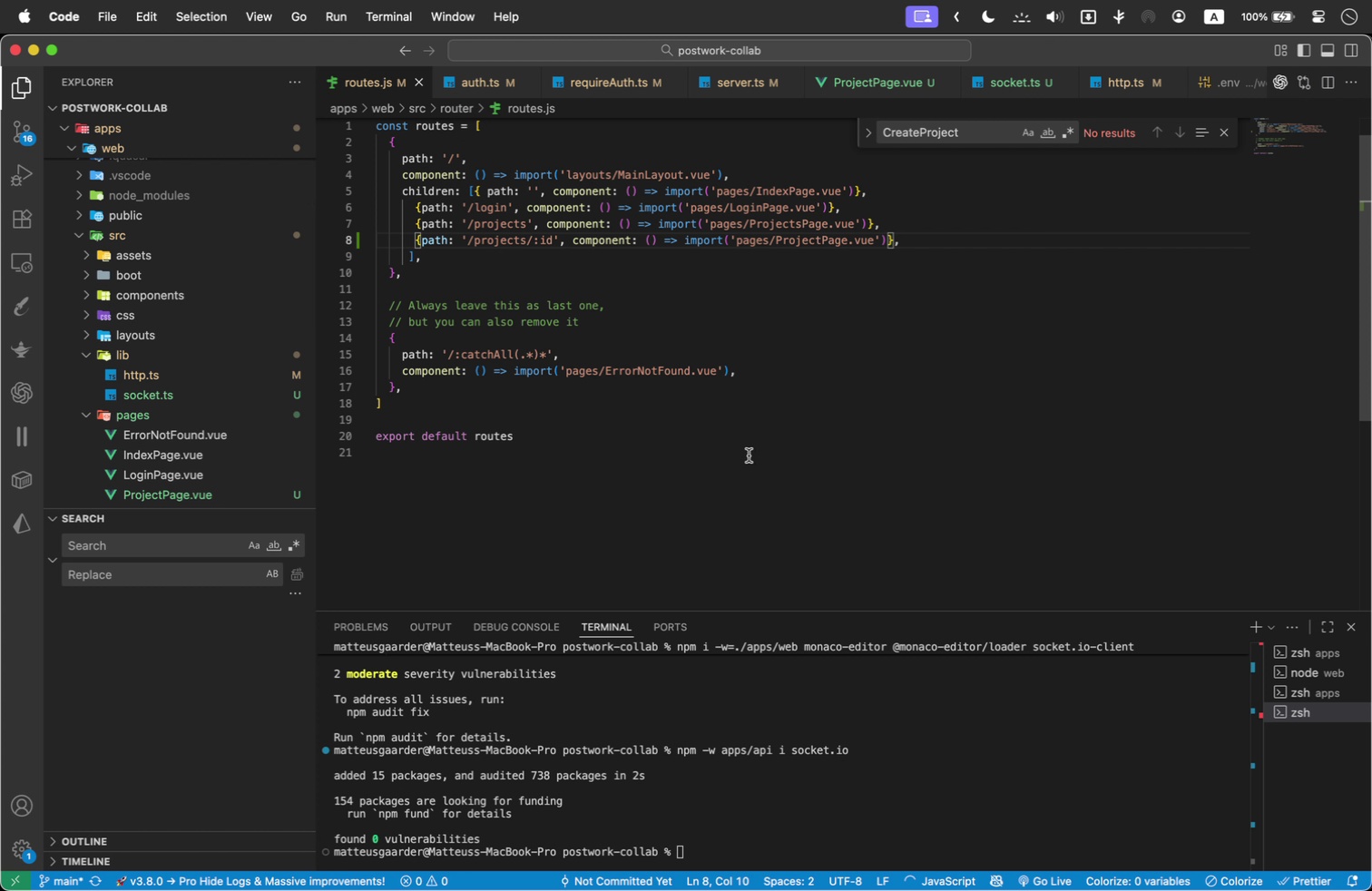 
left_click([555, 238])
 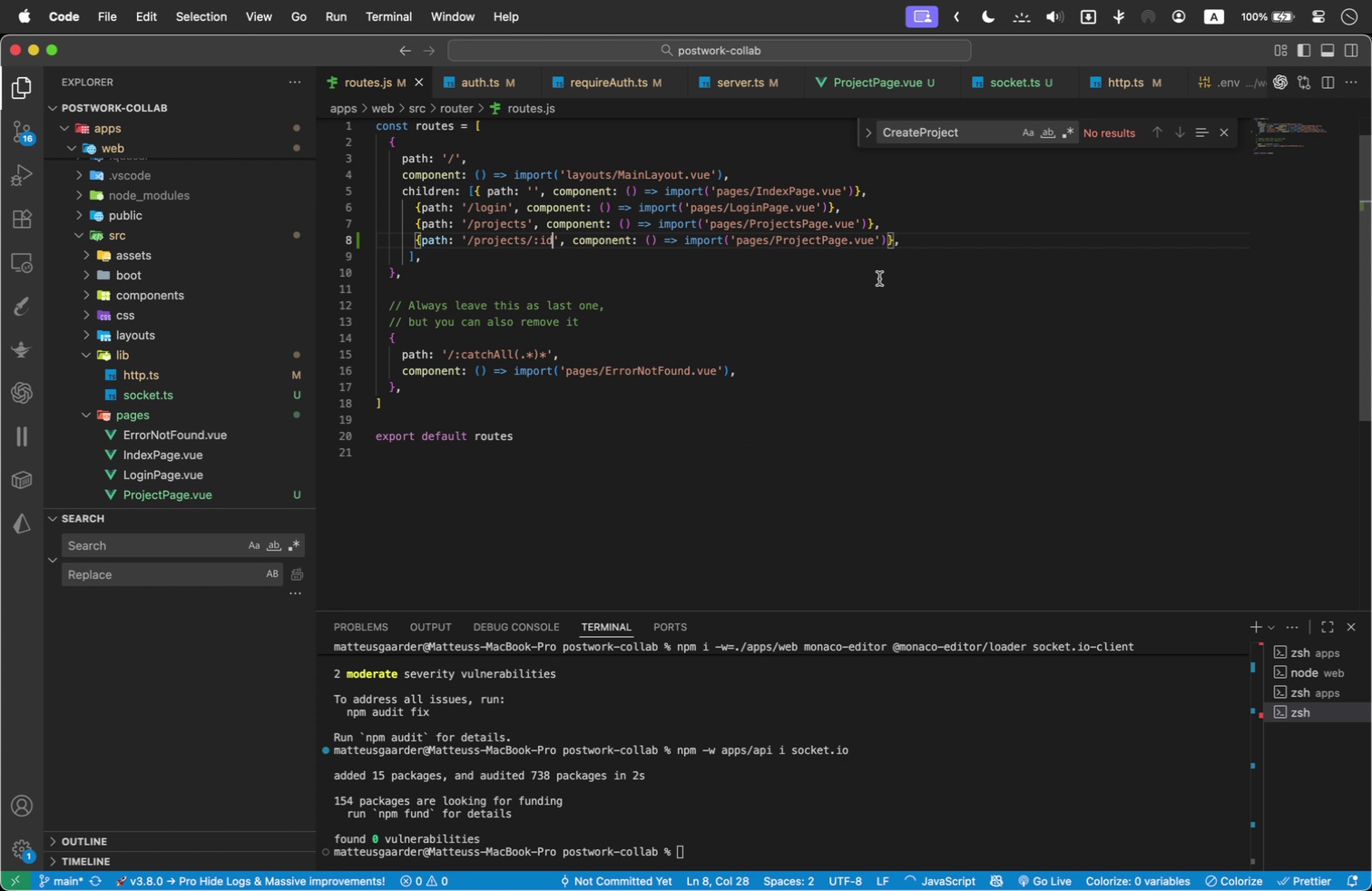 
key(Backspace)
 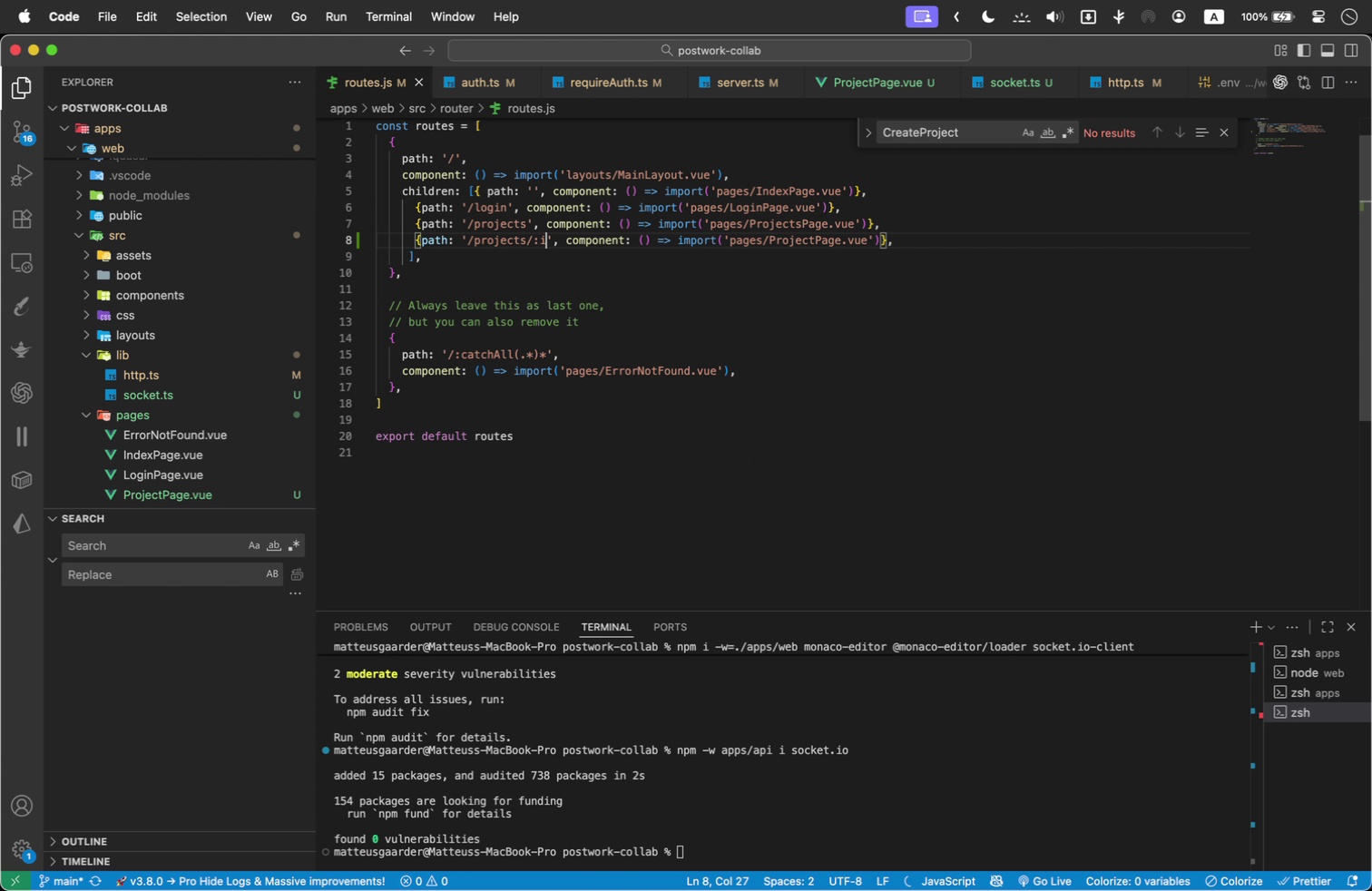 
key(Backspace)
 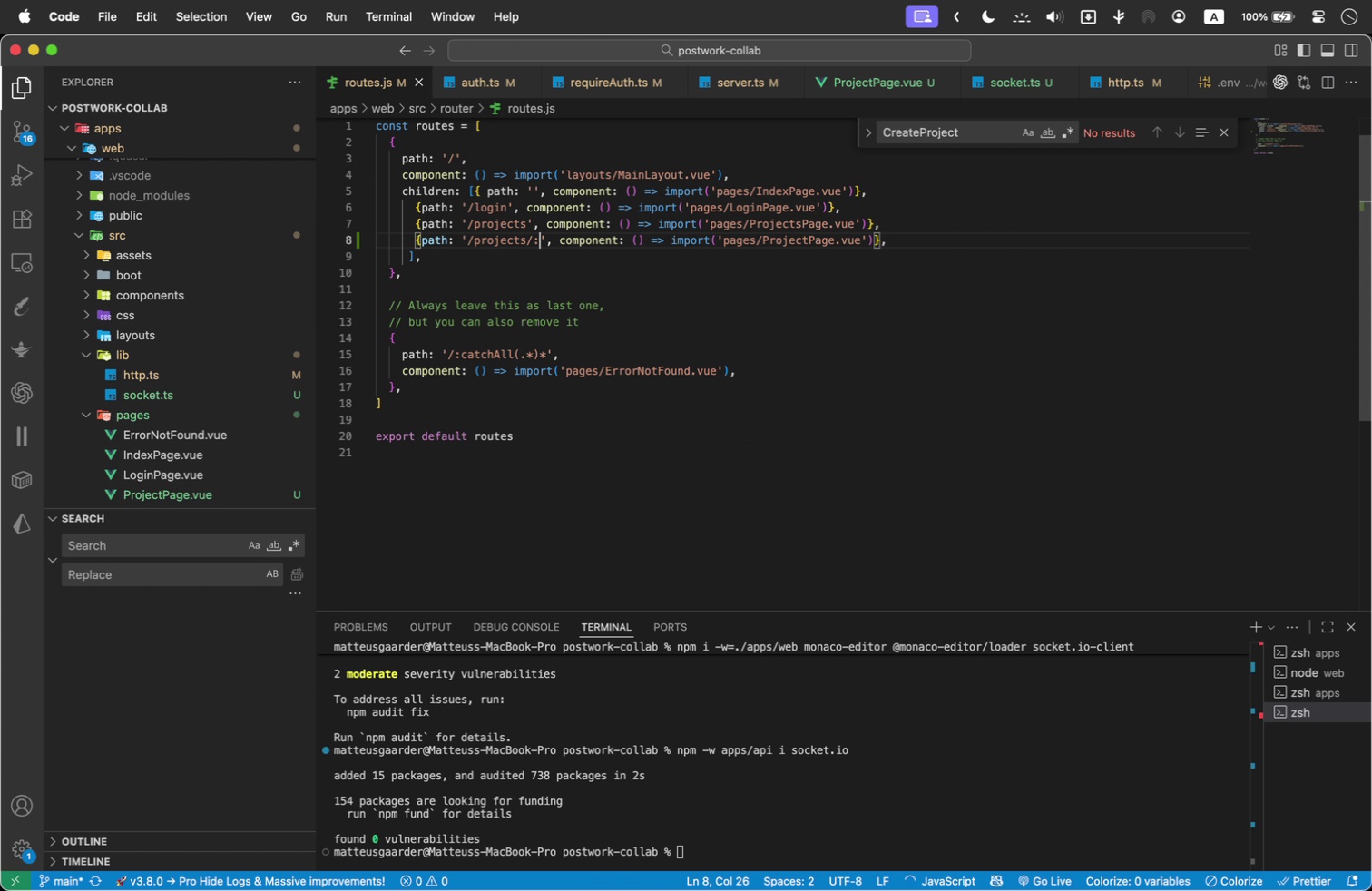 
key(Backspace)
 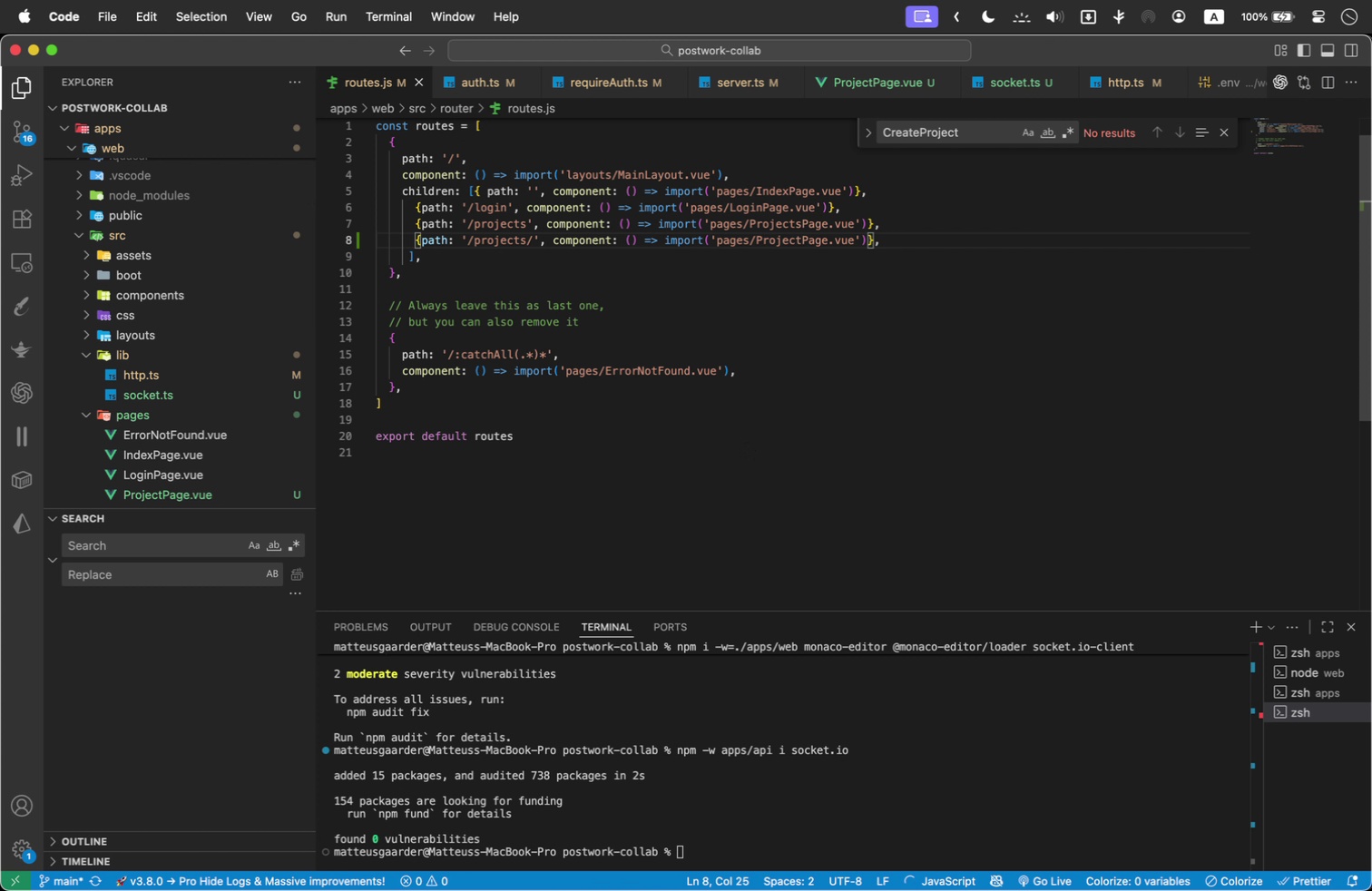 
wait(8.67)
 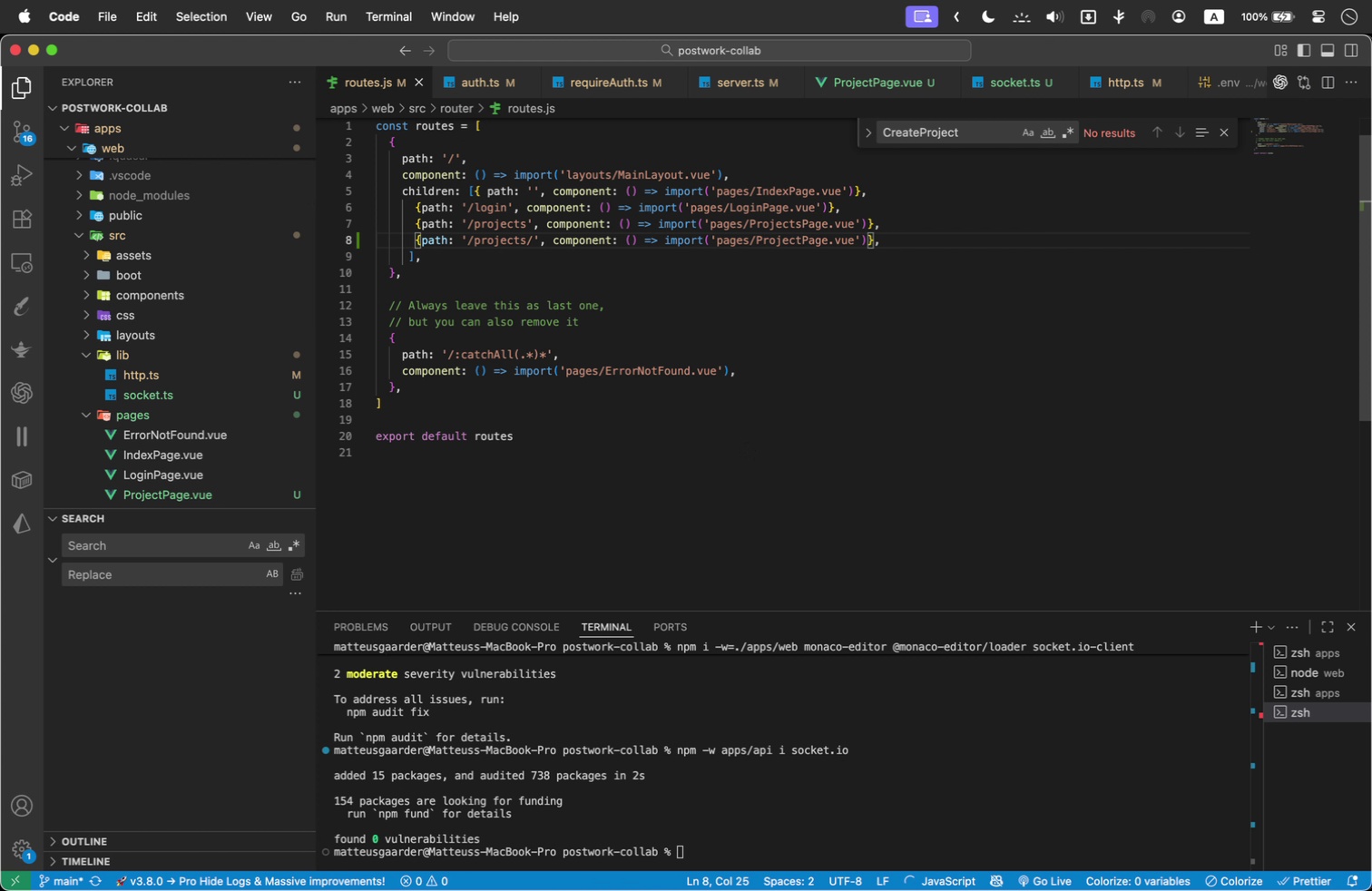 
scroll: coordinate [170, 434], scroll_direction: down, amount: 1.0
 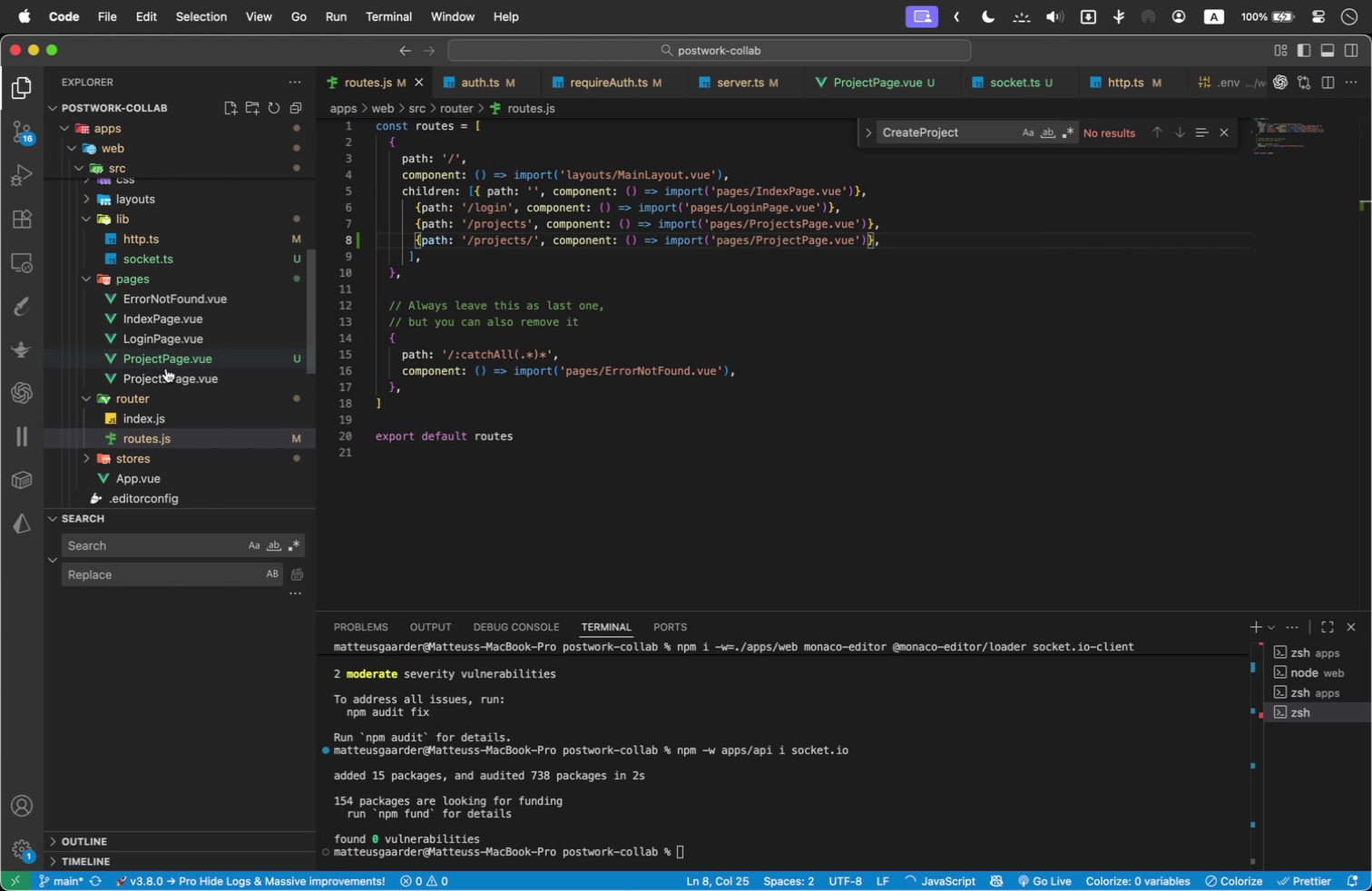 
left_click([169, 371])
 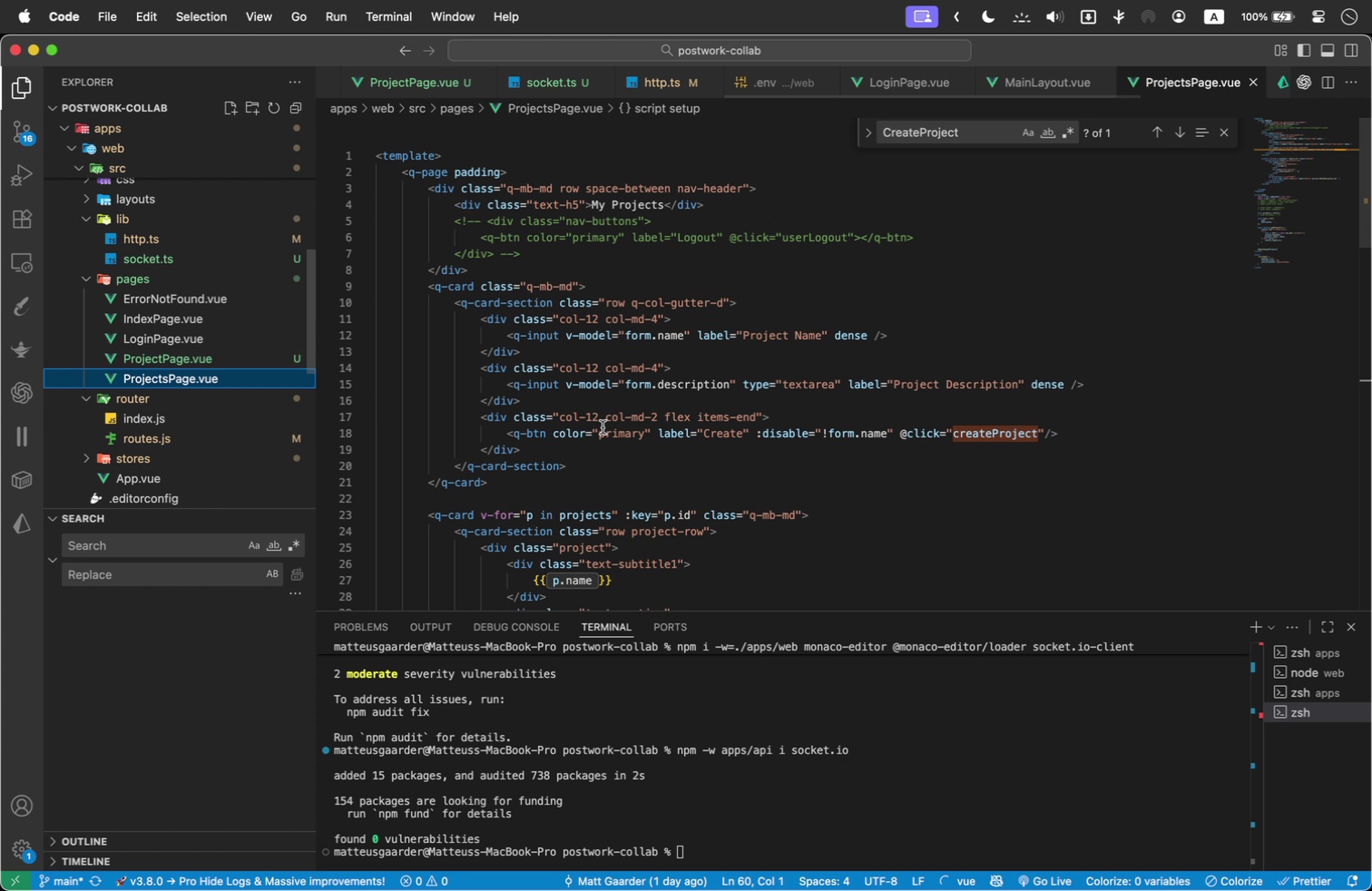 
scroll: coordinate [762, 460], scroll_direction: down, amount: 1.0
 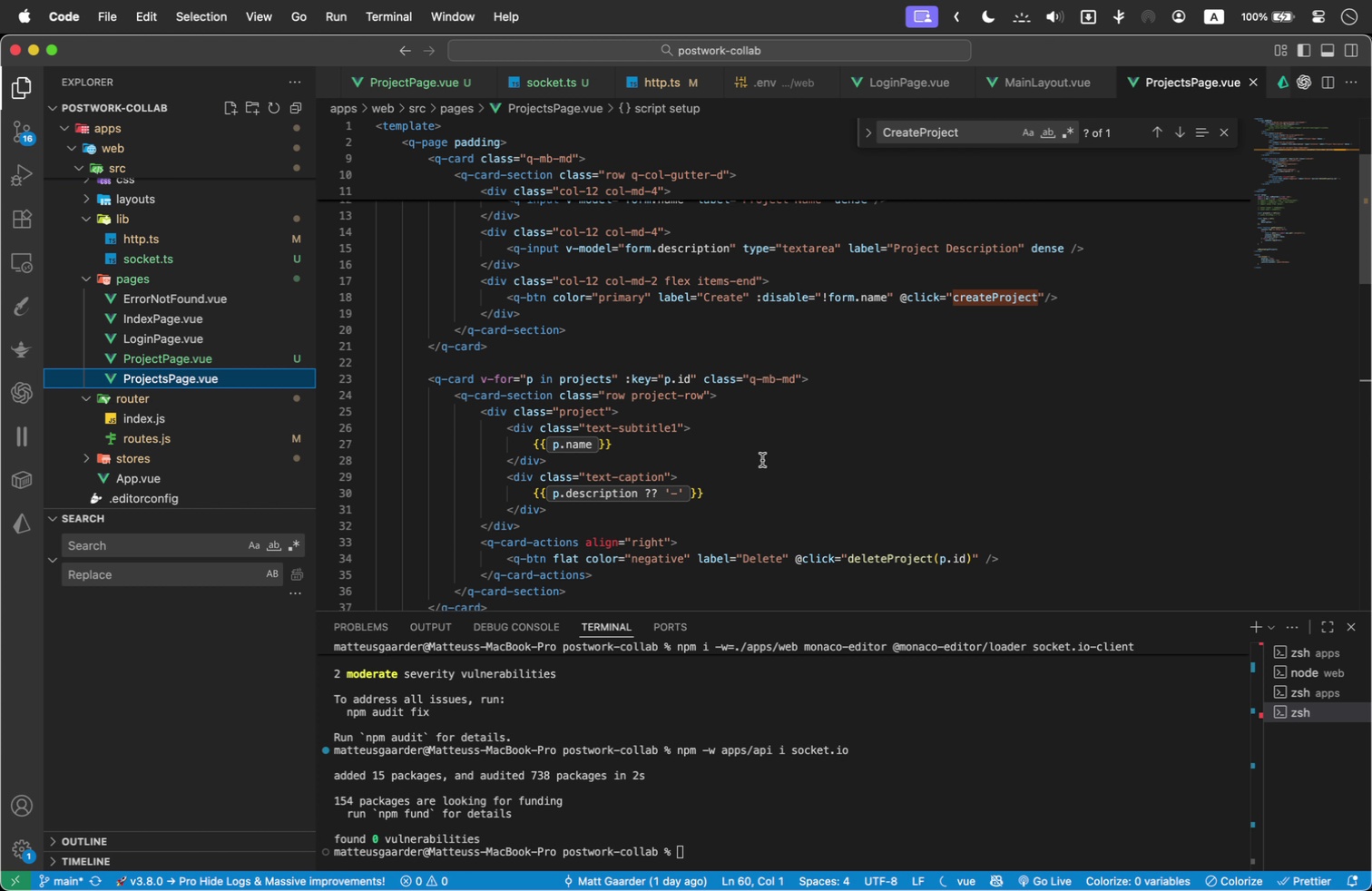 
wait(14.54)
 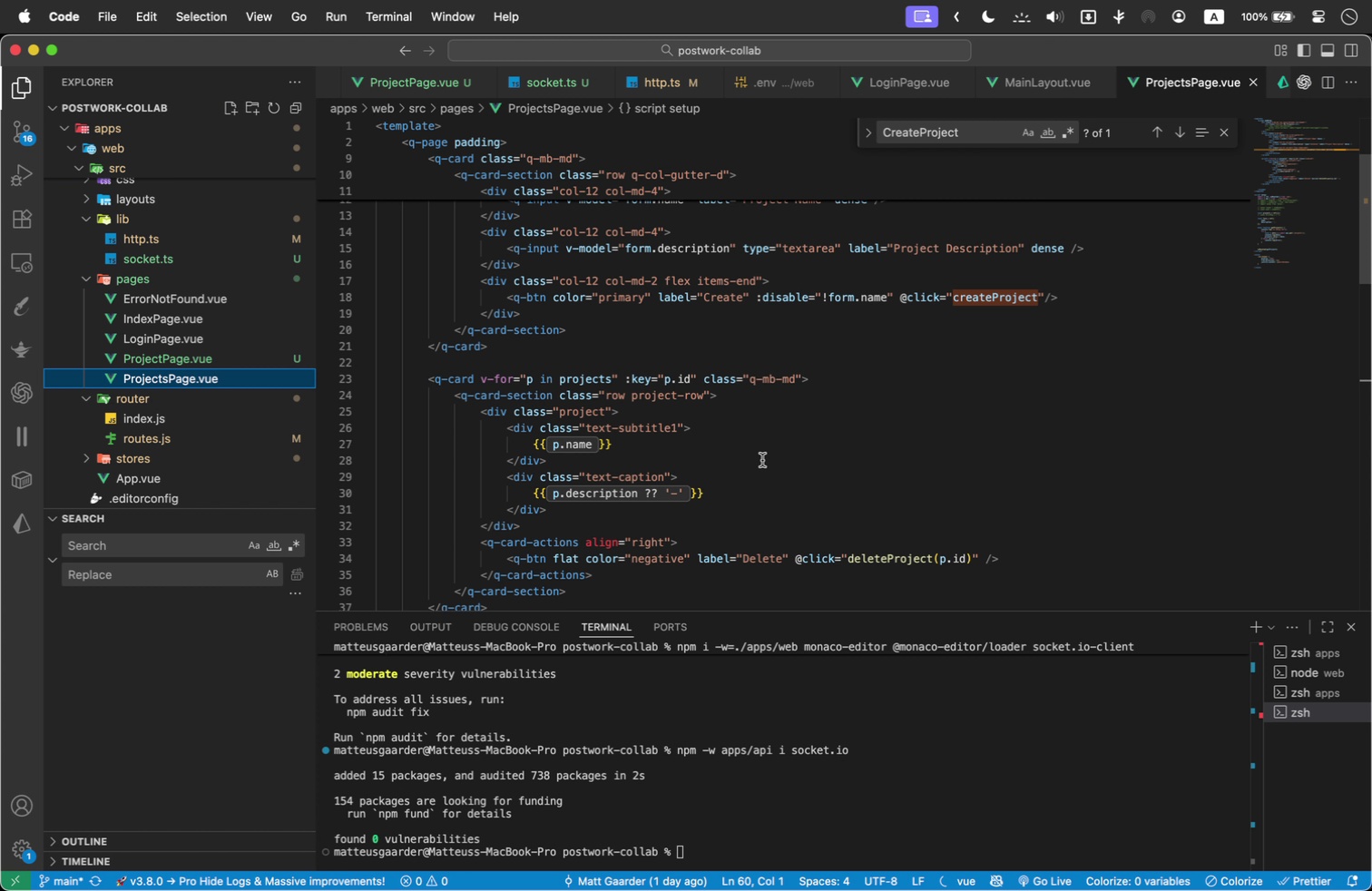 
scroll: coordinate [750, 483], scroll_direction: down, amount: 1.0
 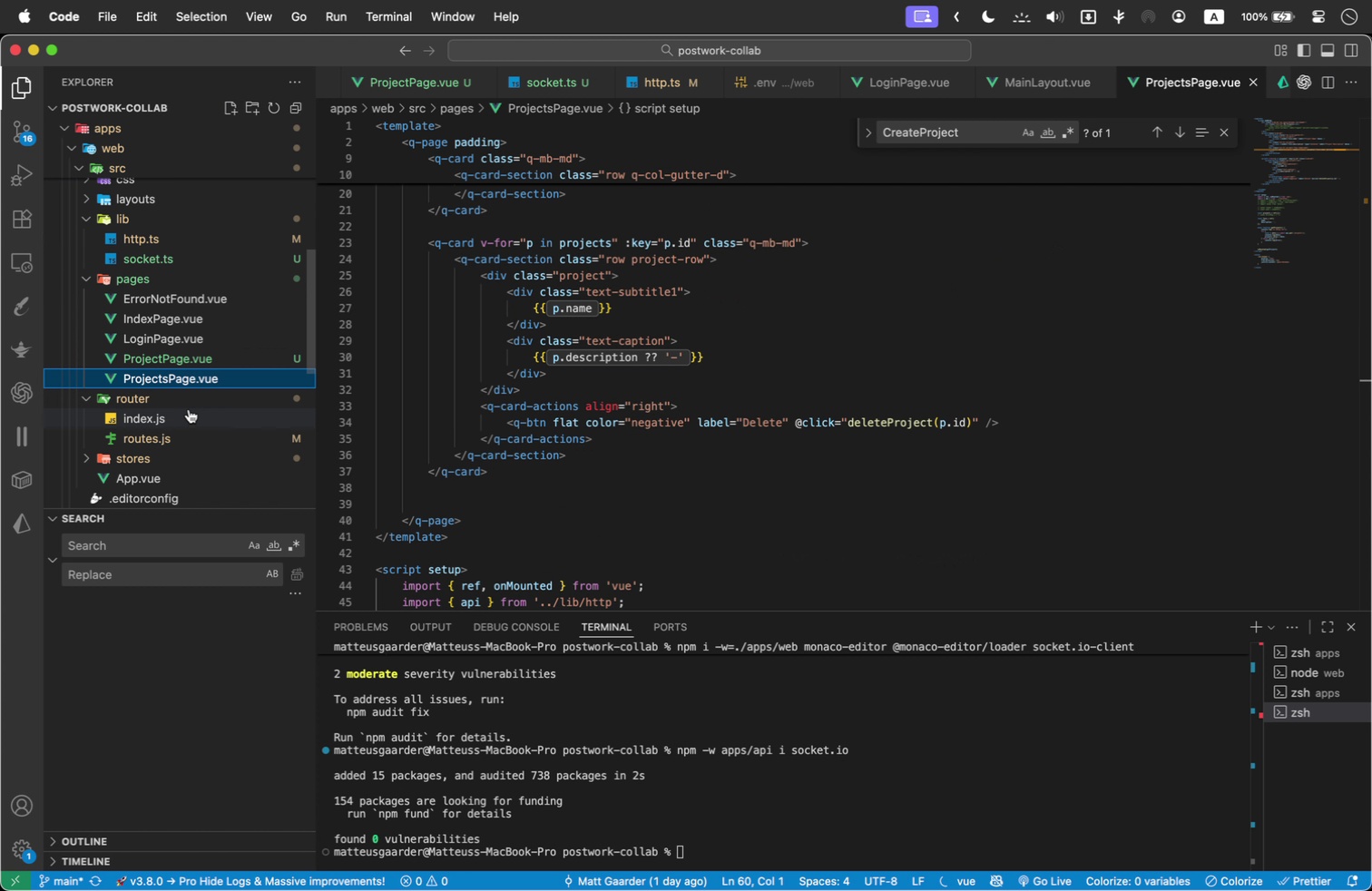 
left_click([172, 441])
 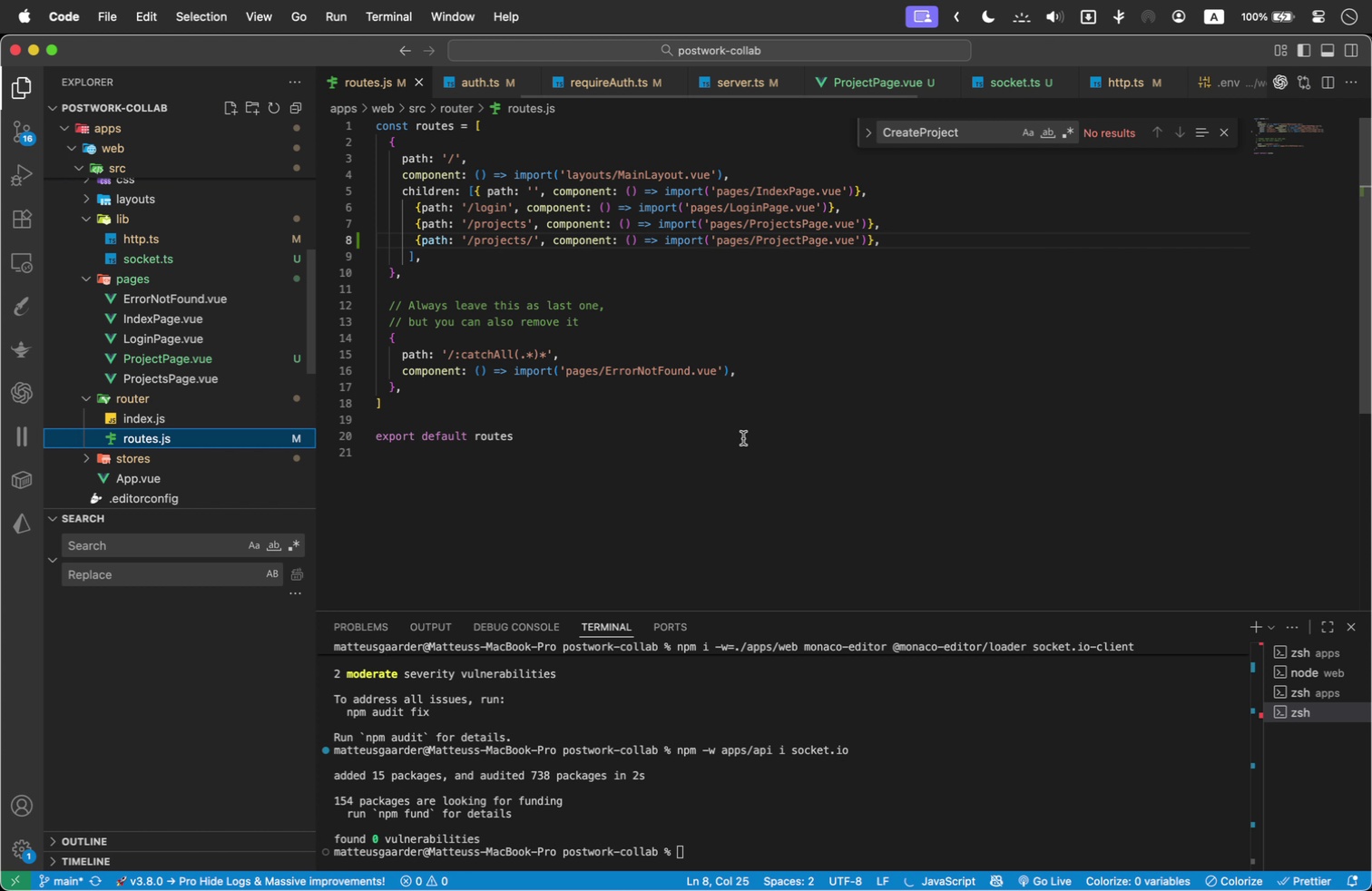 
scroll: coordinate [148, 250], scroll_direction: up, amount: 3.0
 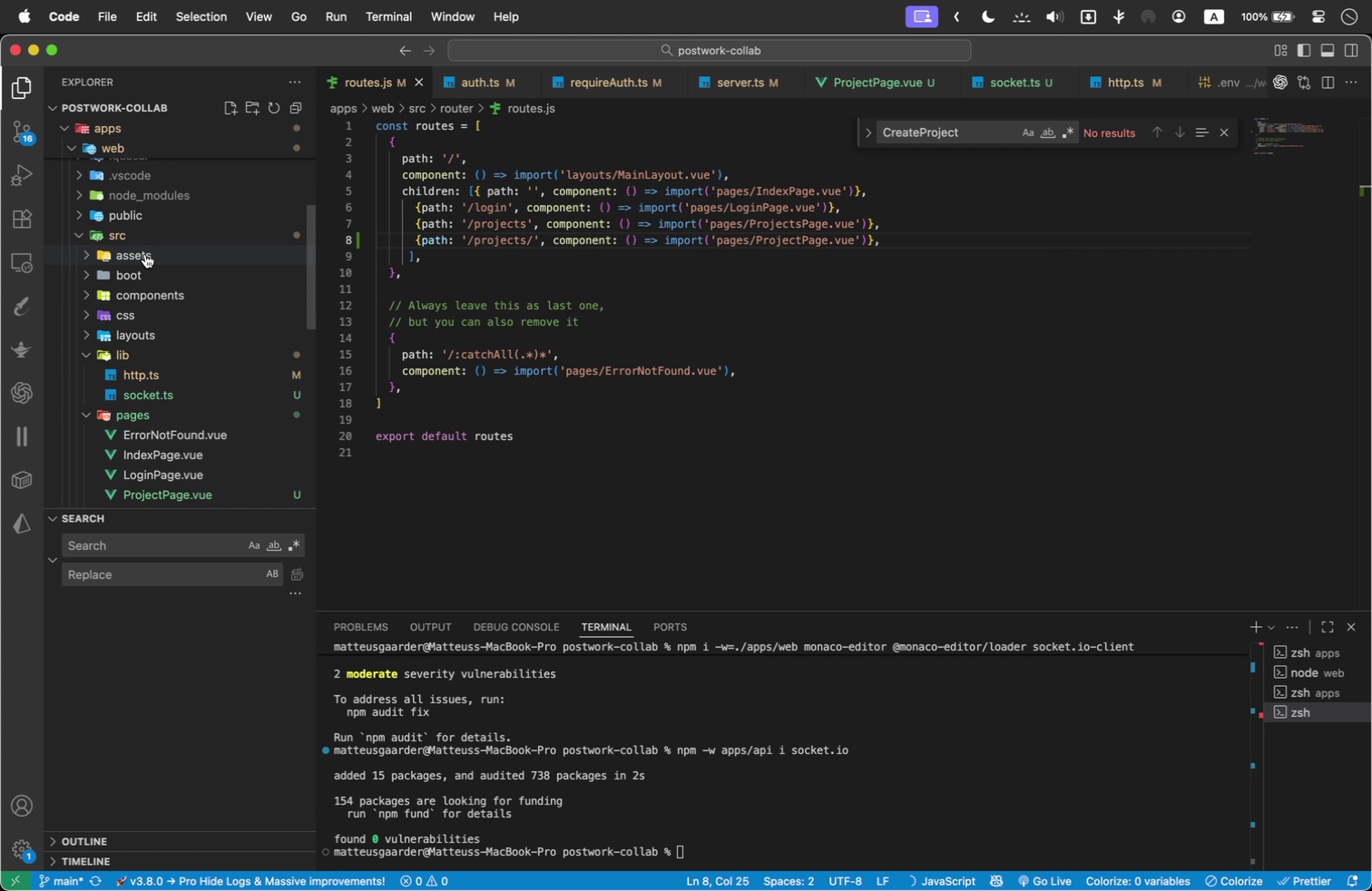 
scroll: coordinate [145, 254], scroll_direction: down, amount: 1.0
 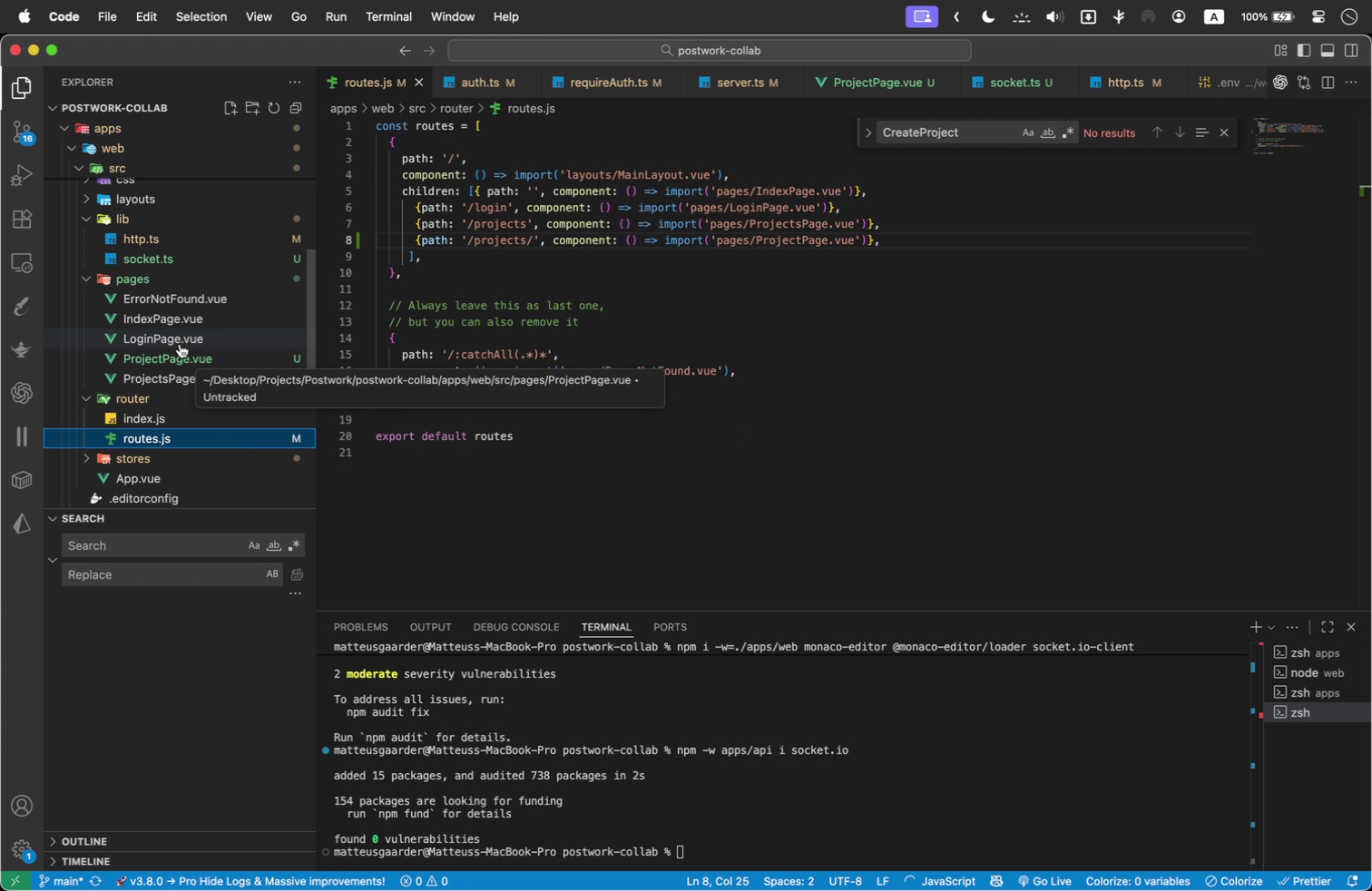 
scroll: coordinate [172, 395], scroll_direction: up, amount: 22.0
 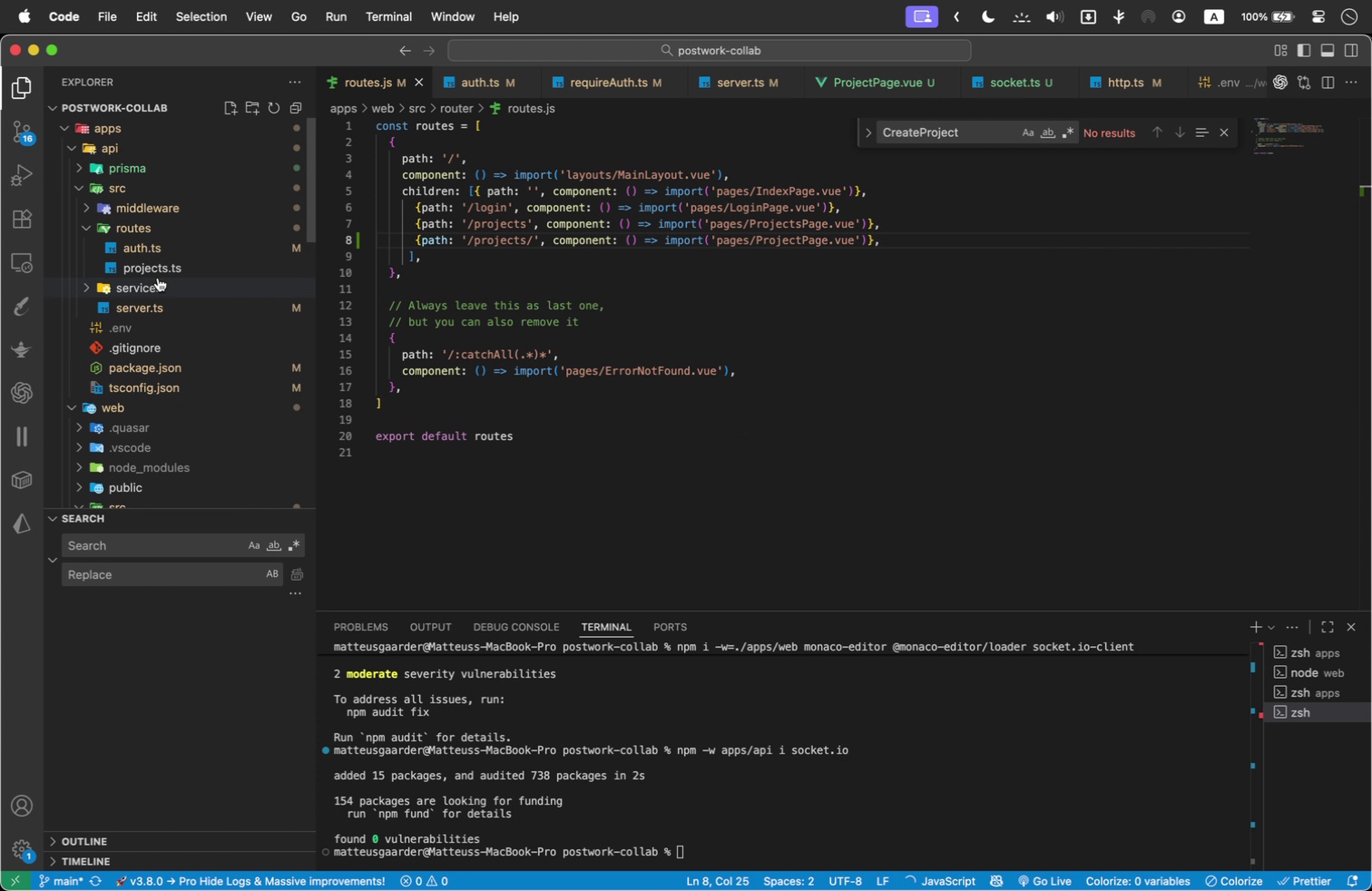 
left_click([161, 269])
 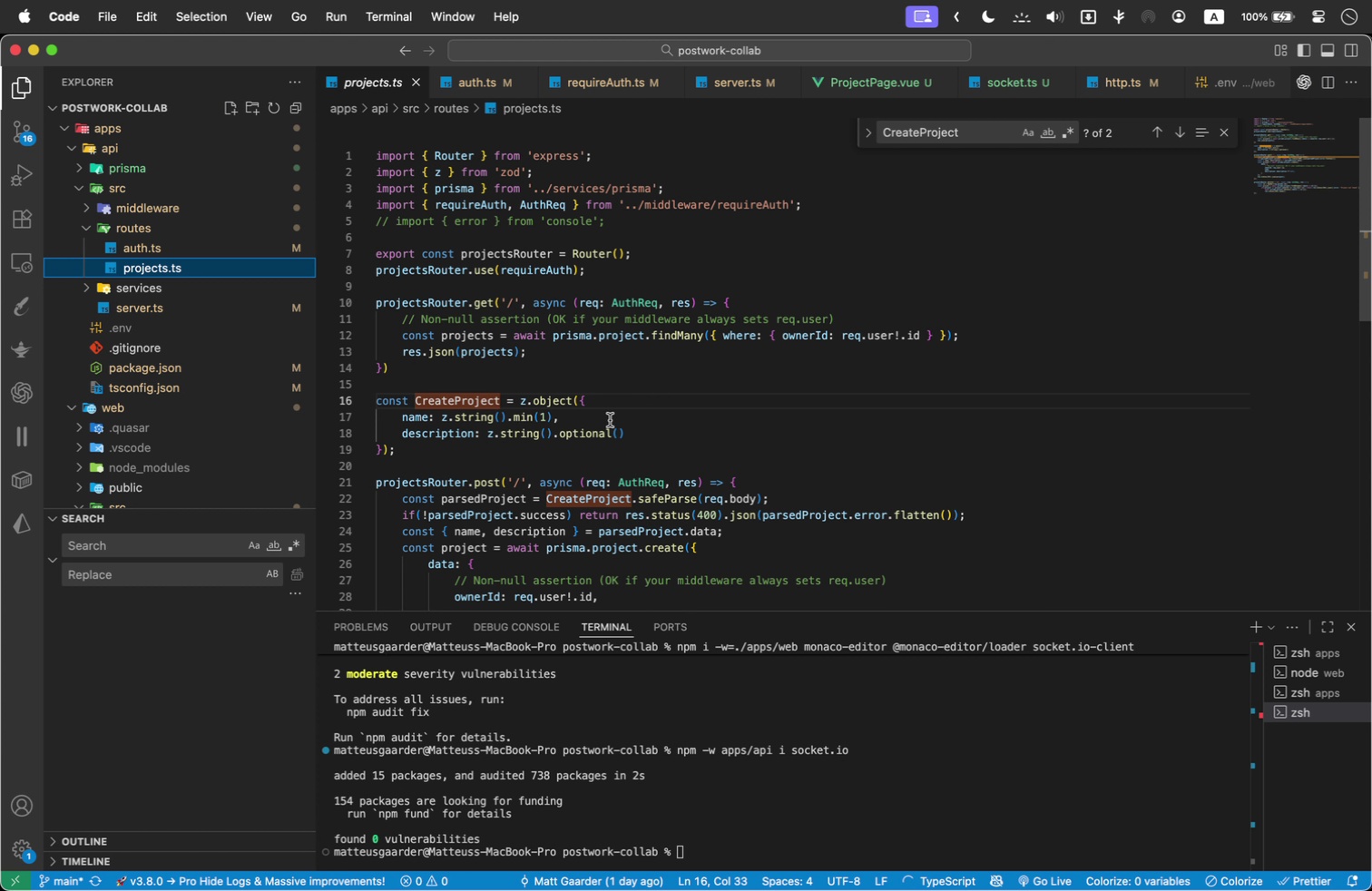 
scroll: coordinate [550, 457], scroll_direction: down, amount: 2.0
 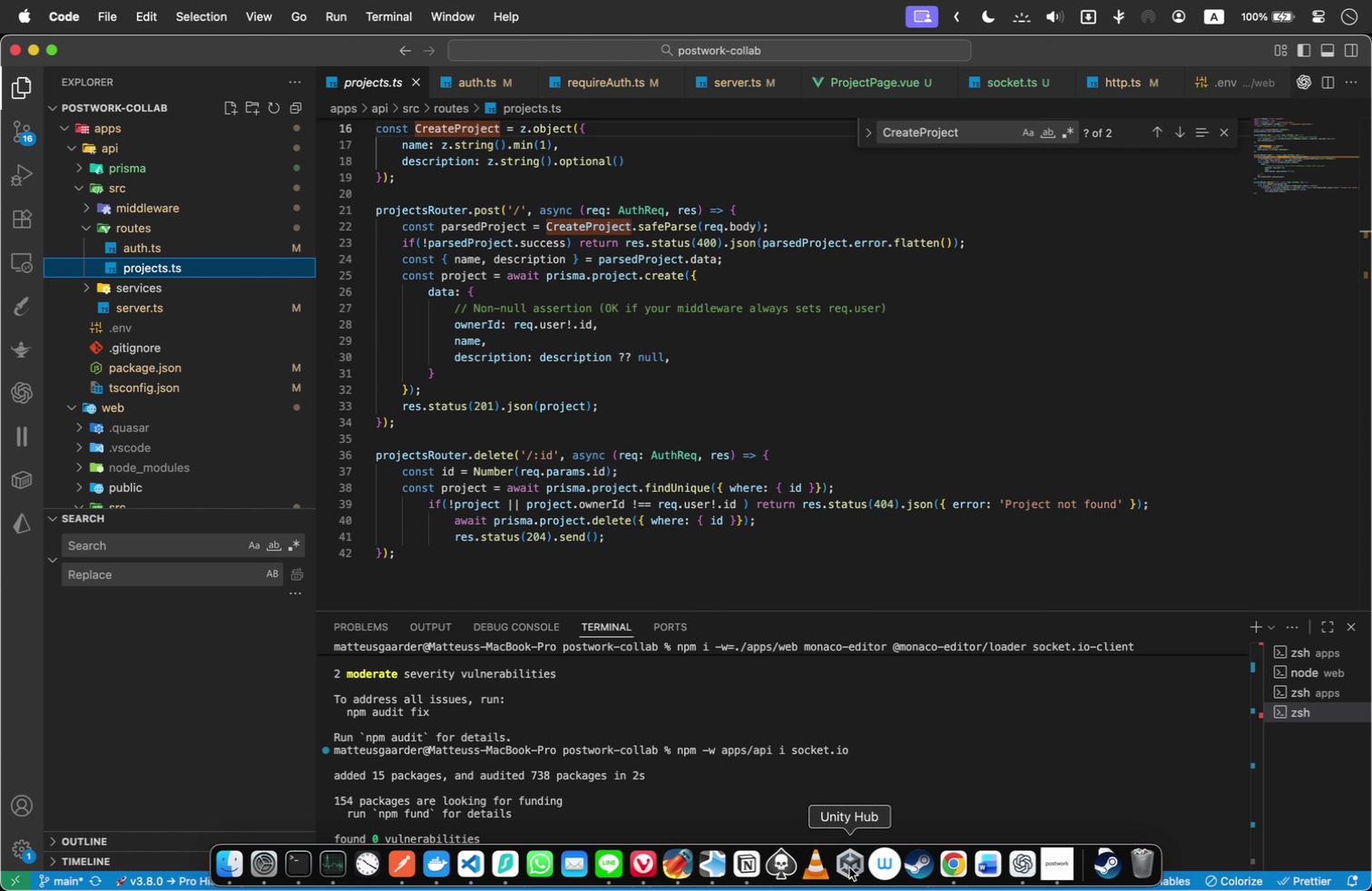 
left_click([411, 862])
 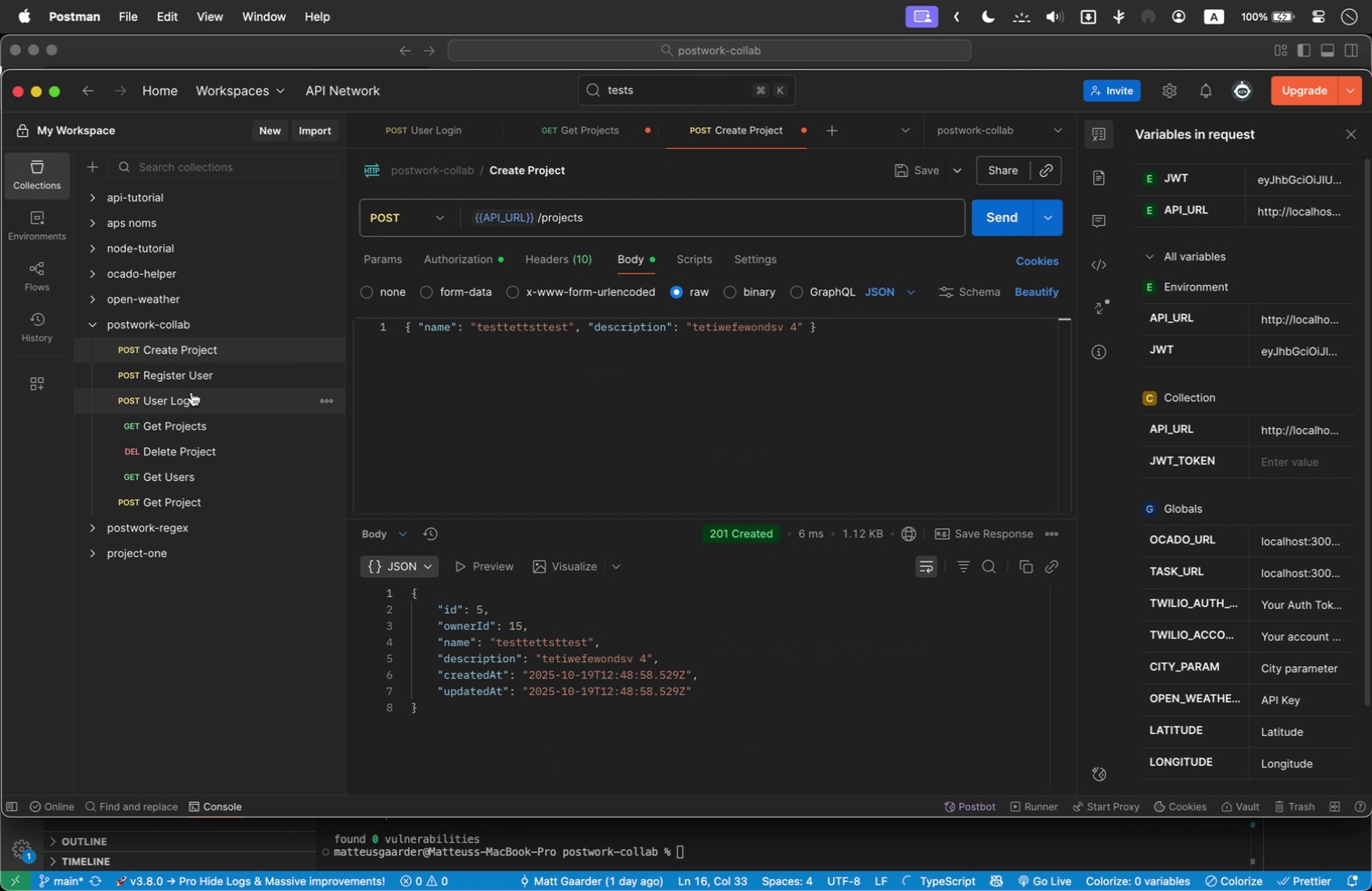 
left_click([202, 429])
 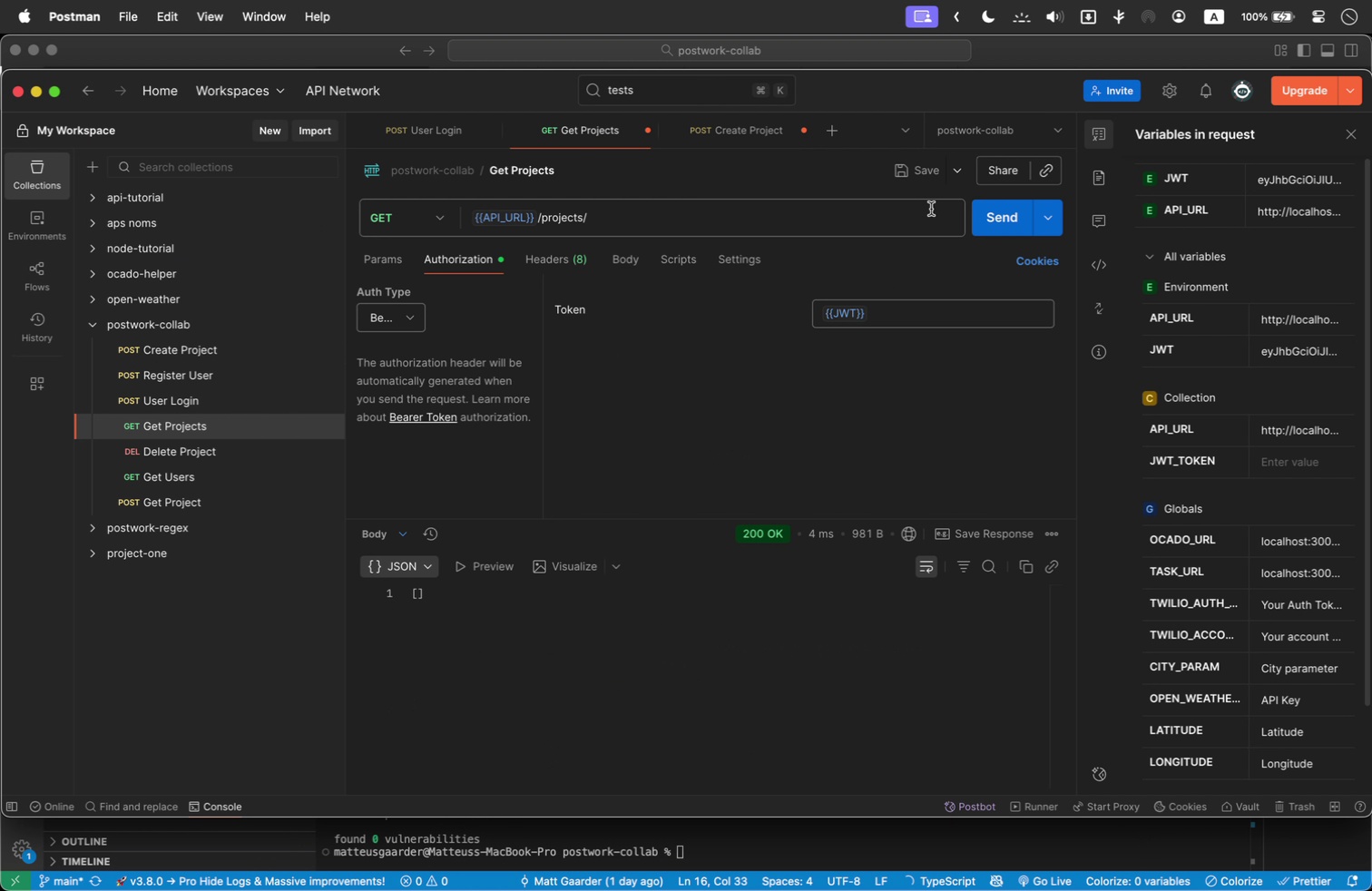 
left_click([992, 225])
 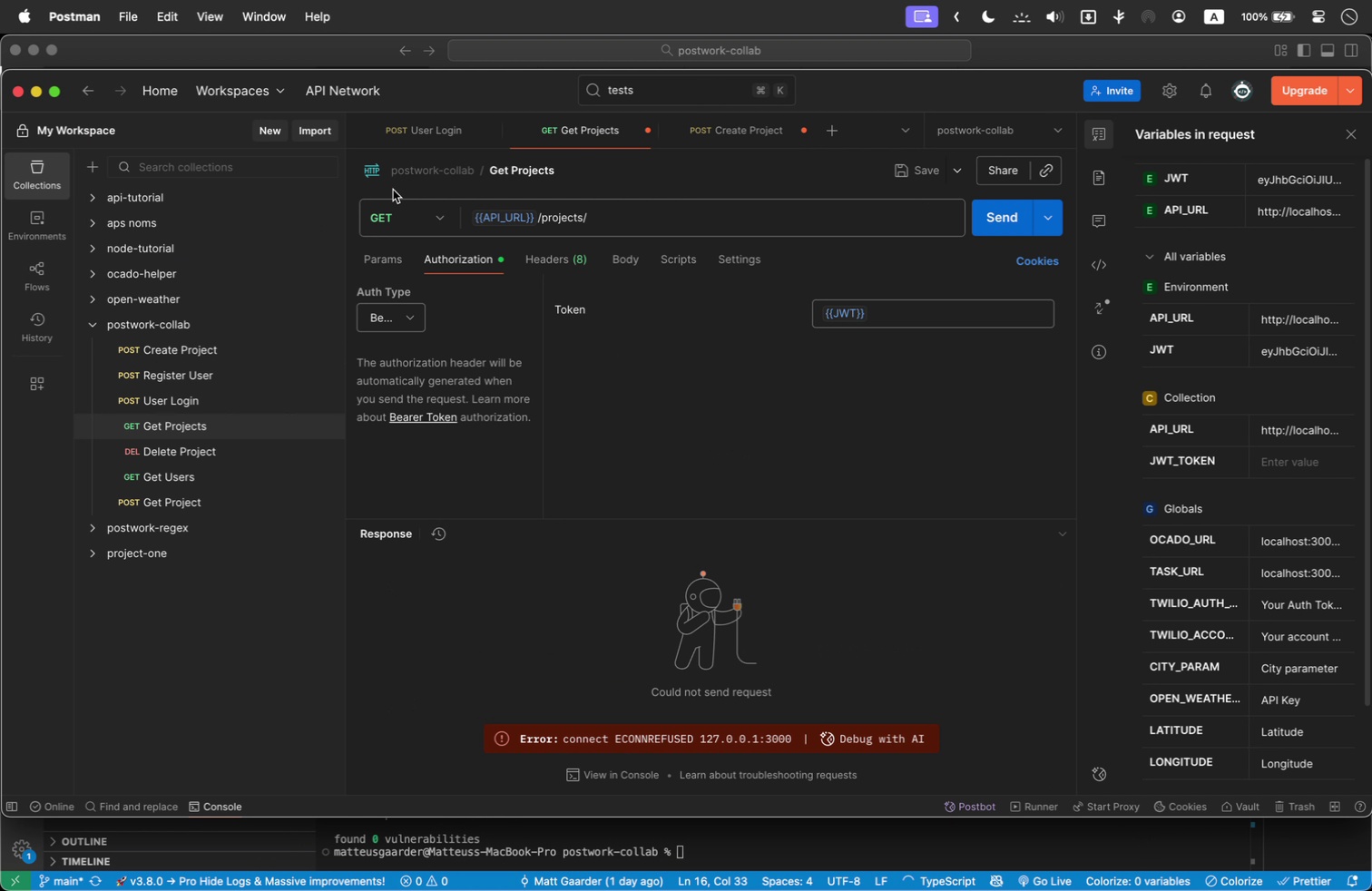 
wait(8.21)
 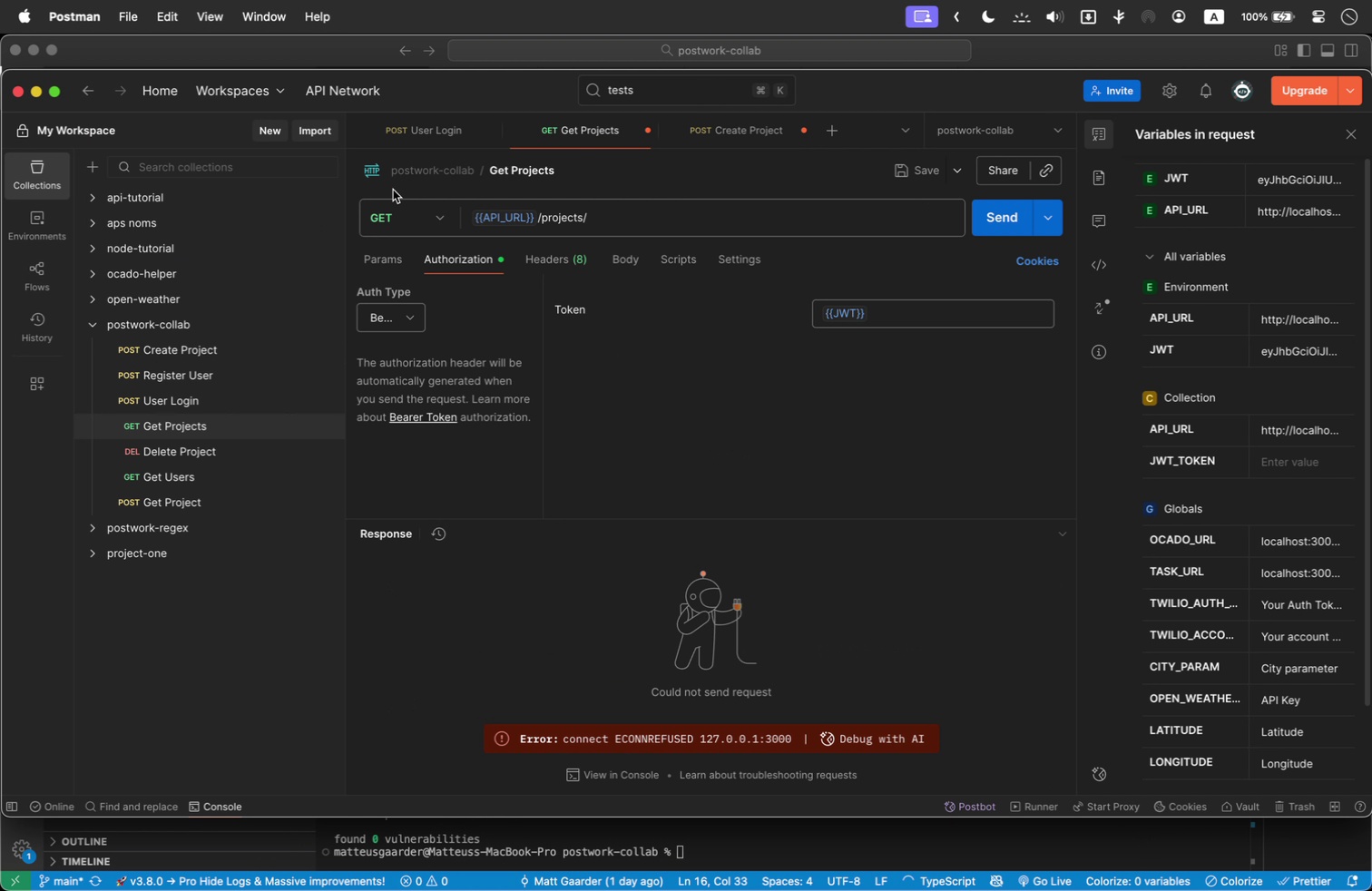 
left_click([191, 395])
 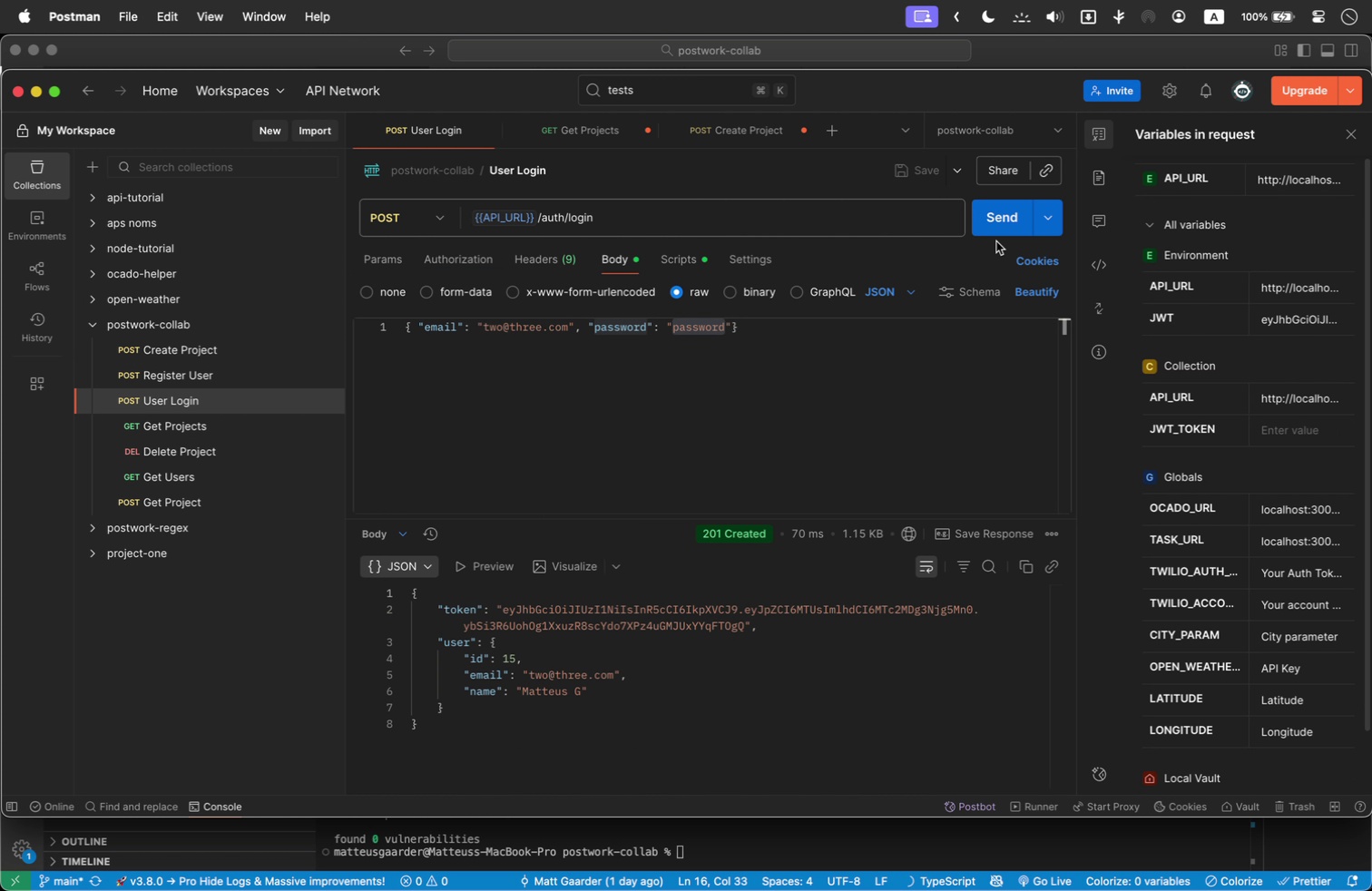 
left_click([994, 220])
 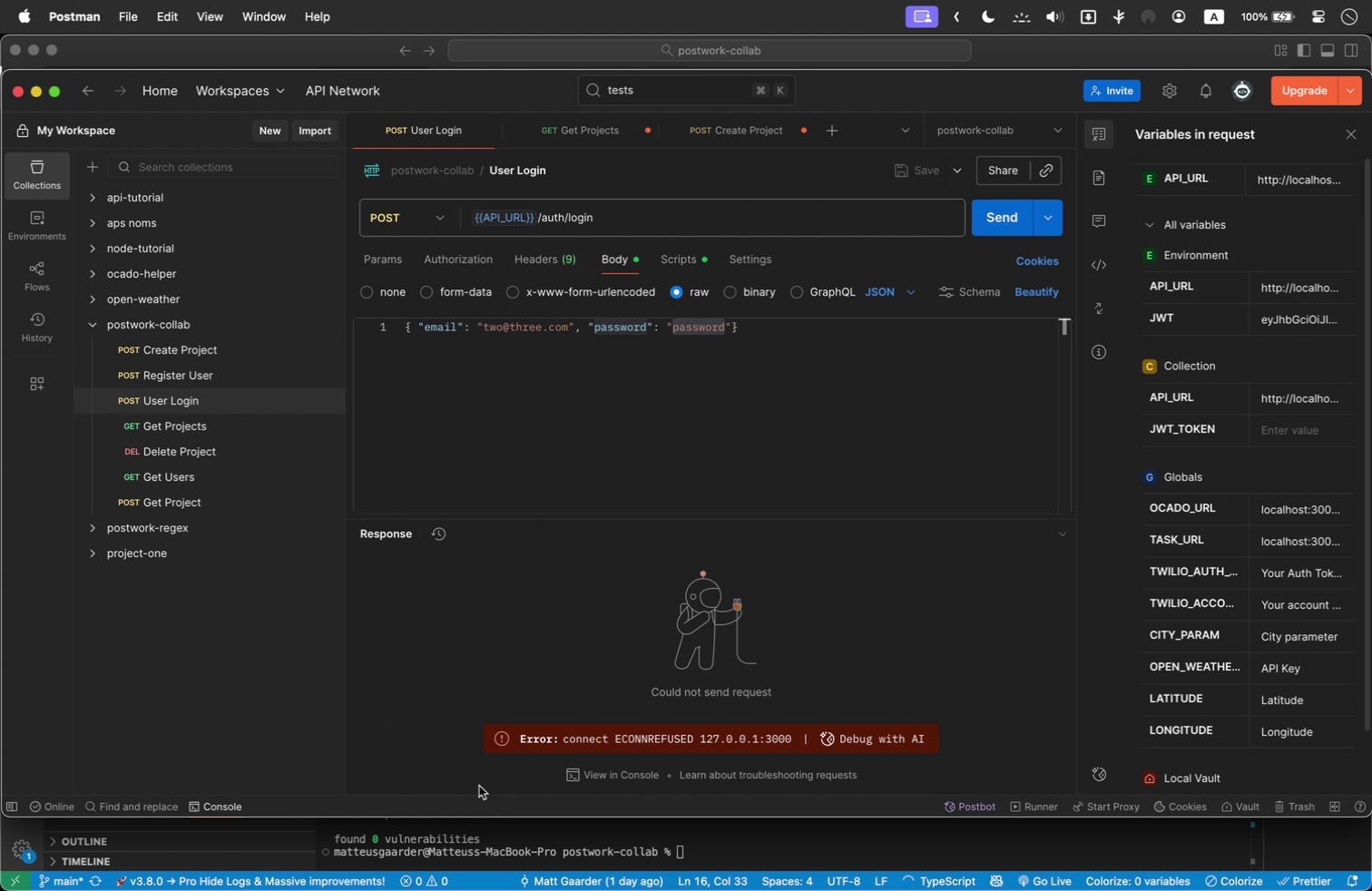 
left_click([477, 841])
 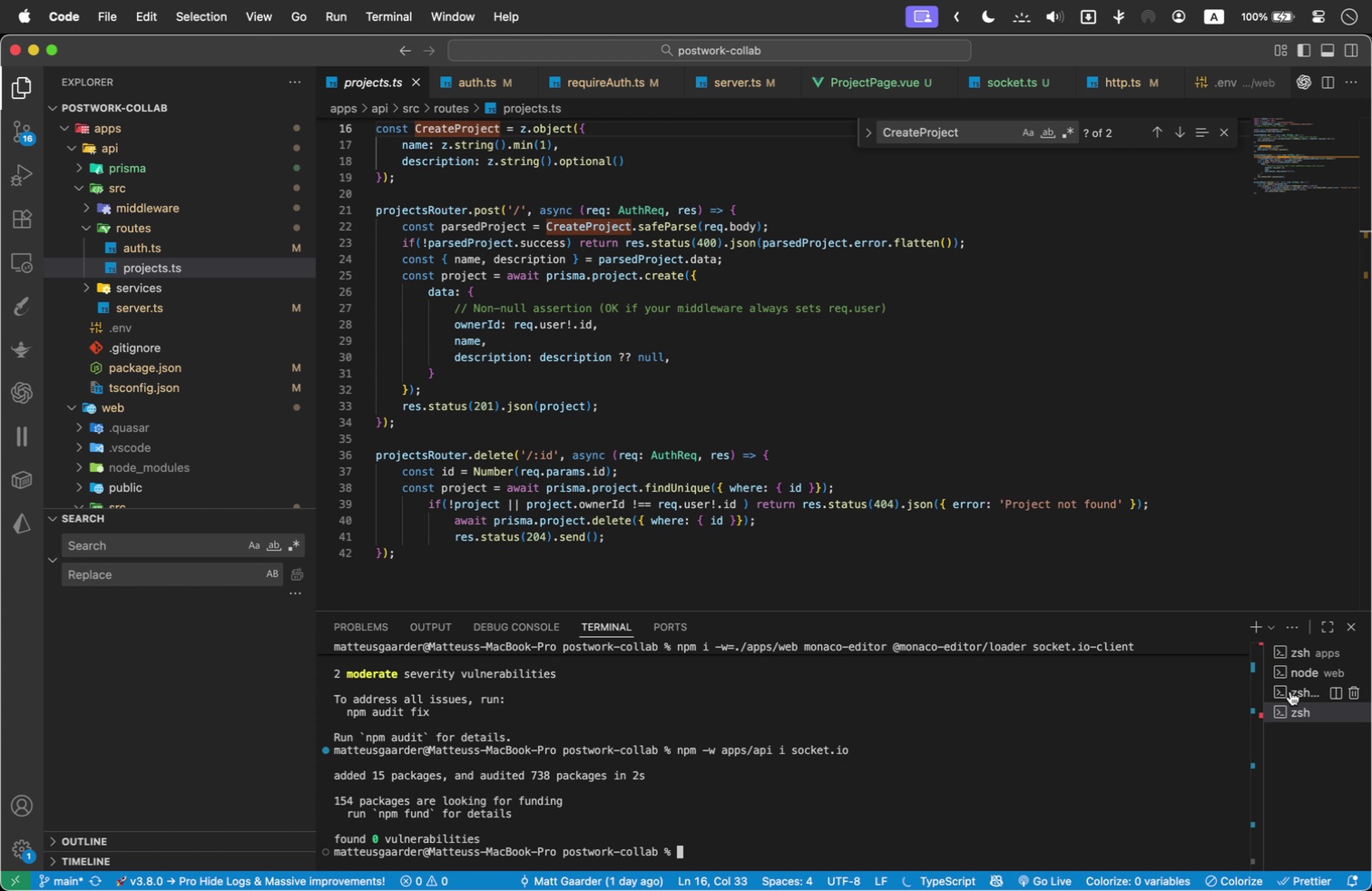 
left_click([1297, 691])
 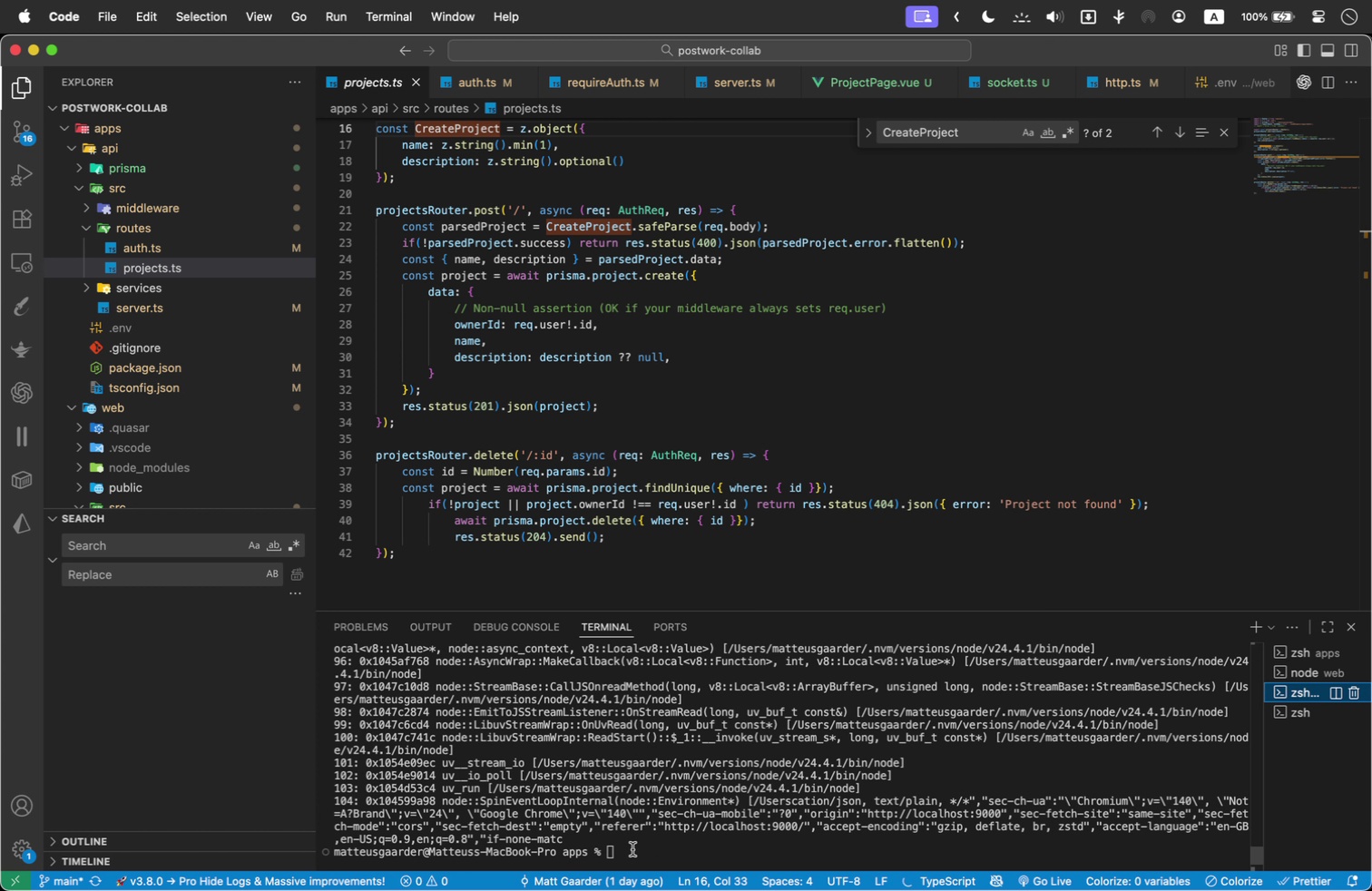 
left_click([641, 863])
 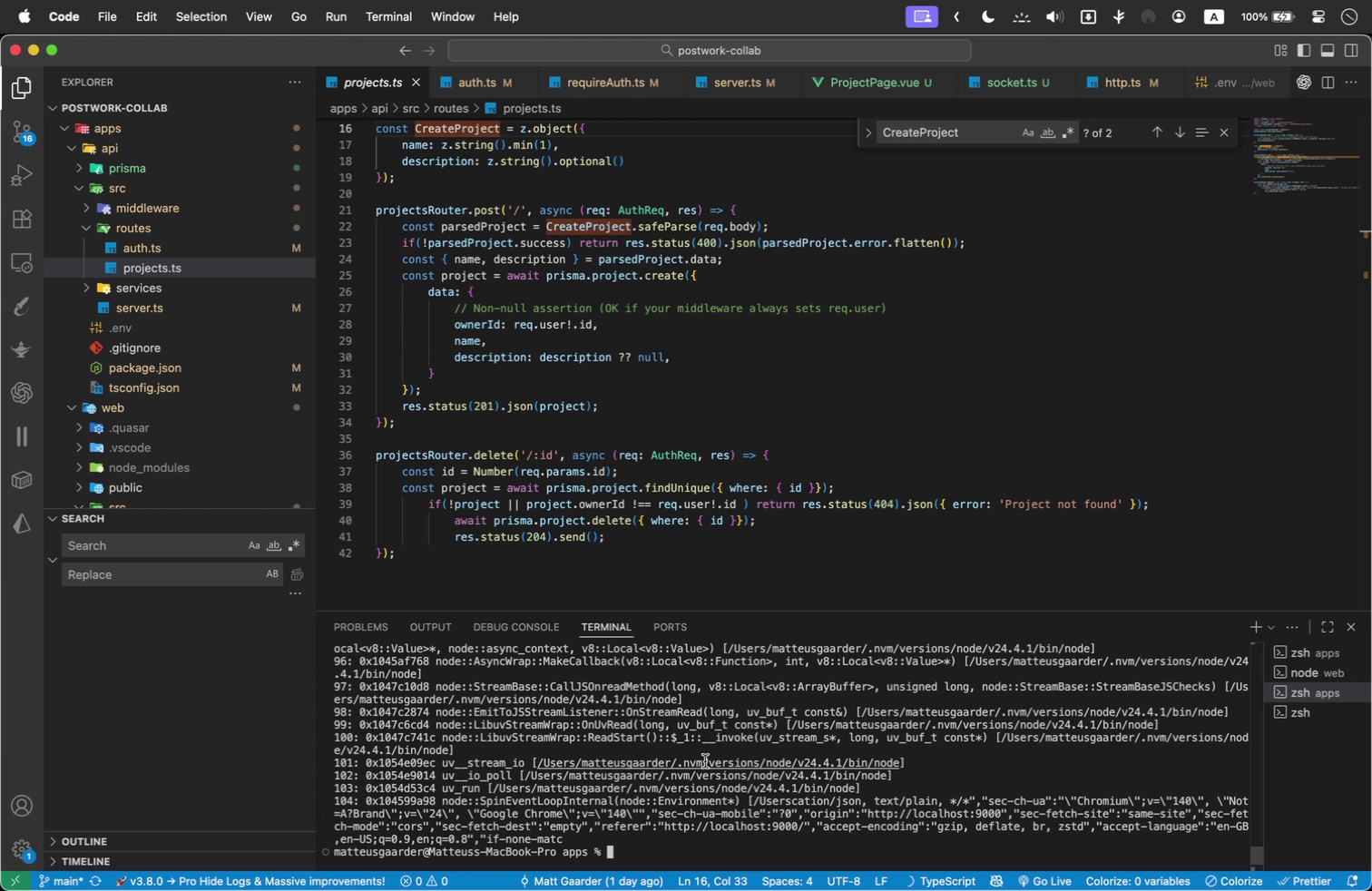 
type(cd api)
 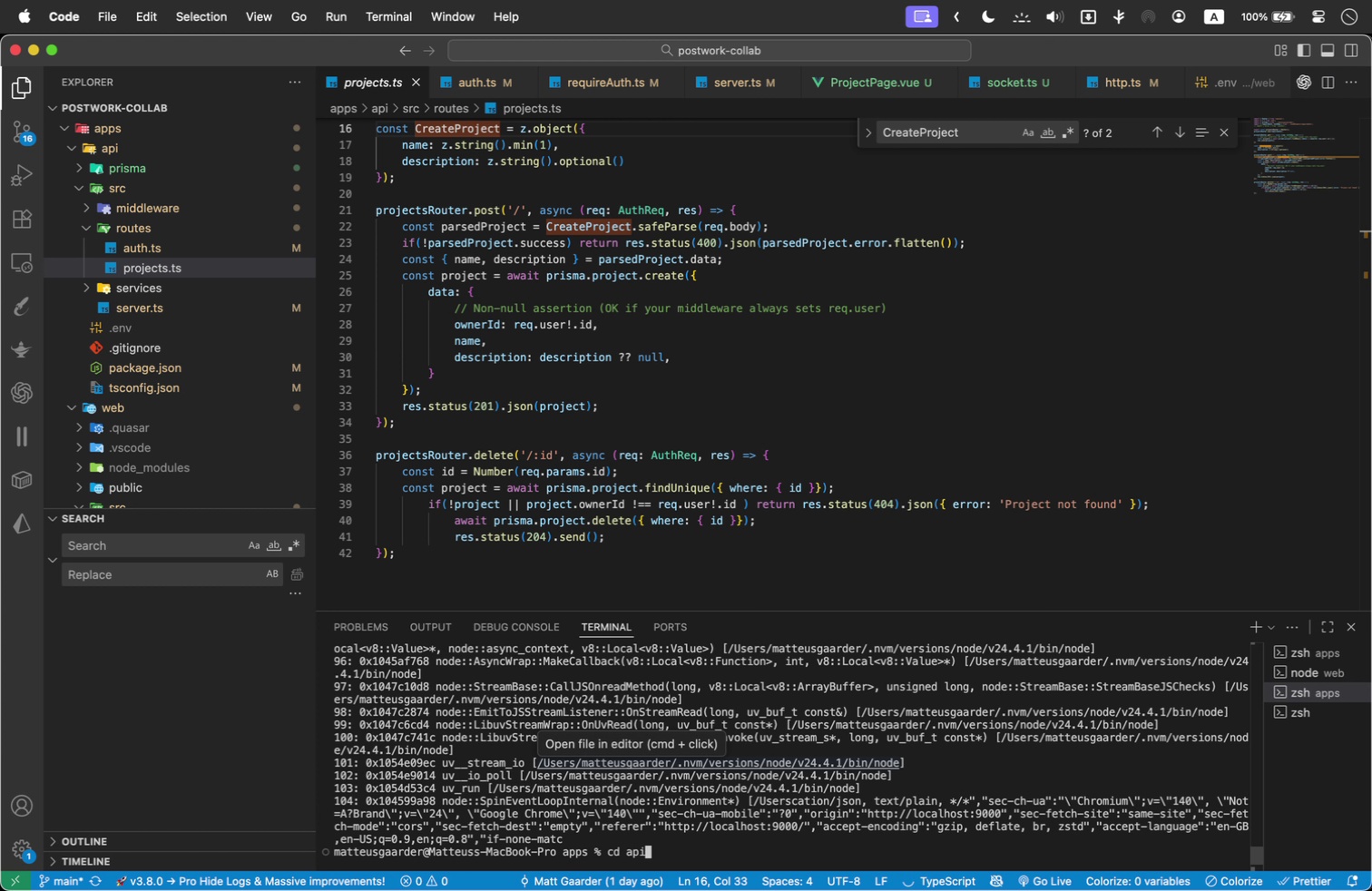 
key(Enter)
 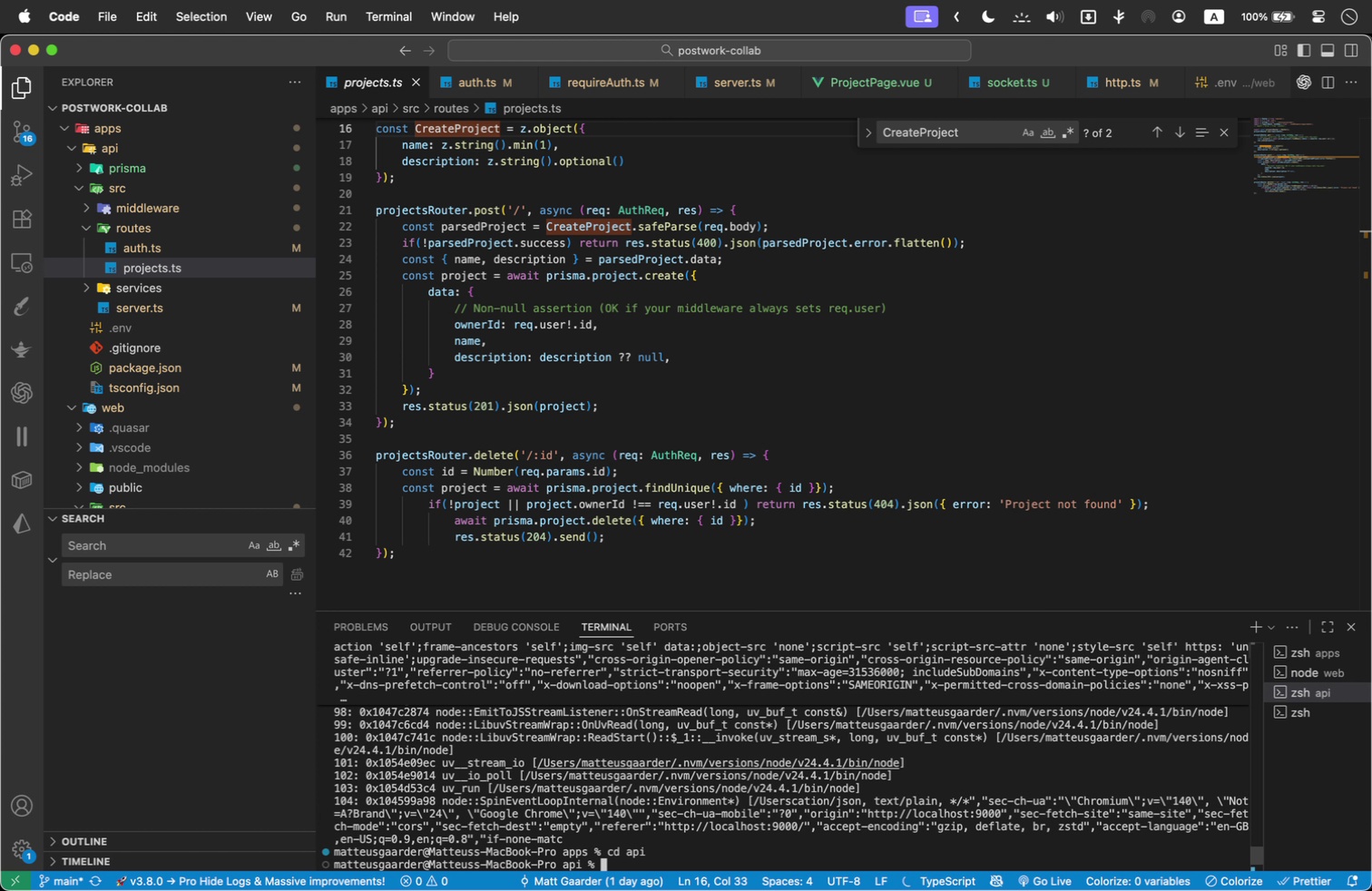 
type(cd ..)
 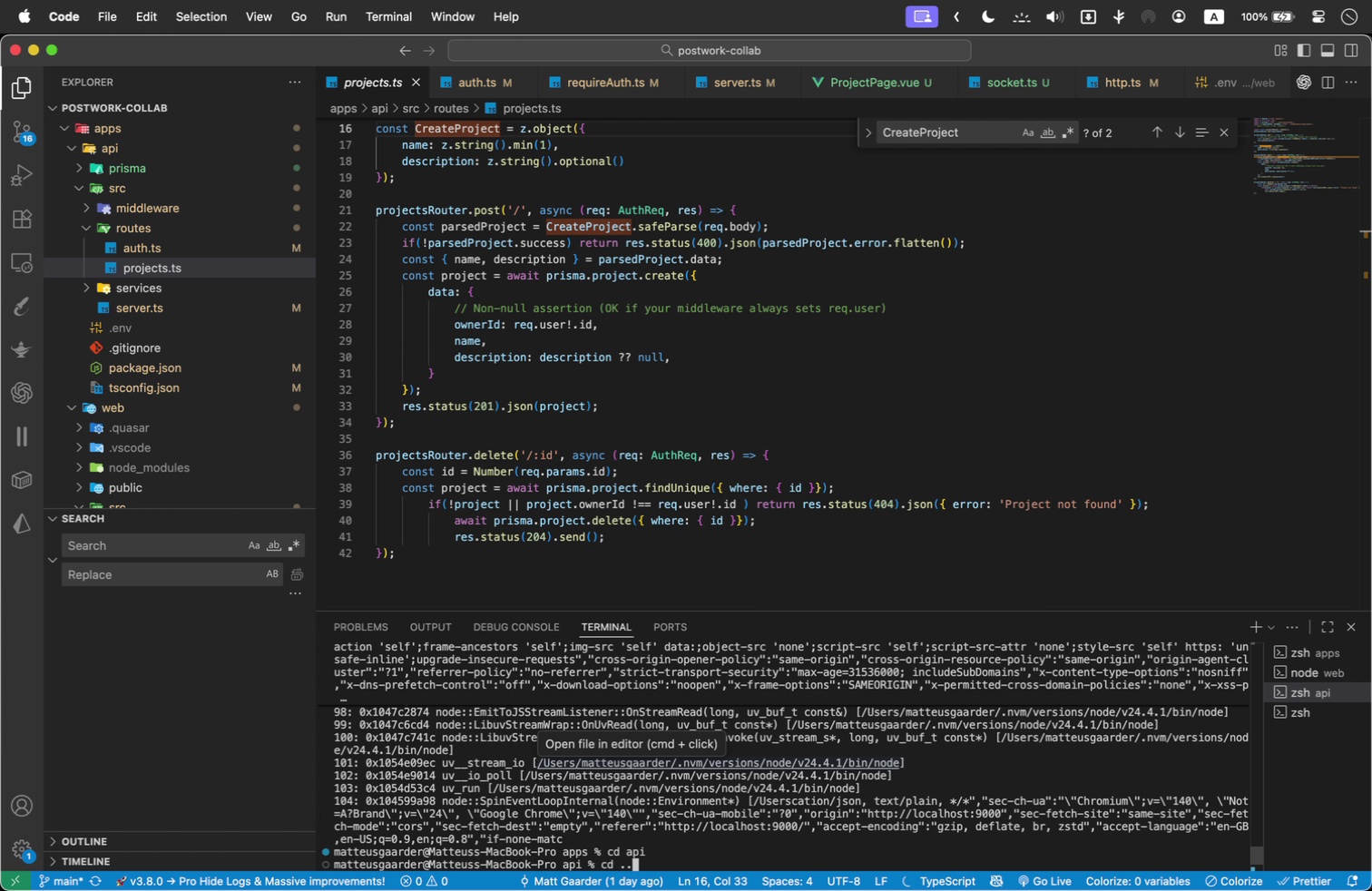 
key(Enter)
 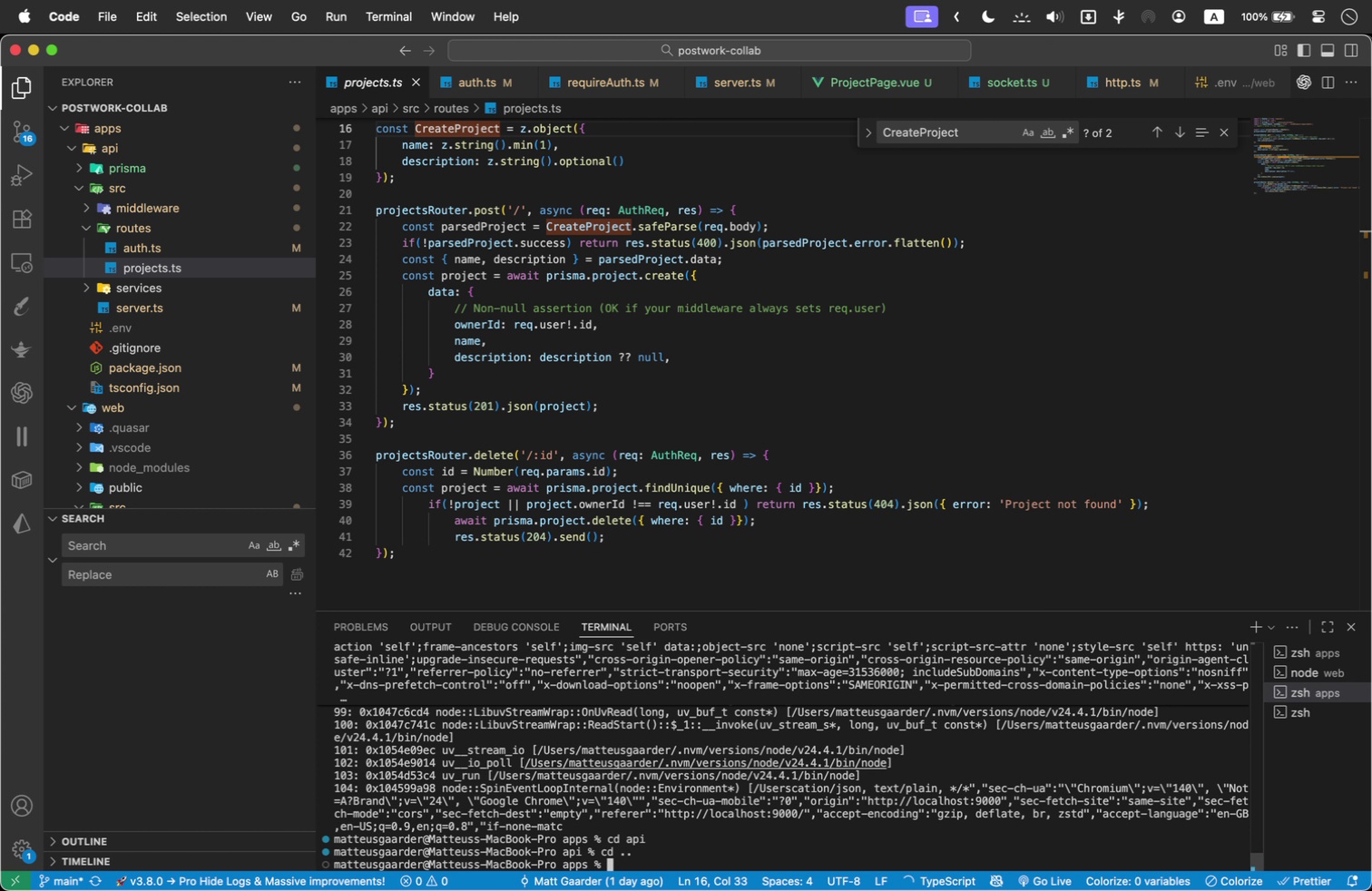 
type(npm run api)
 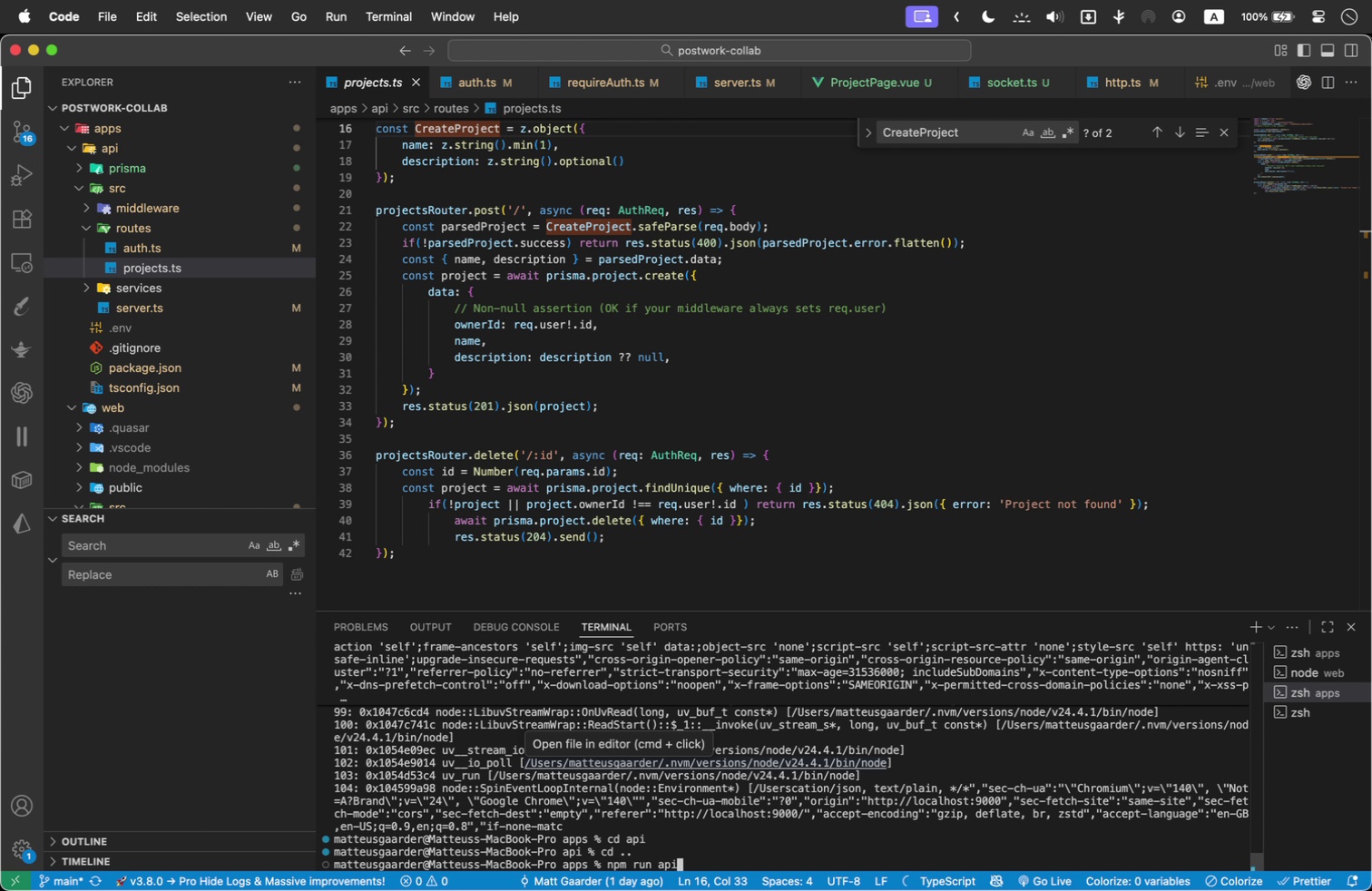 
key(Enter)
 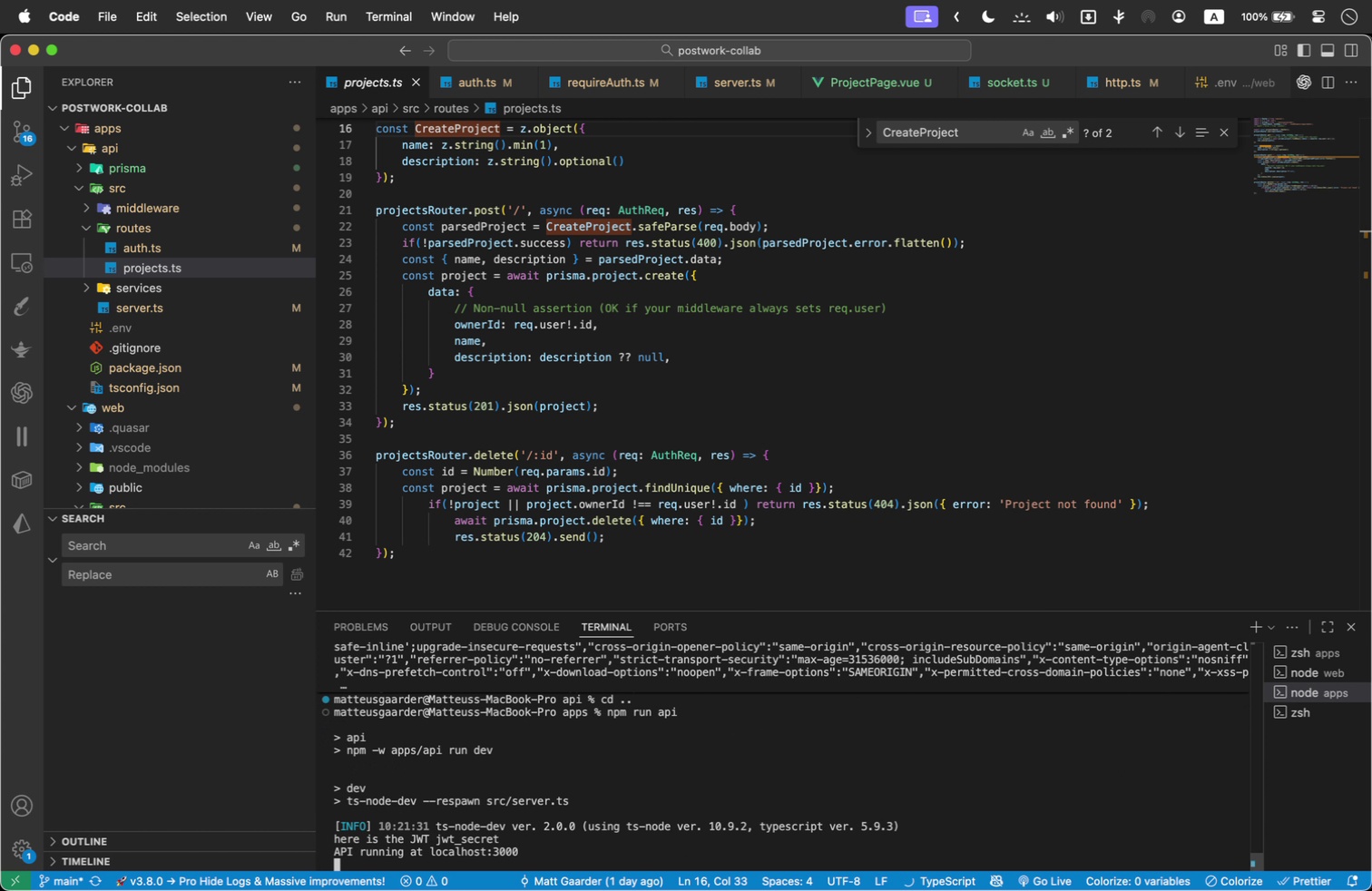 
key(Meta+Tab)
 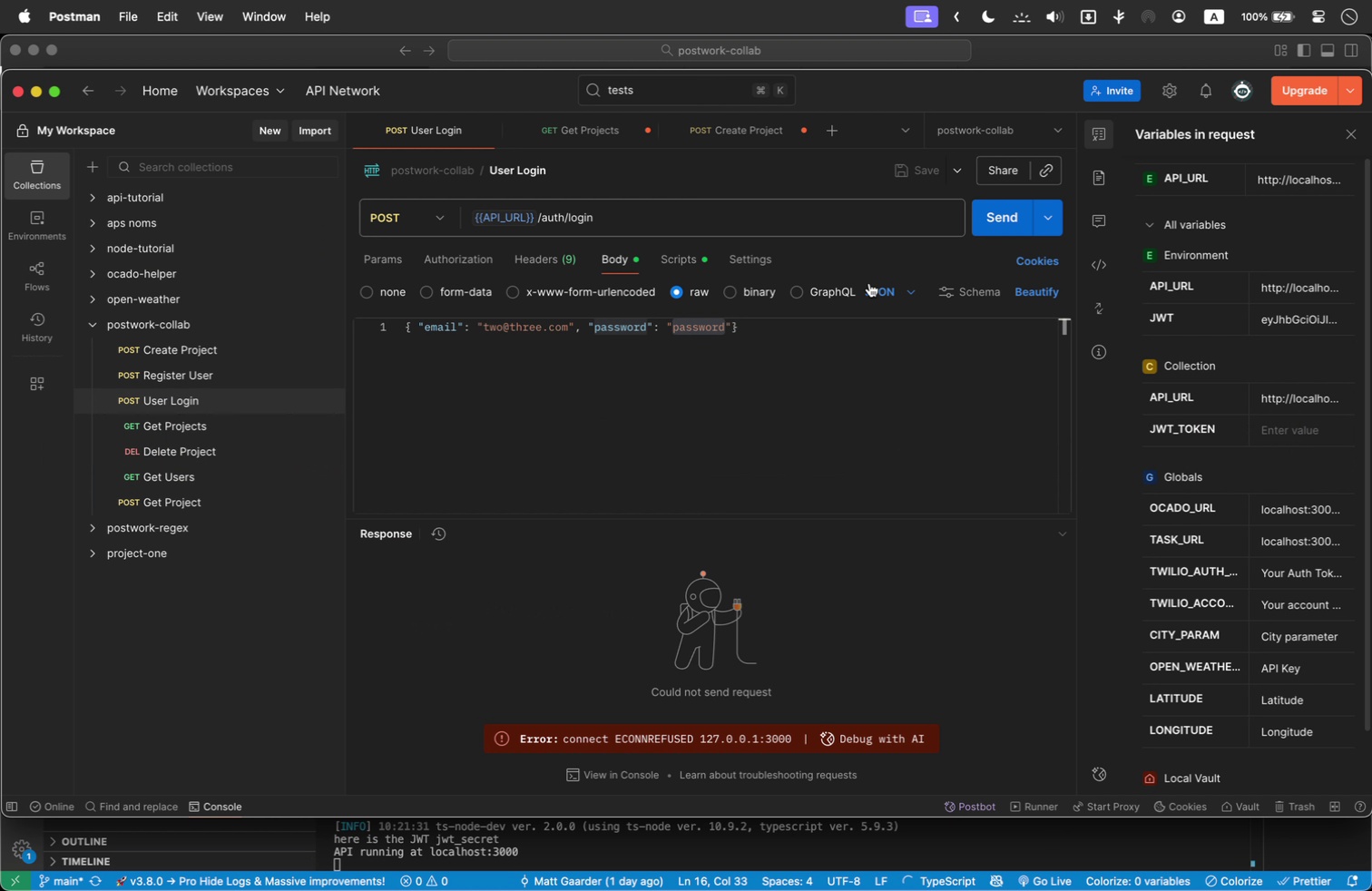 
left_click([1010, 220])
 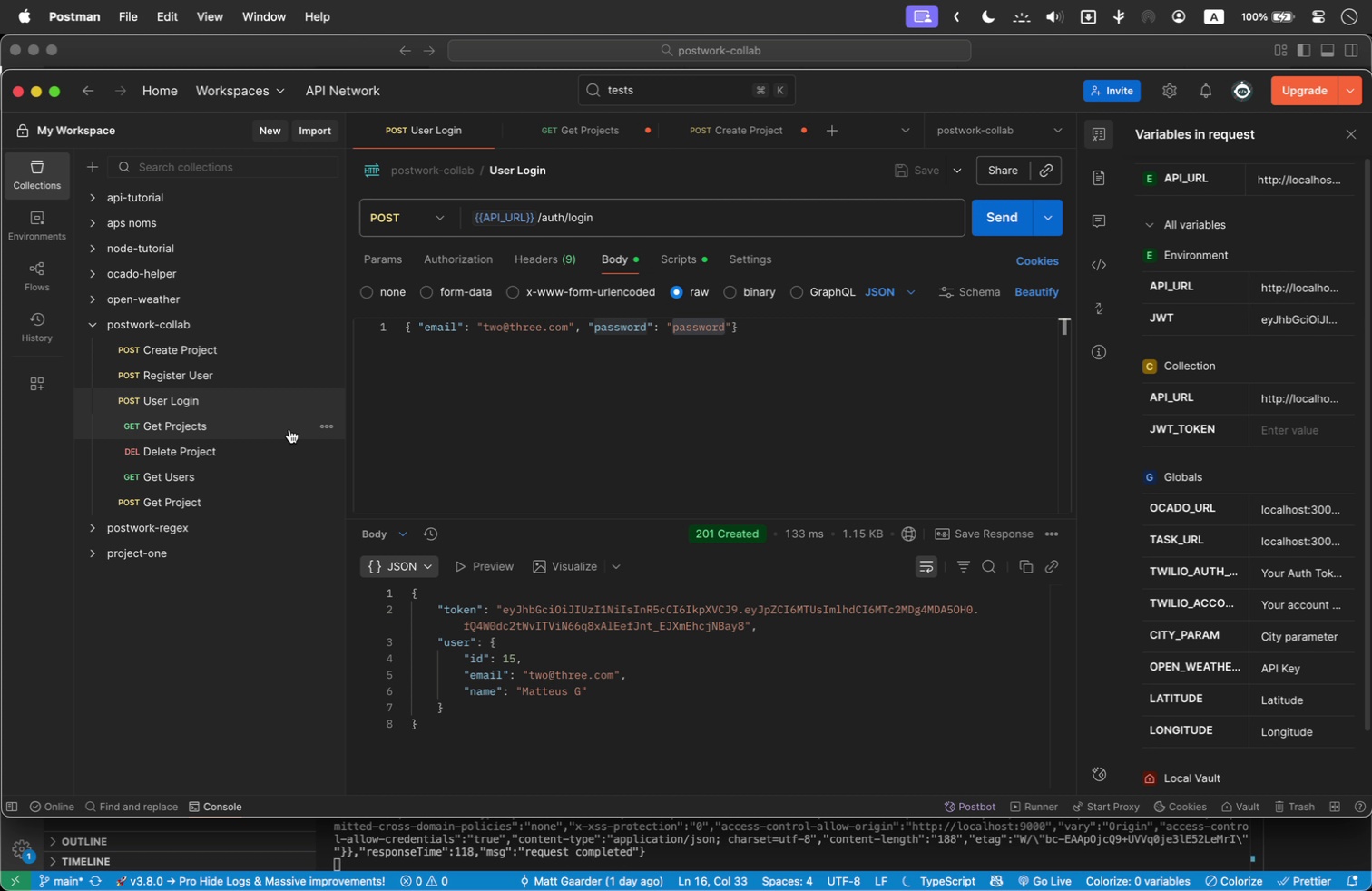 
left_click([182, 426])
 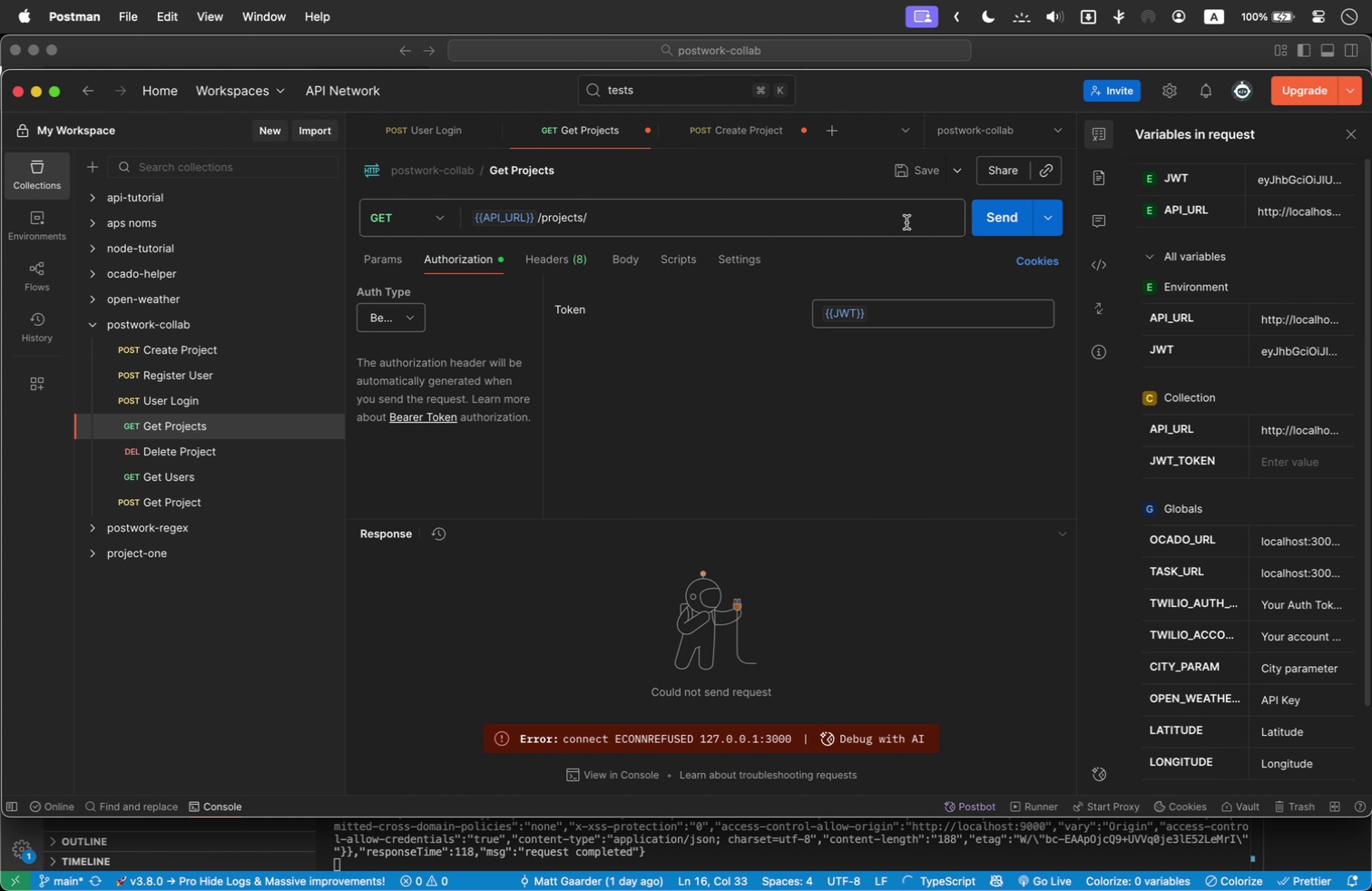 
left_click([988, 228])
 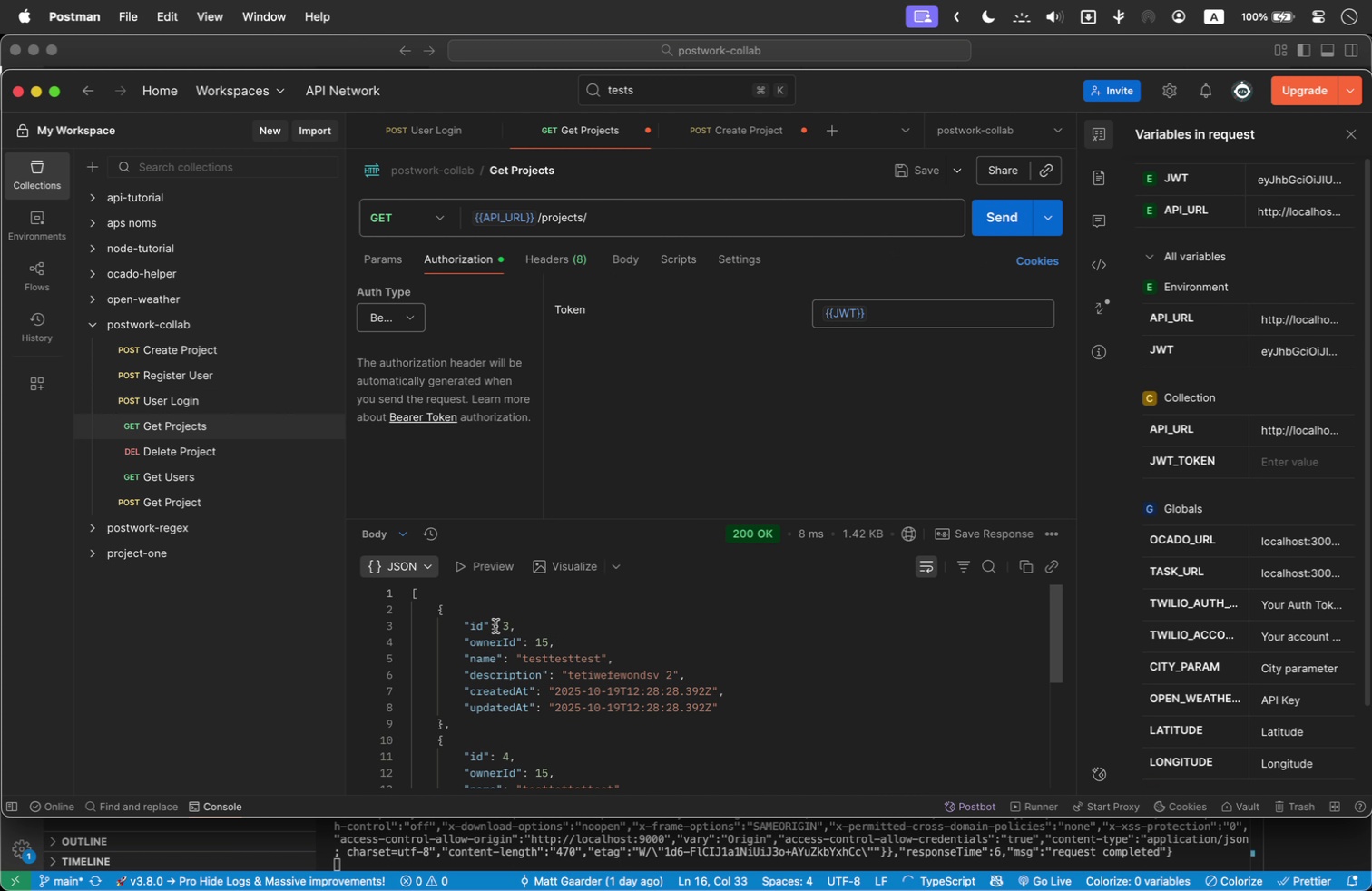 
left_click_drag(start_coordinate=[506, 628], to_coordinate=[502, 628])
 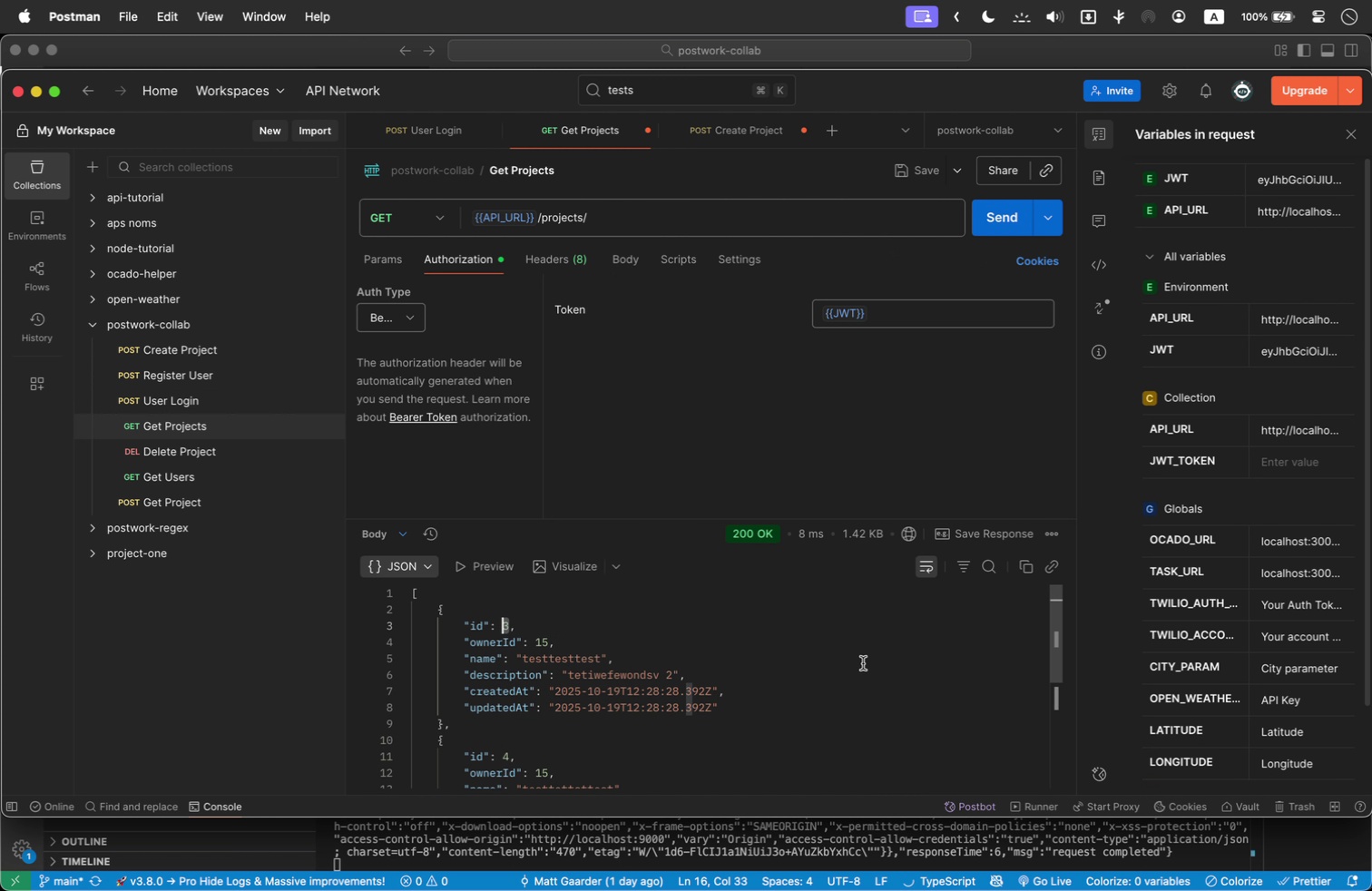 
key(Meta+C)
 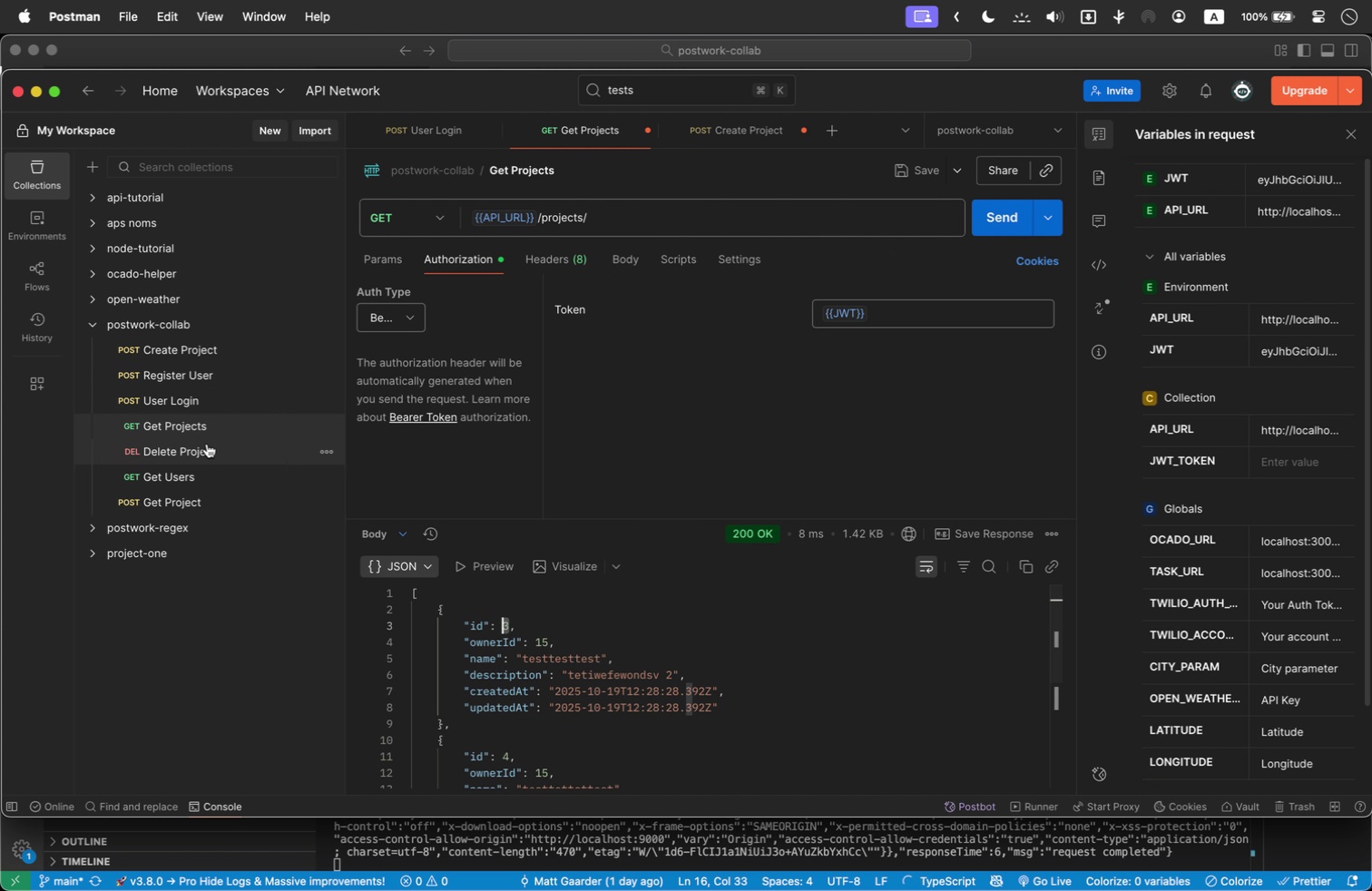 
left_click([197, 449])
 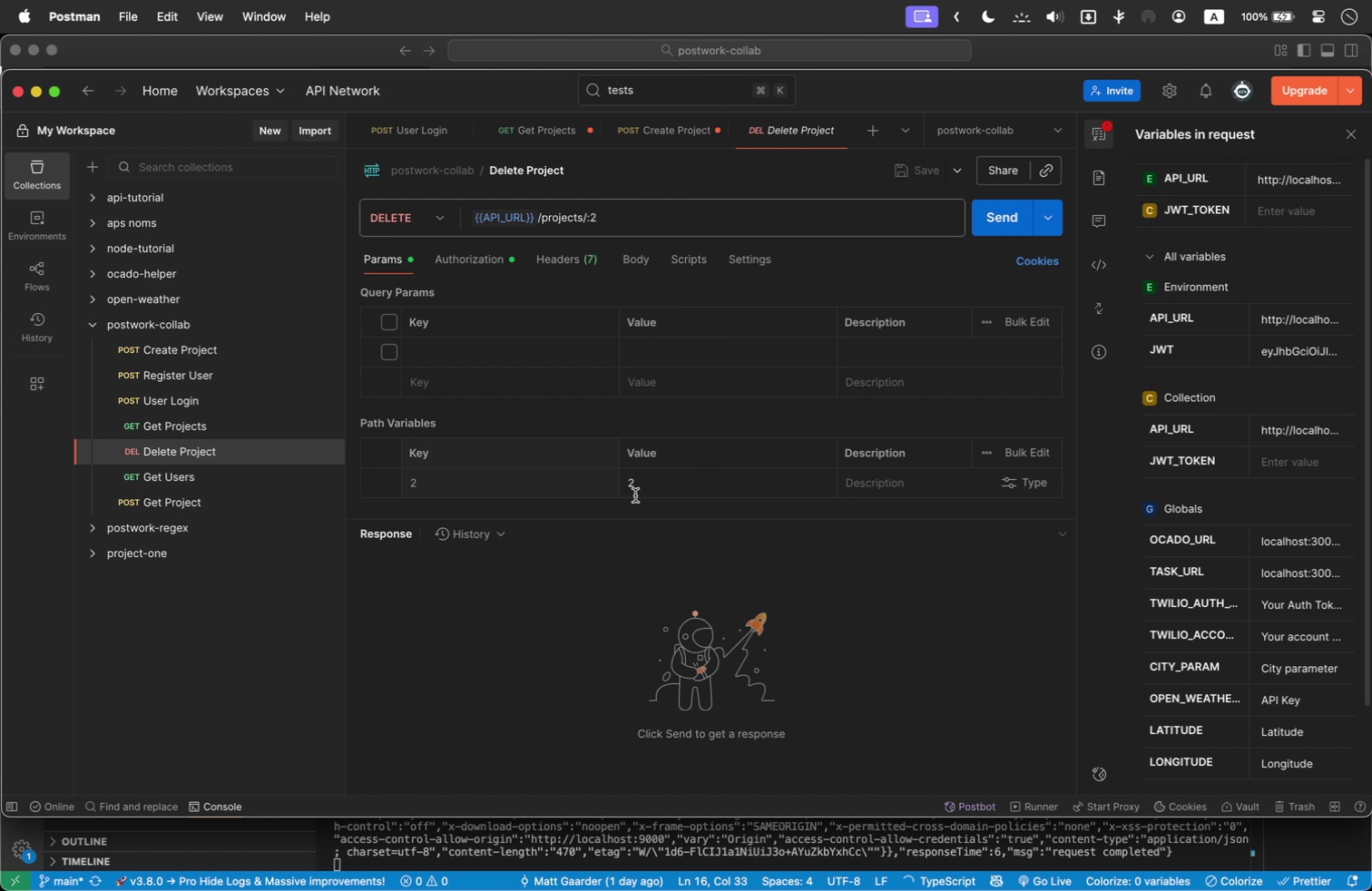 
left_click([653, 487])
 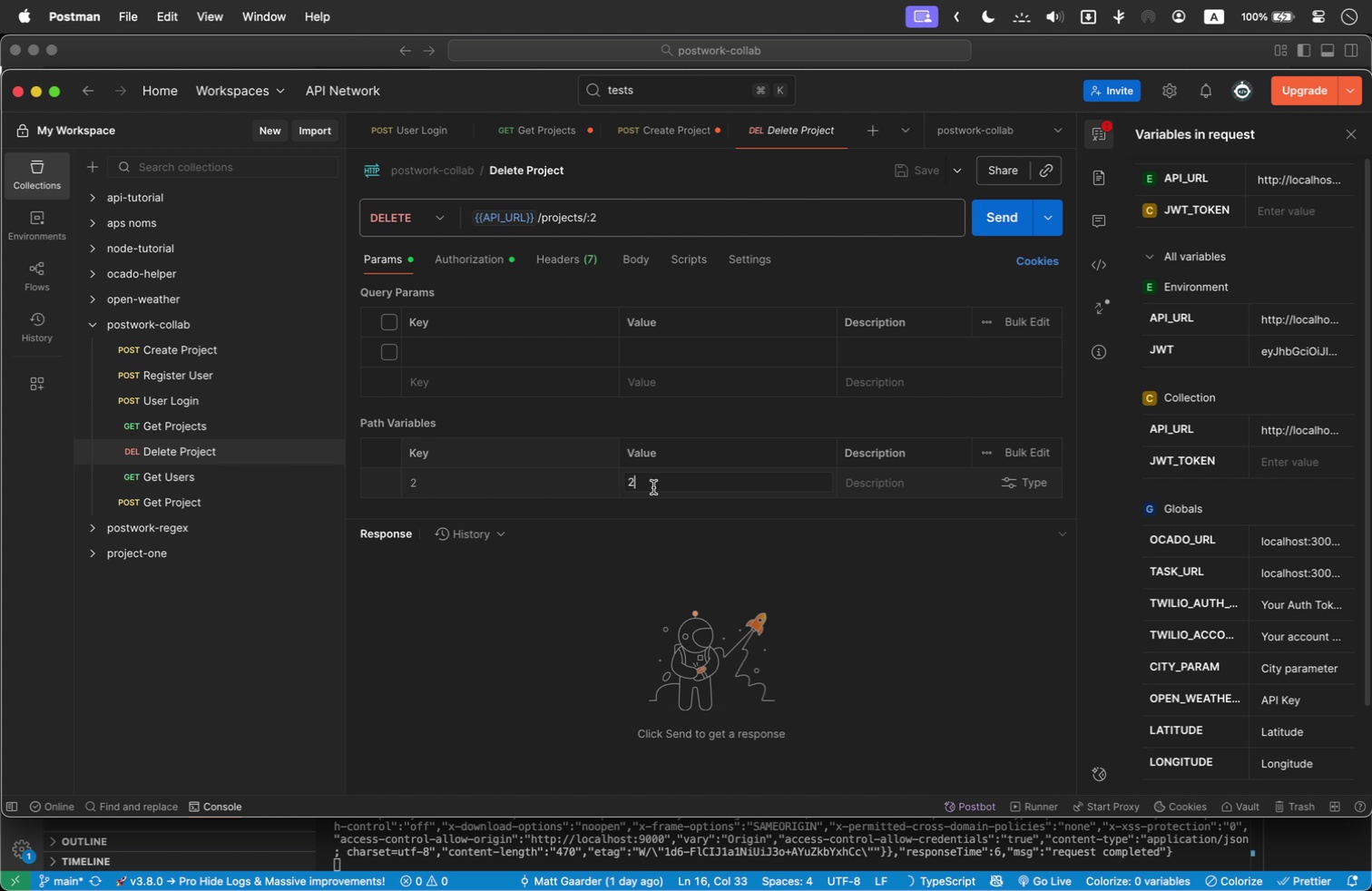 
double_click([653, 487])
 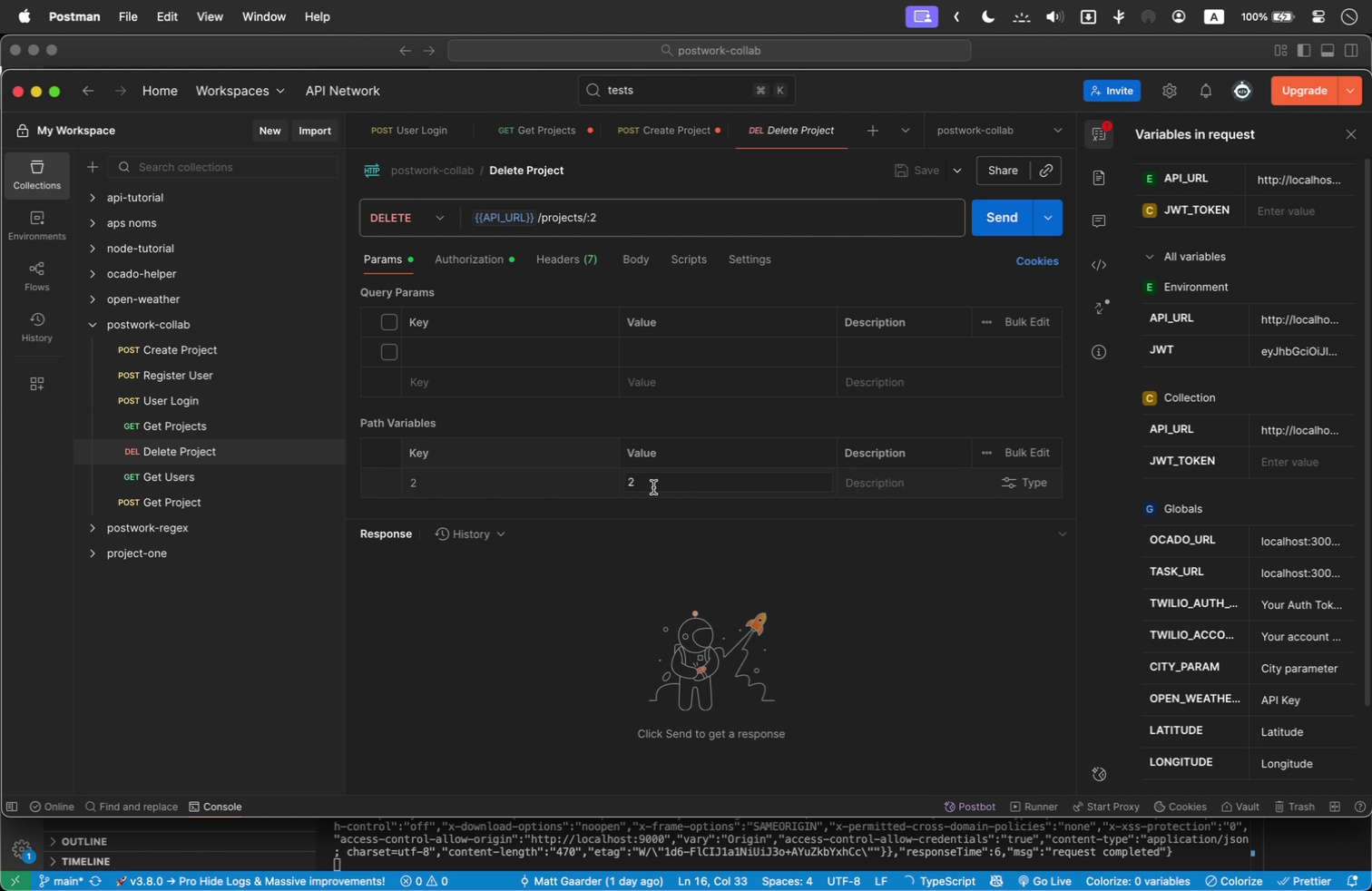 
left_click_drag(start_coordinate=[653, 487], to_coordinate=[597, 475])
 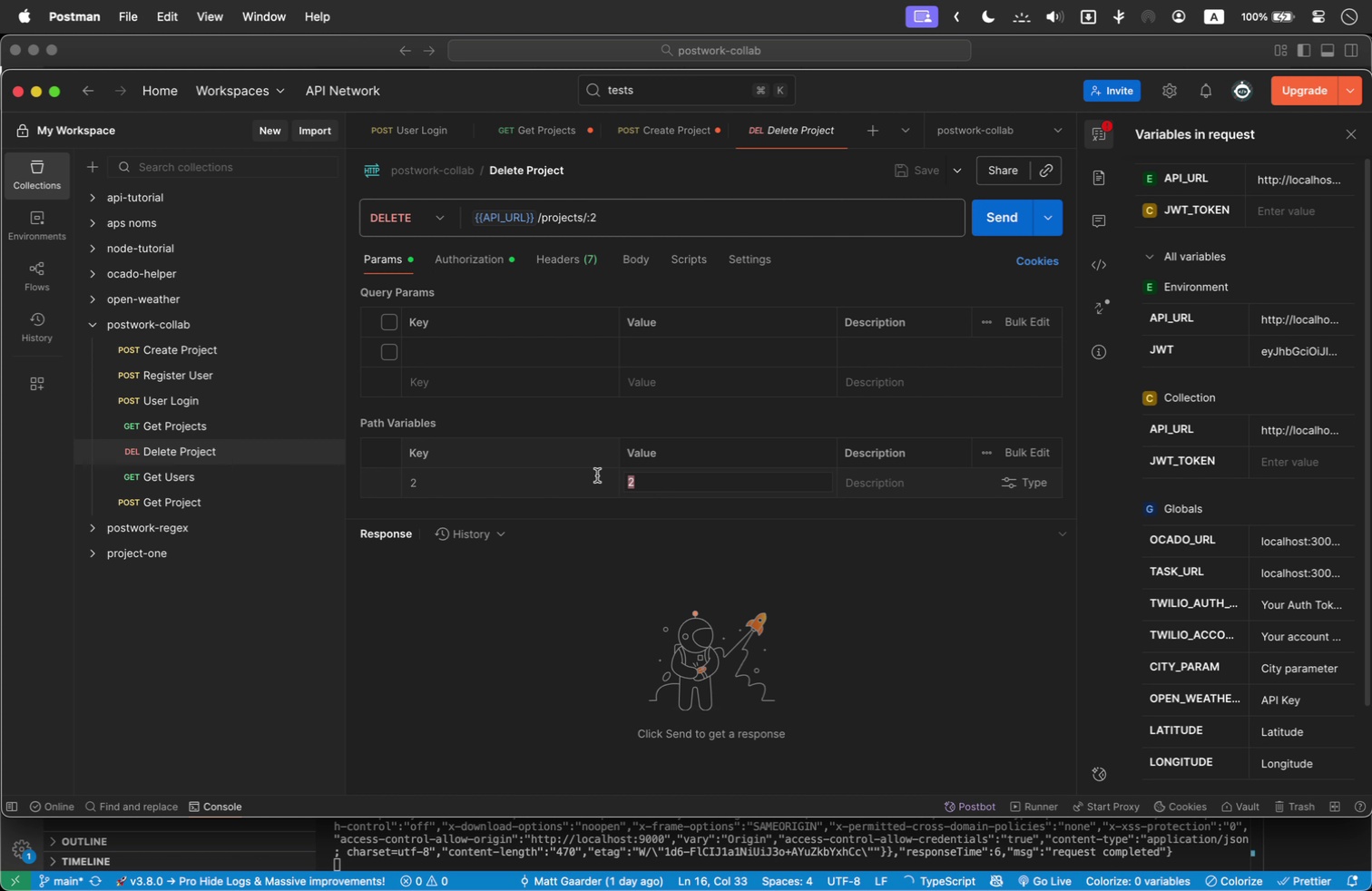 
key(3)
 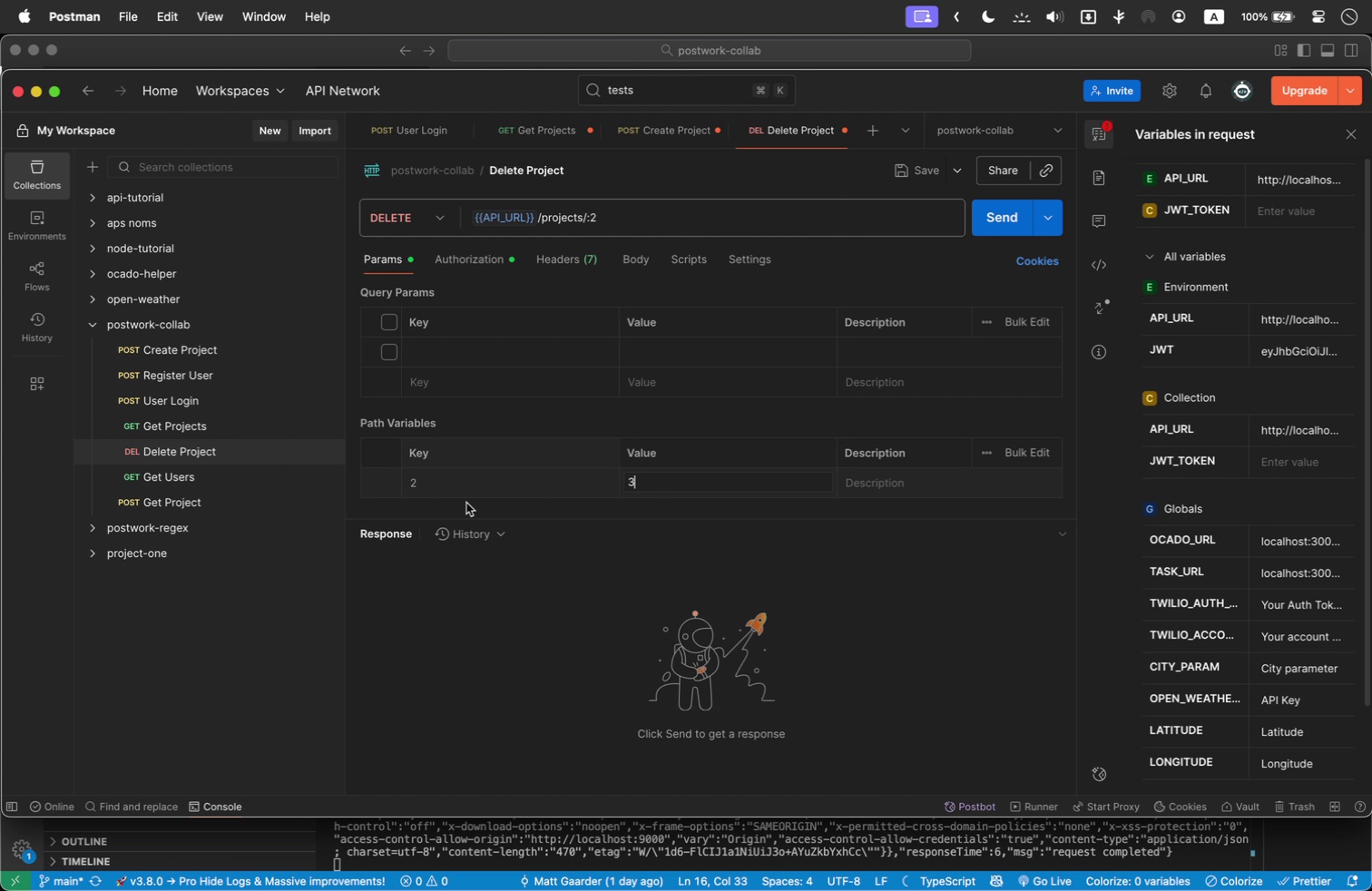 
left_click([457, 486])
 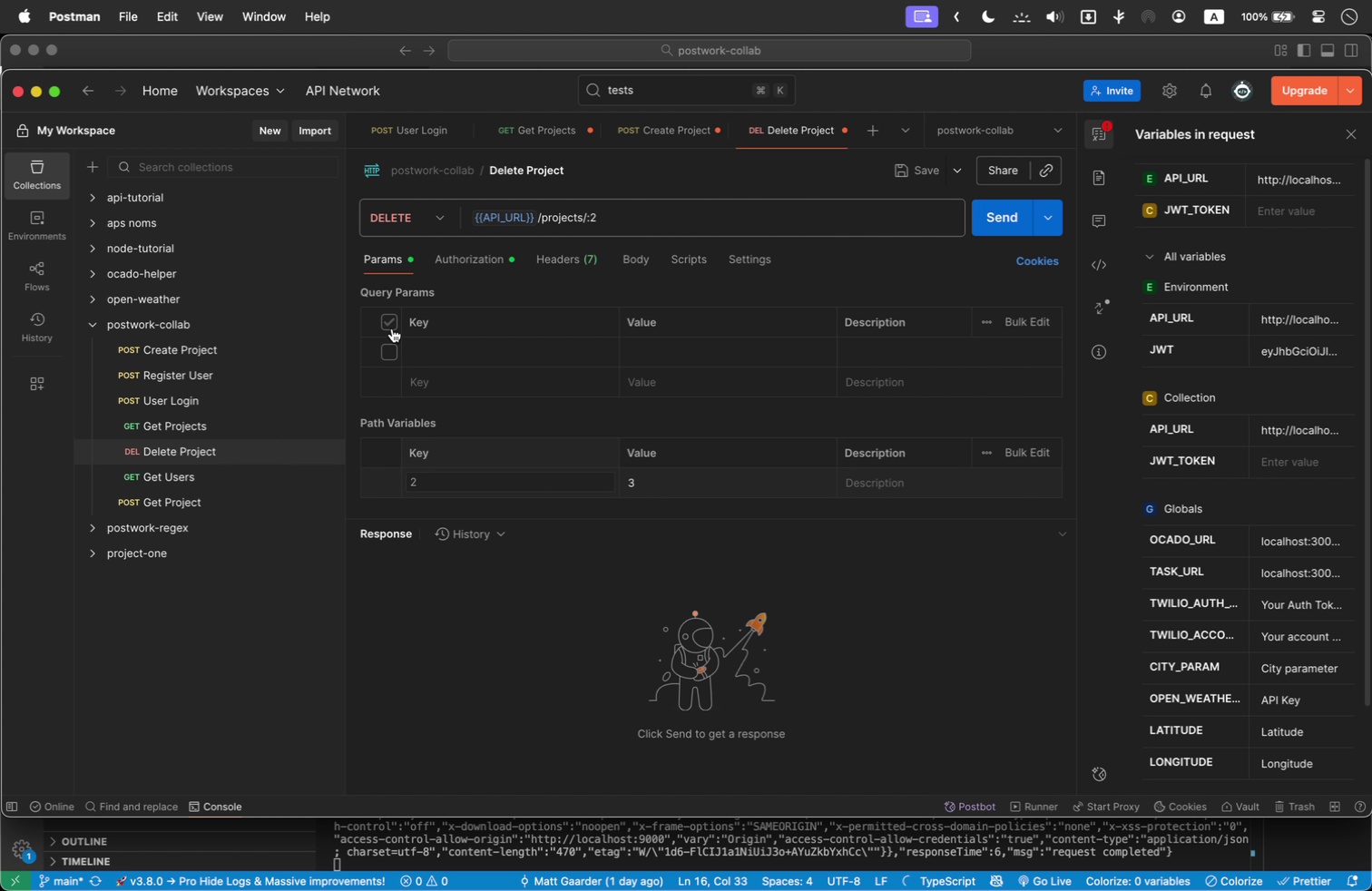 
left_click([396, 350])
 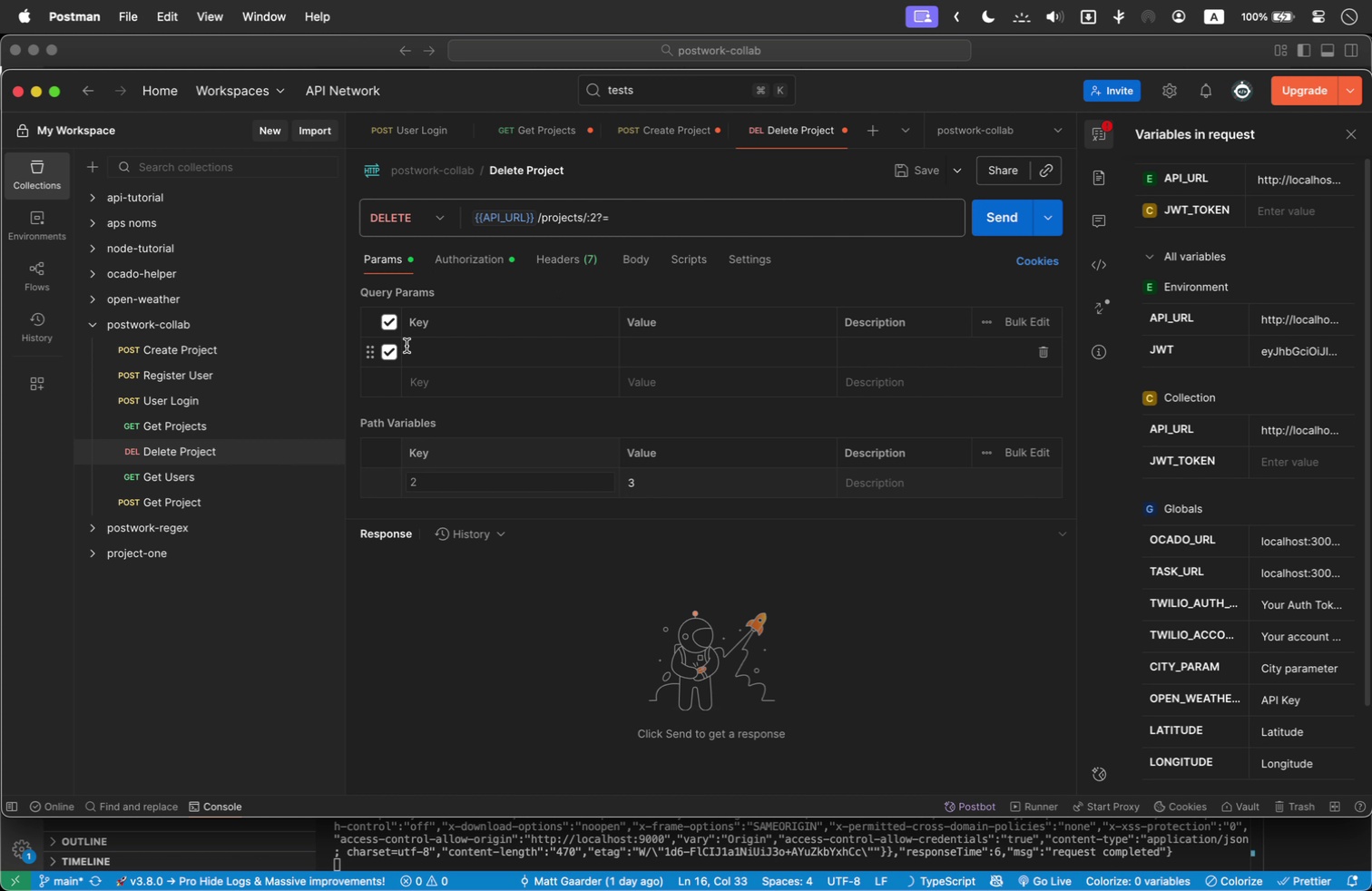 
left_click([387, 357])
 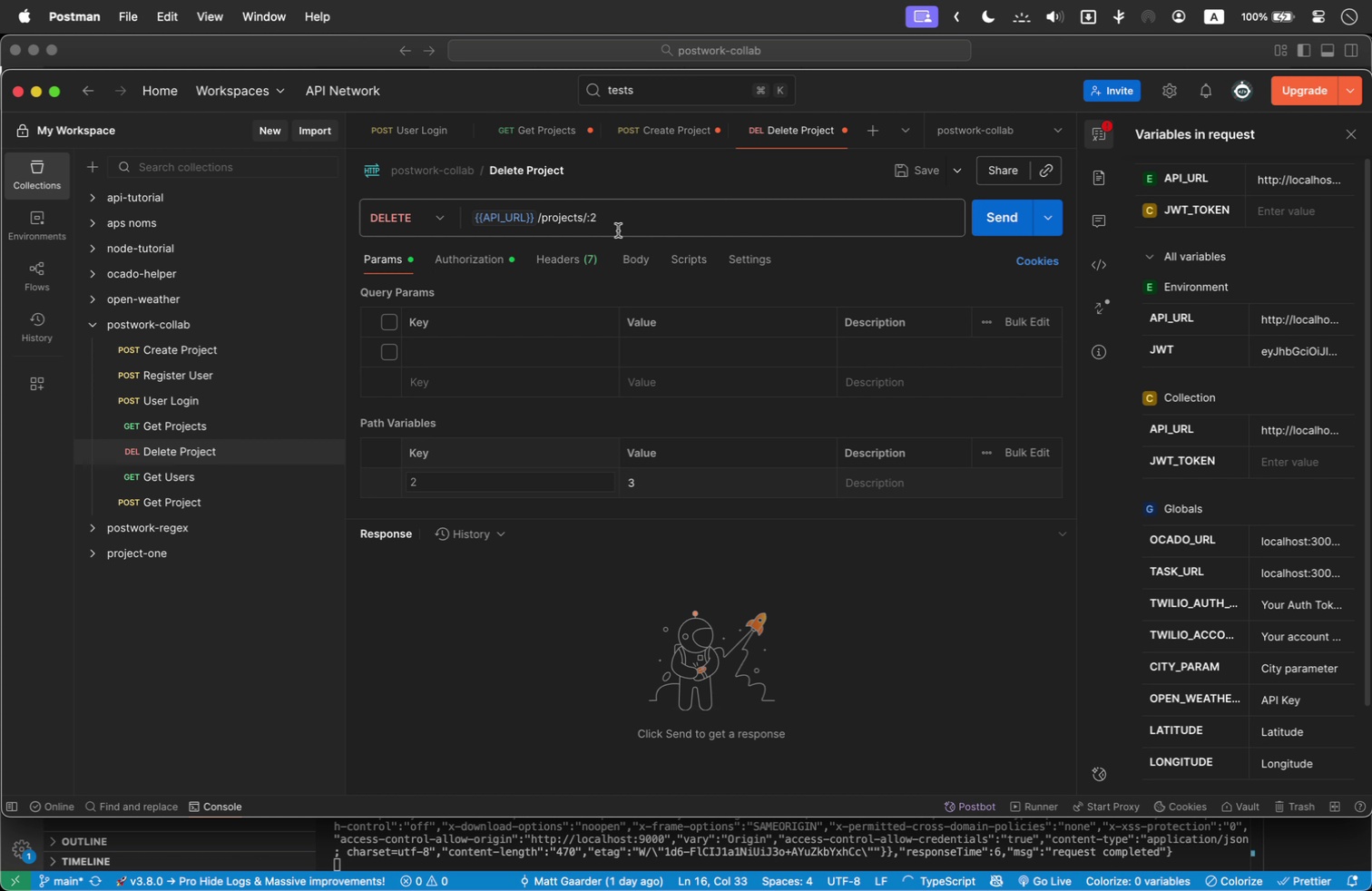 
left_click([630, 222])
 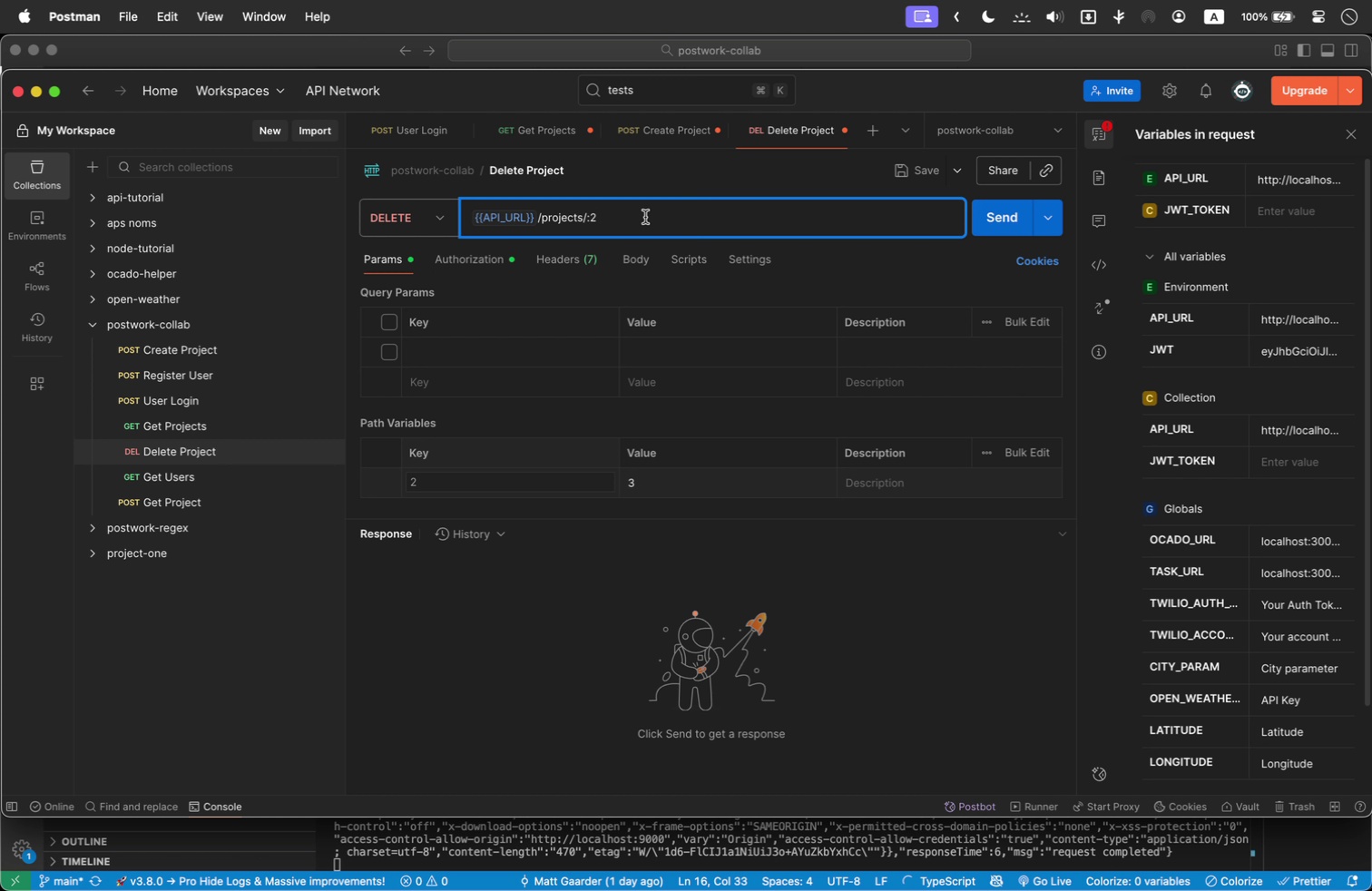 
key(Backspace)
 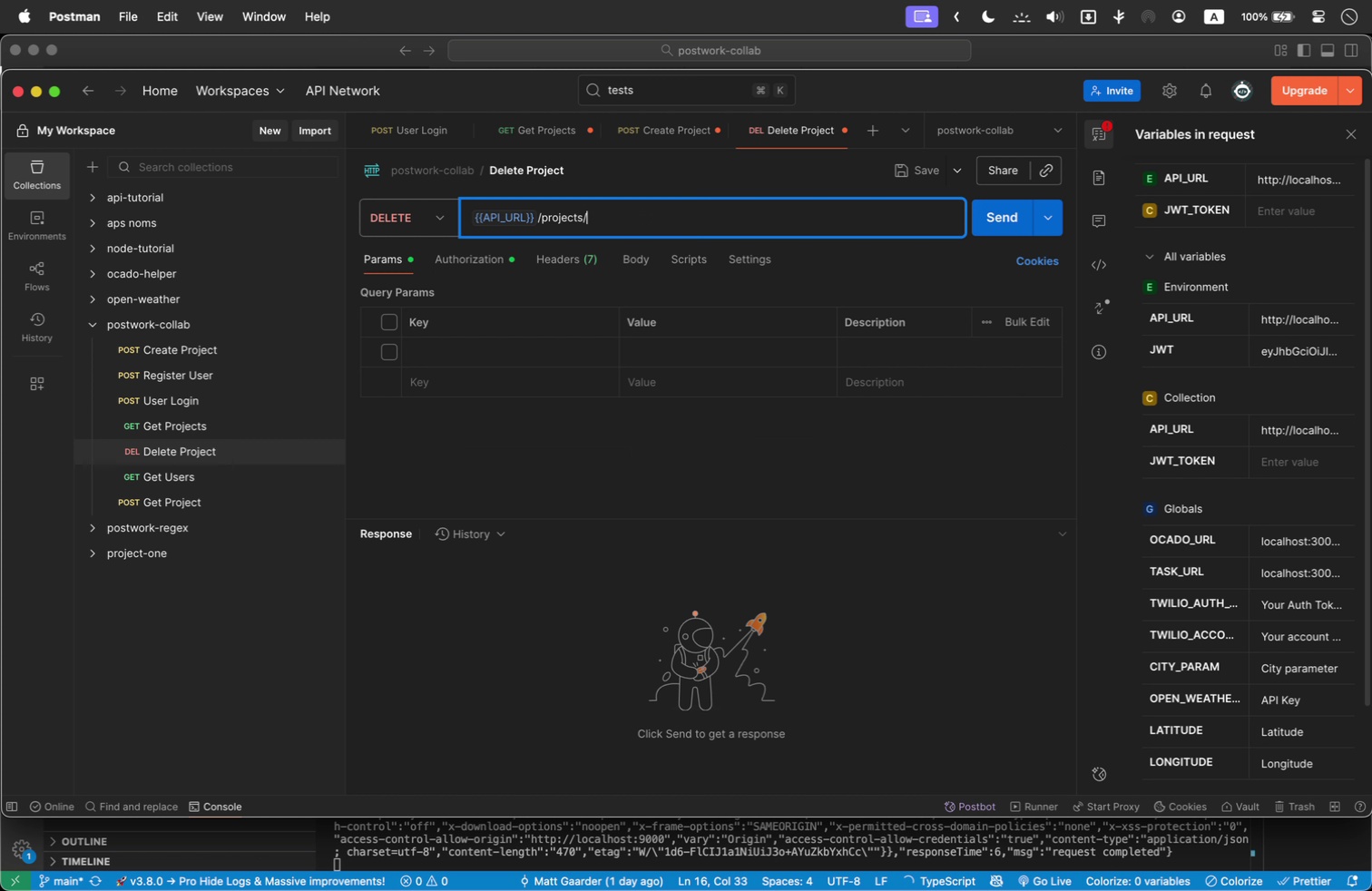 
key(Backspace)
 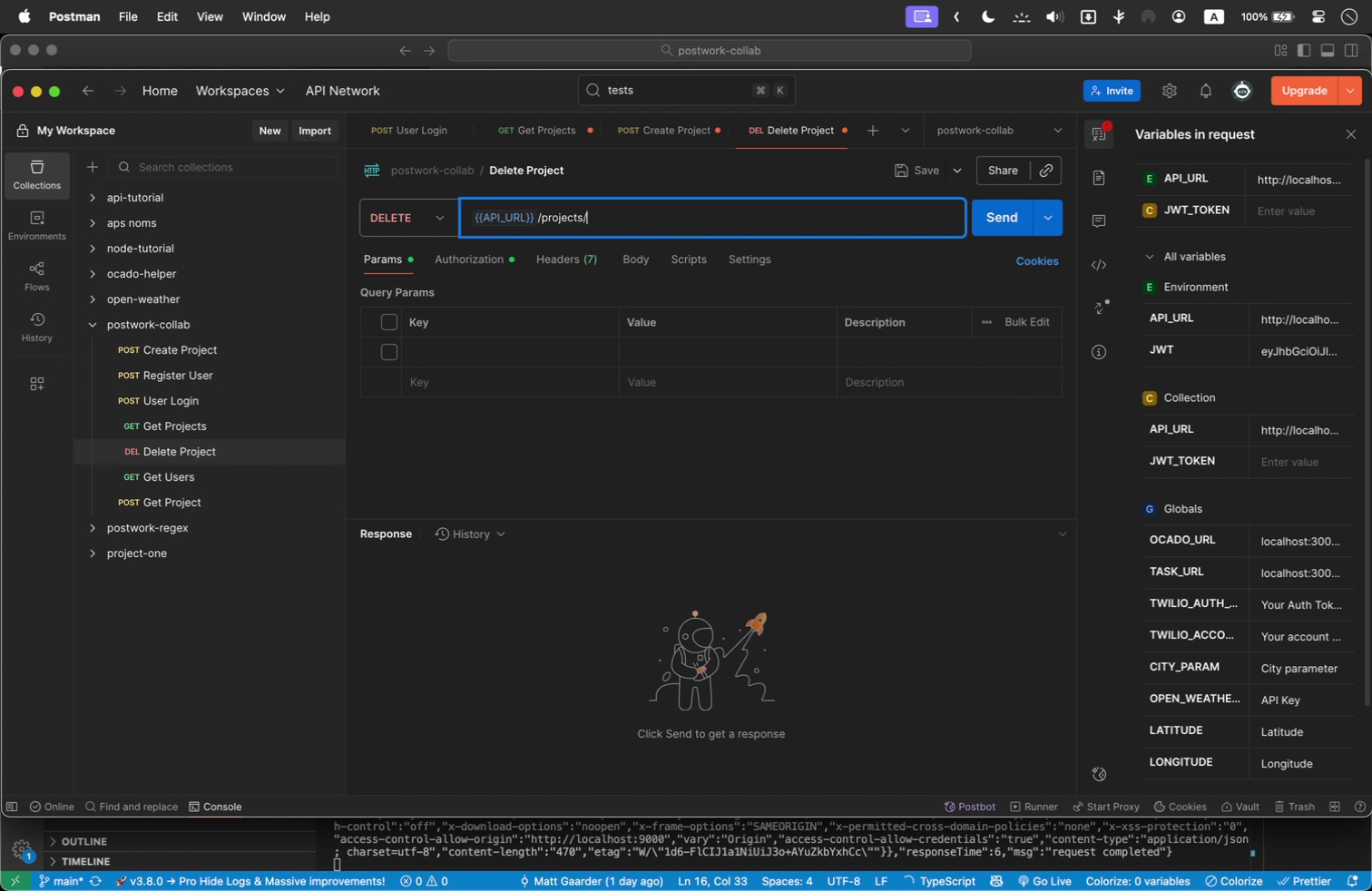 
key(3)
 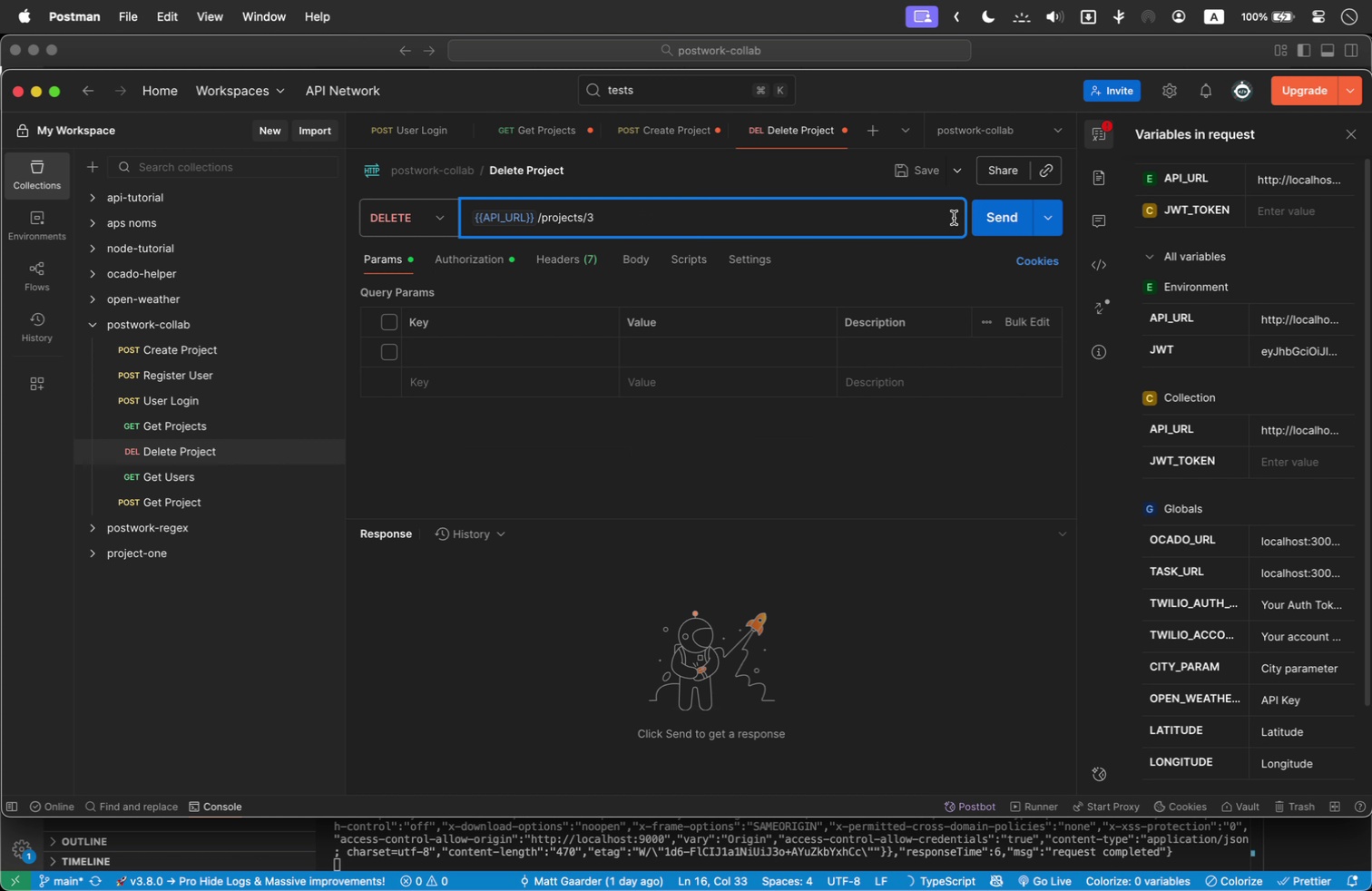 
left_click([997, 223])
 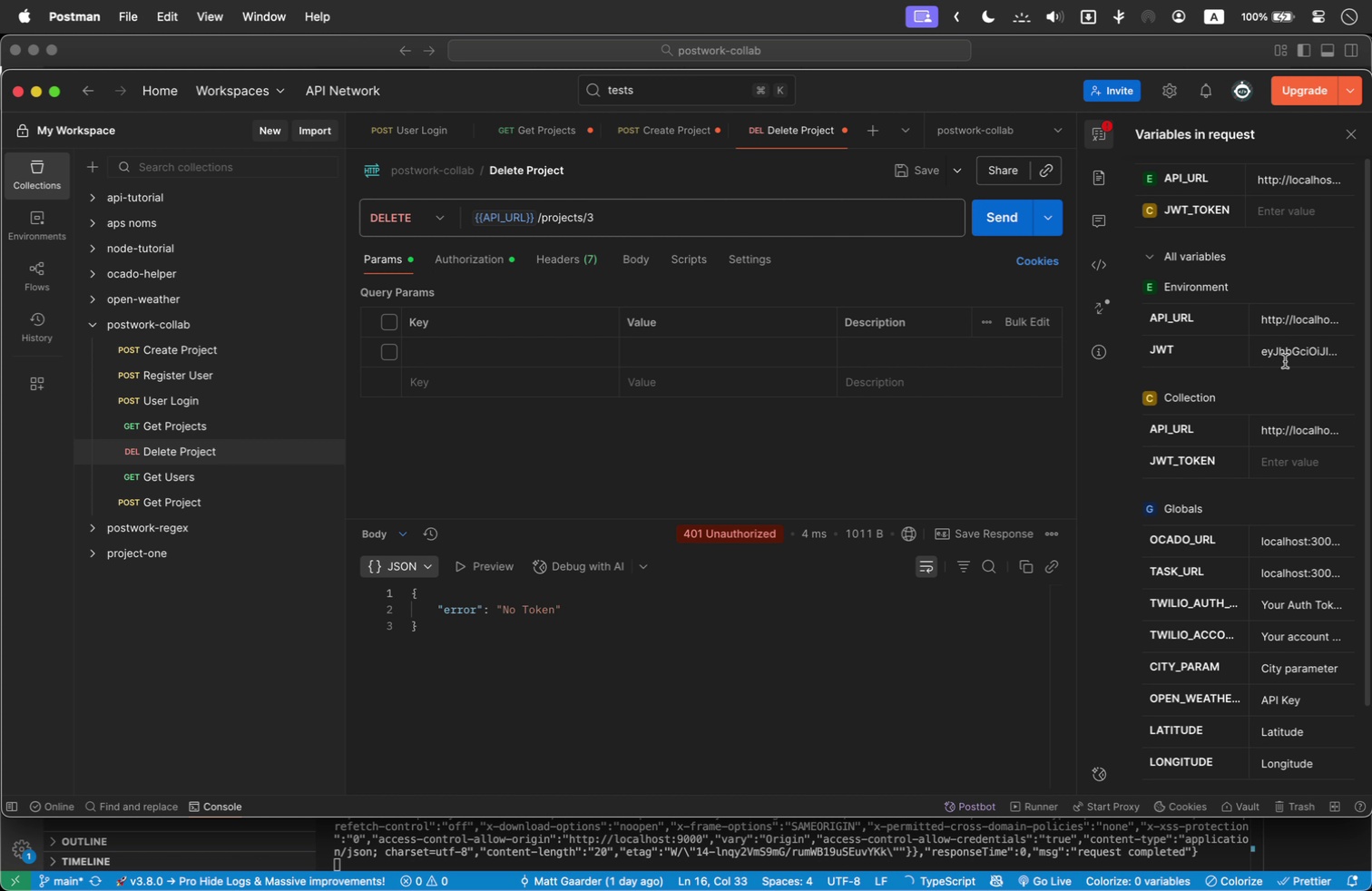 
wait(7.01)
 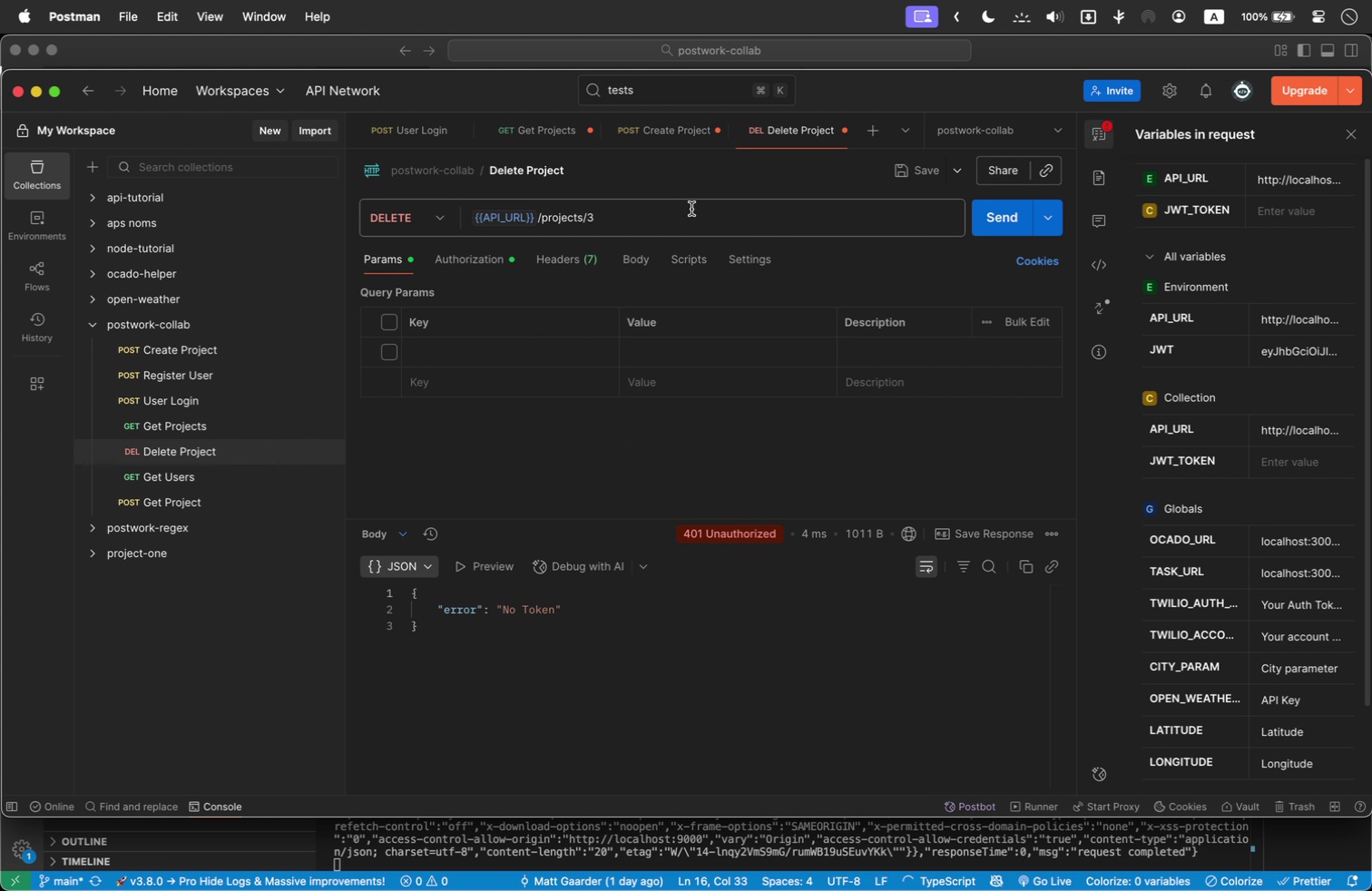 
mouse_move([235, 416])
 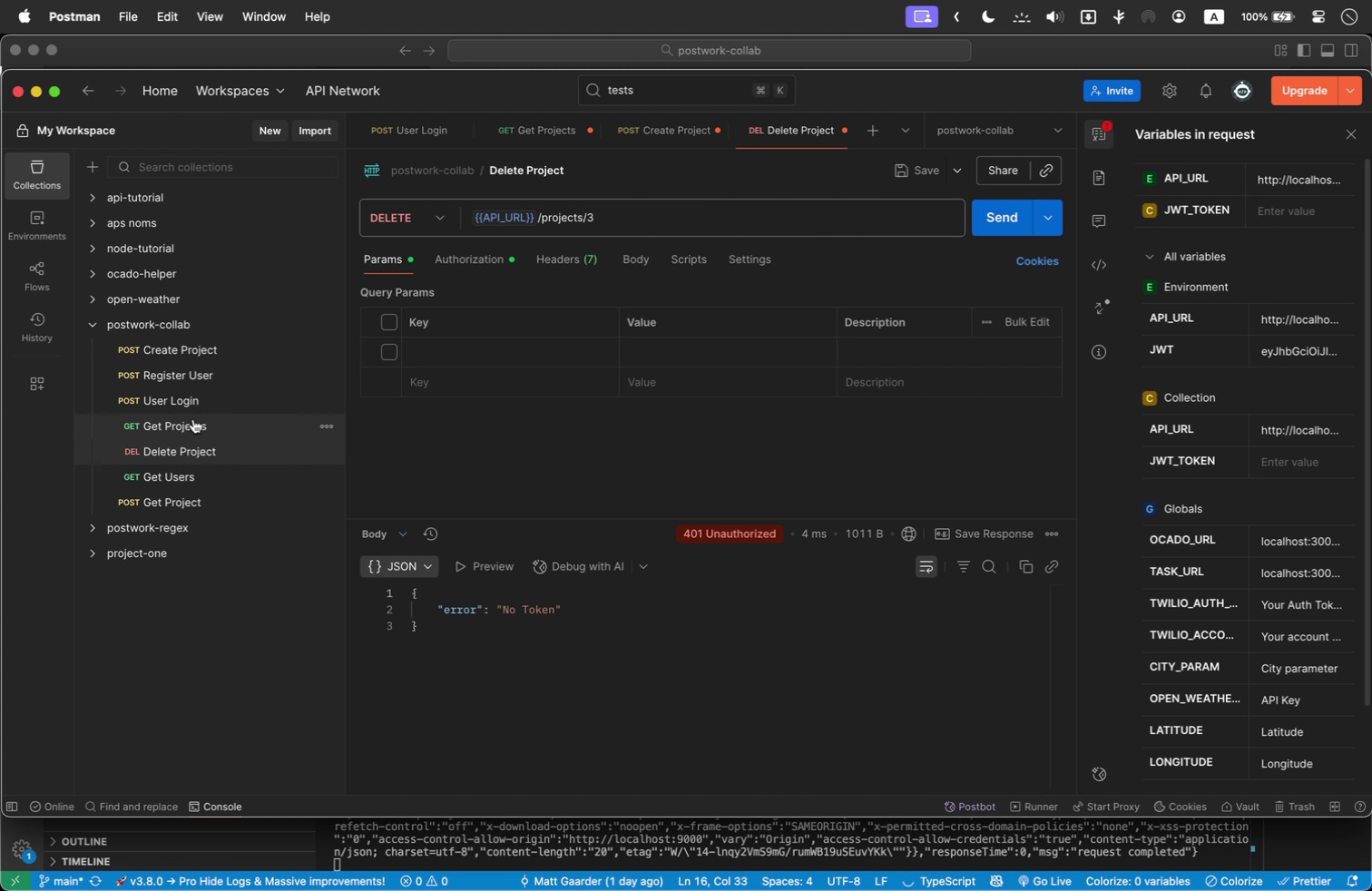 
left_click([194, 424])
 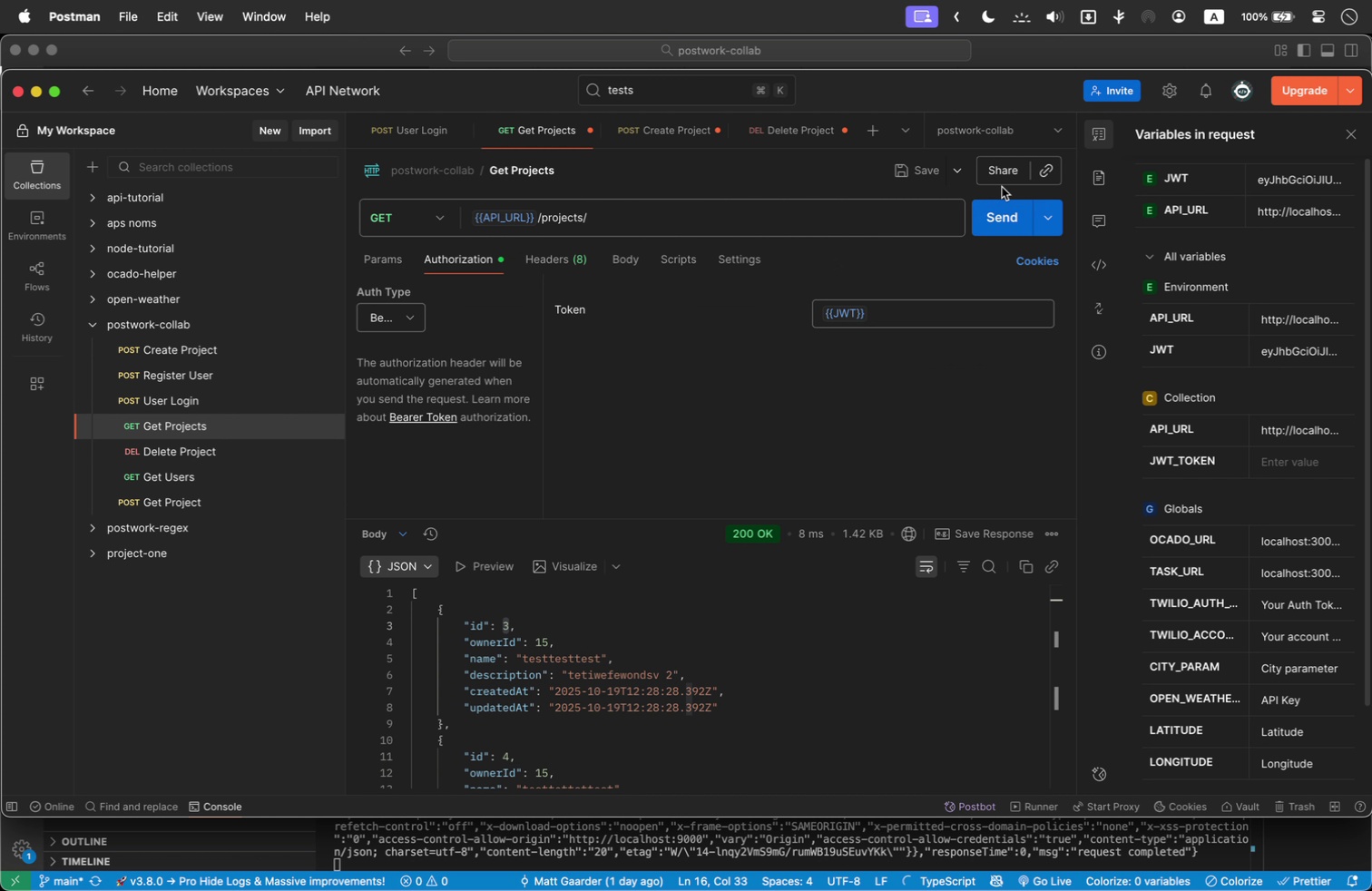 
left_click([999, 226])
 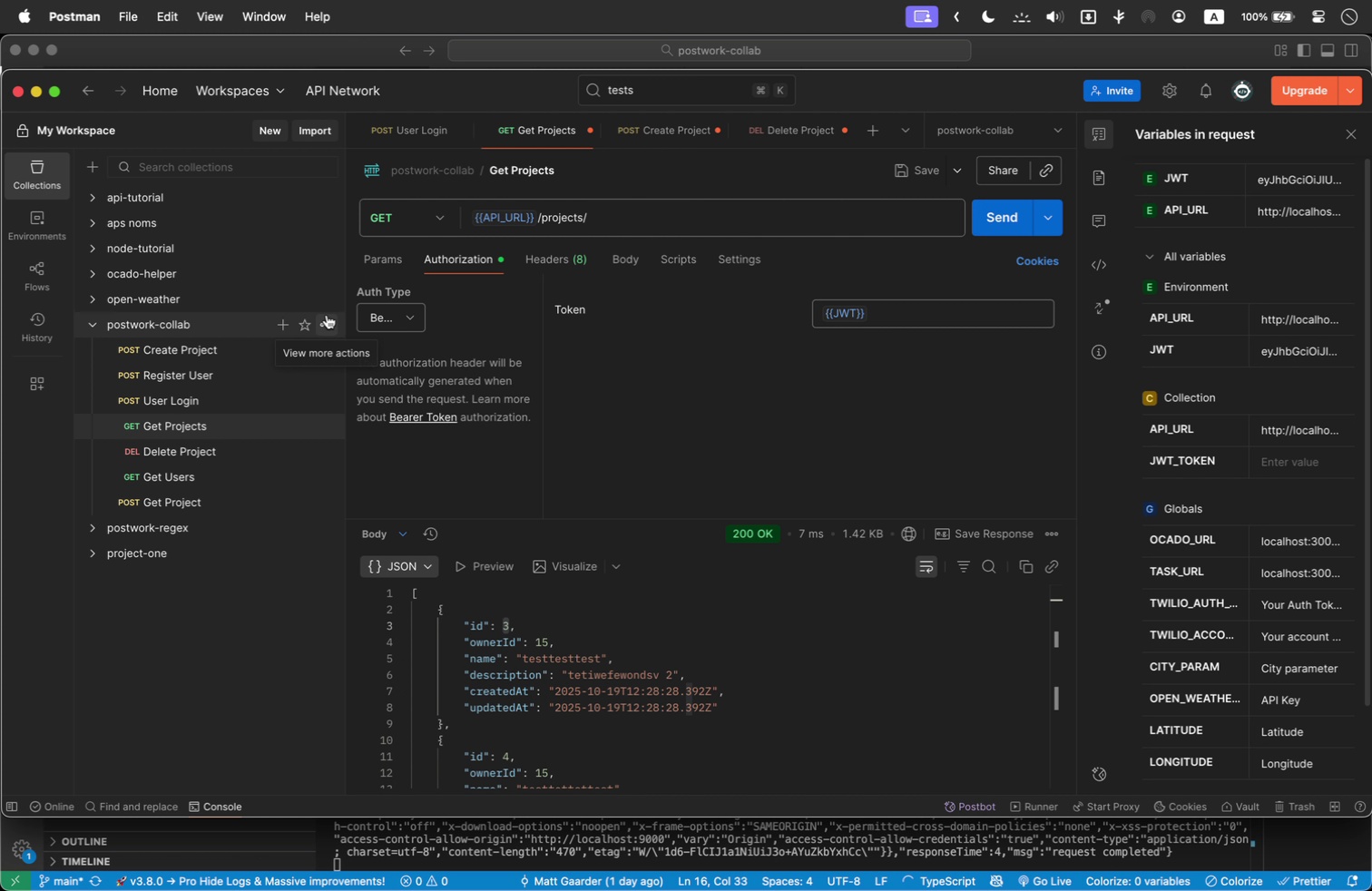 
left_click([664, 260])
 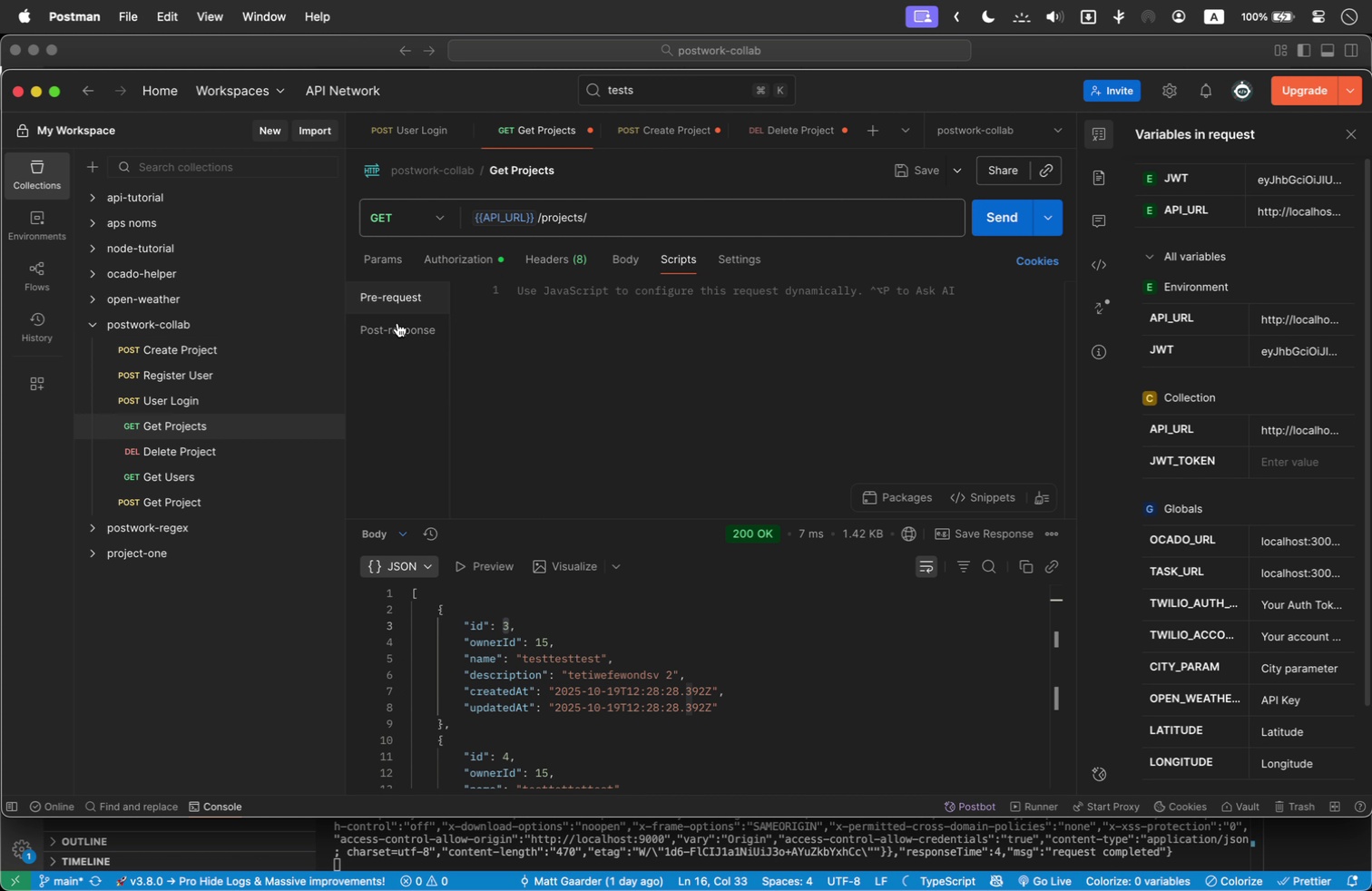 
left_click([397, 323])
 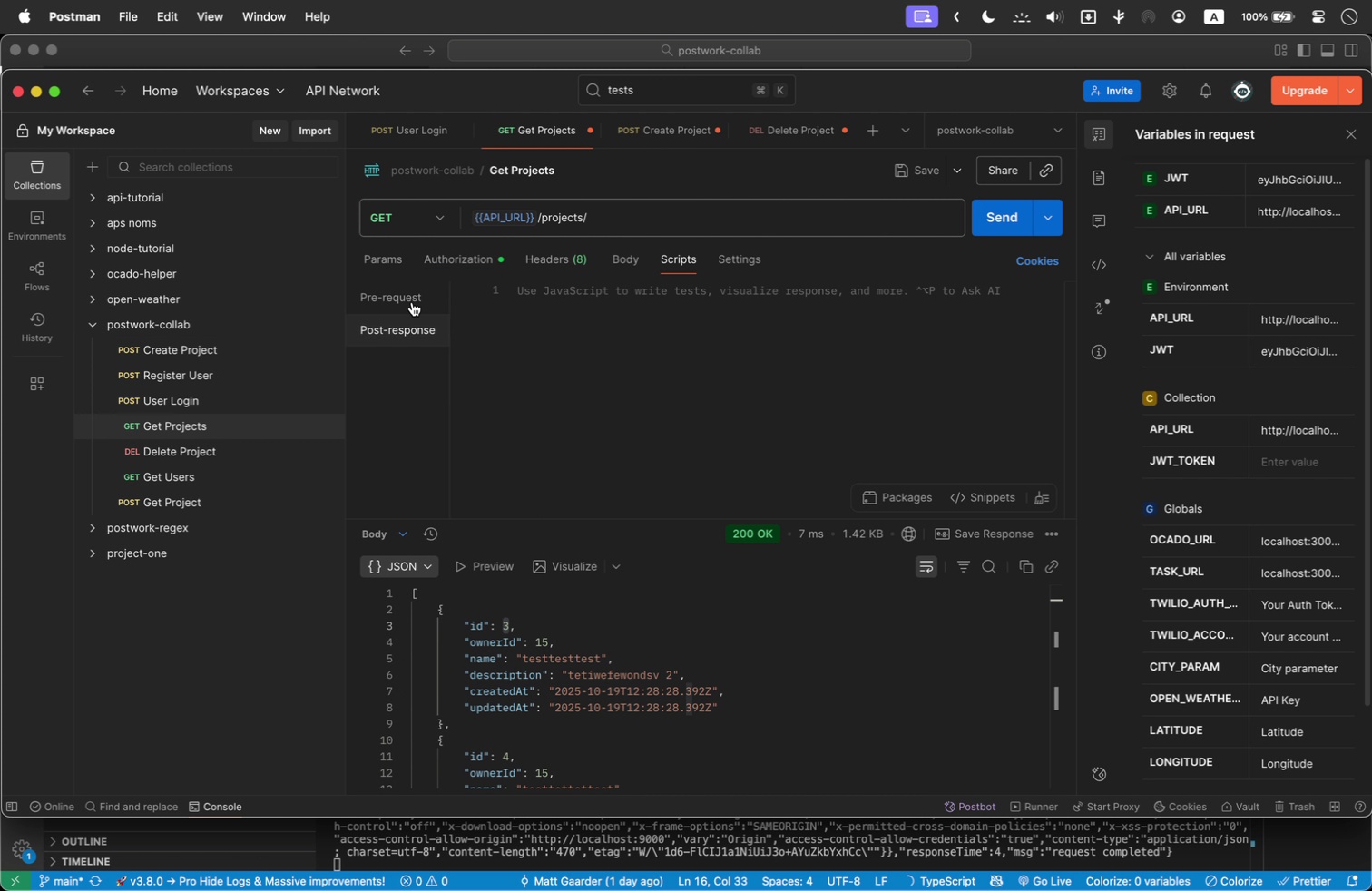 
double_click([412, 302])
 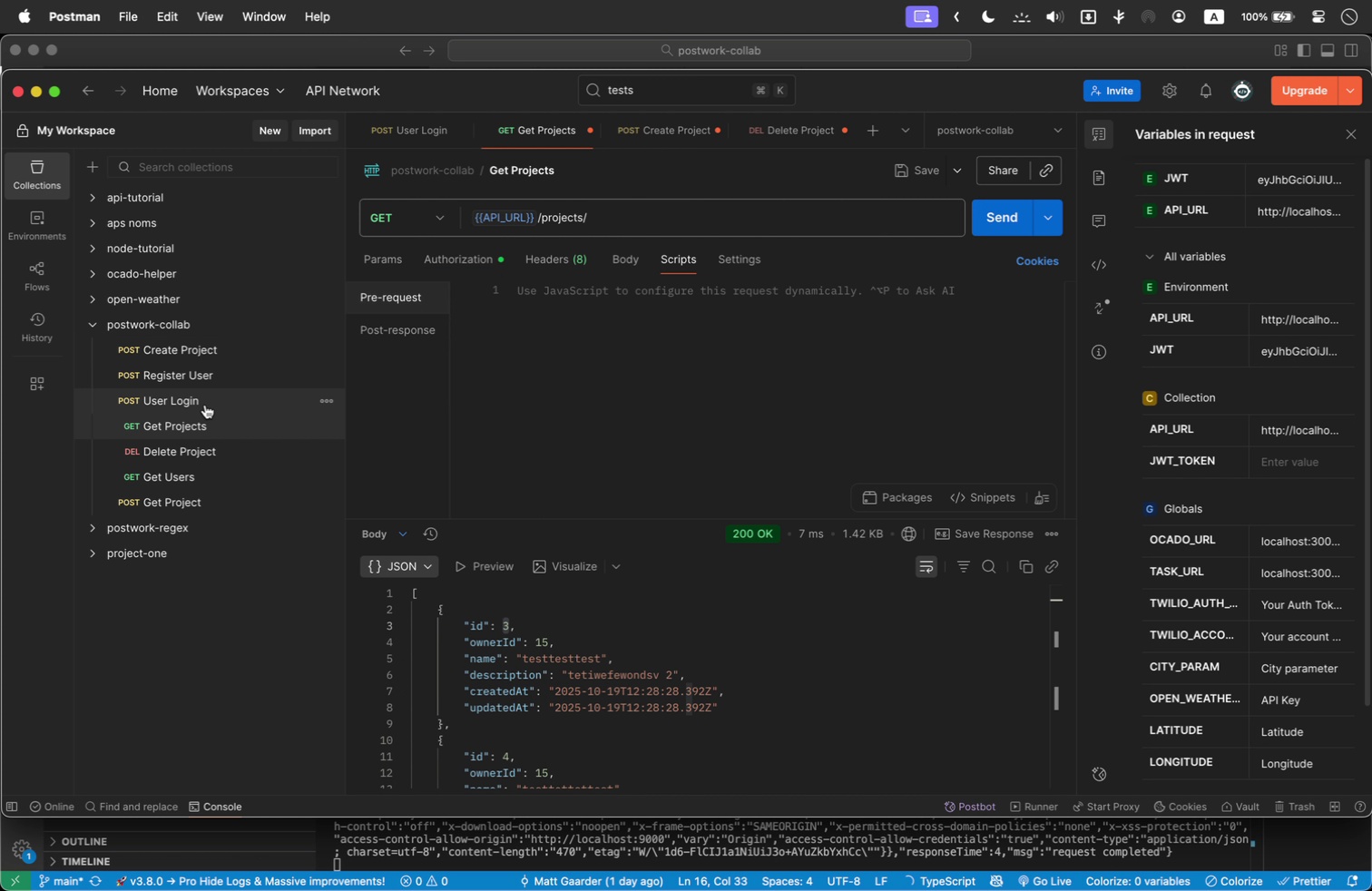 
left_click([193, 462])
 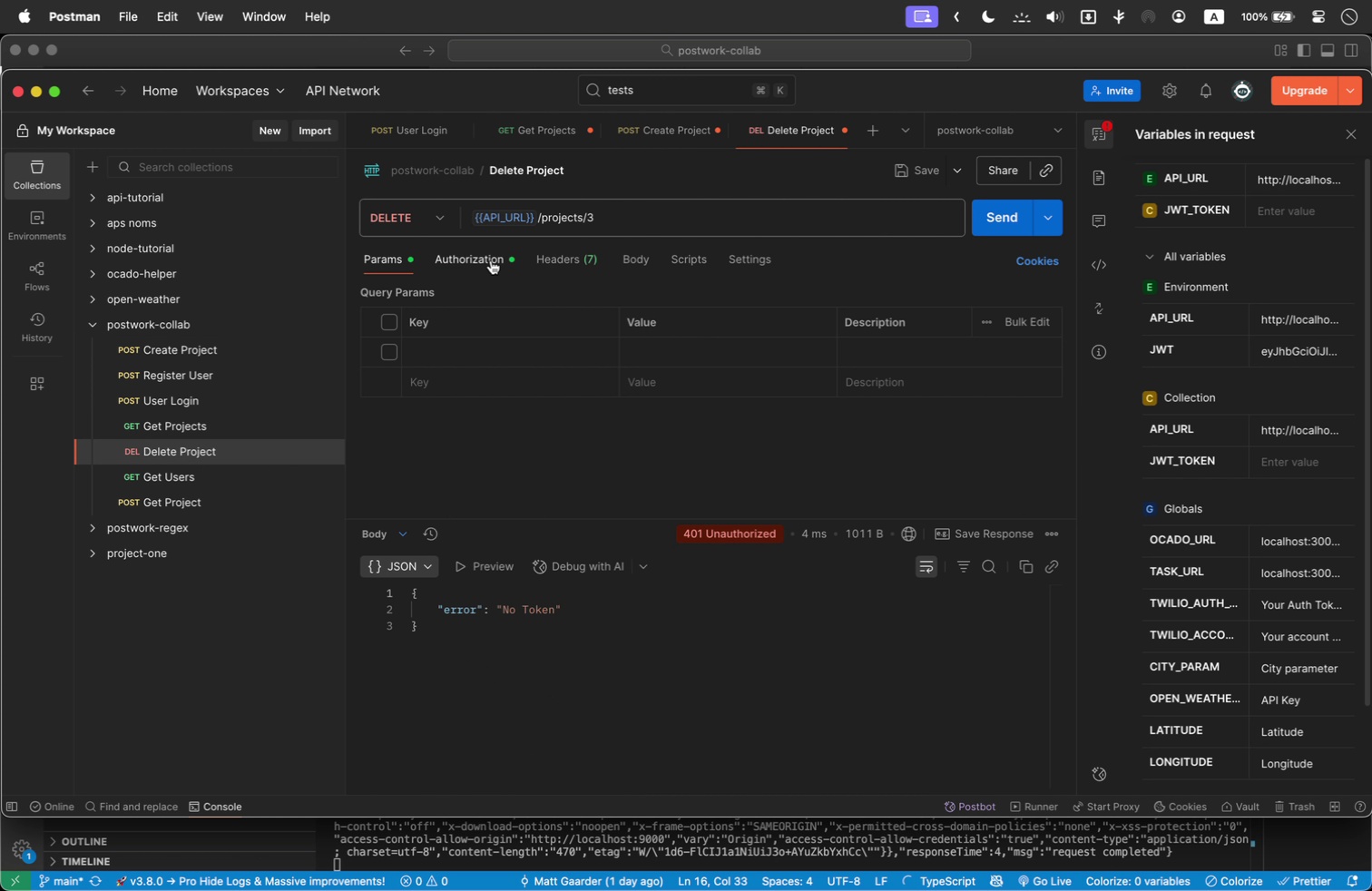 
left_click([485, 260])
 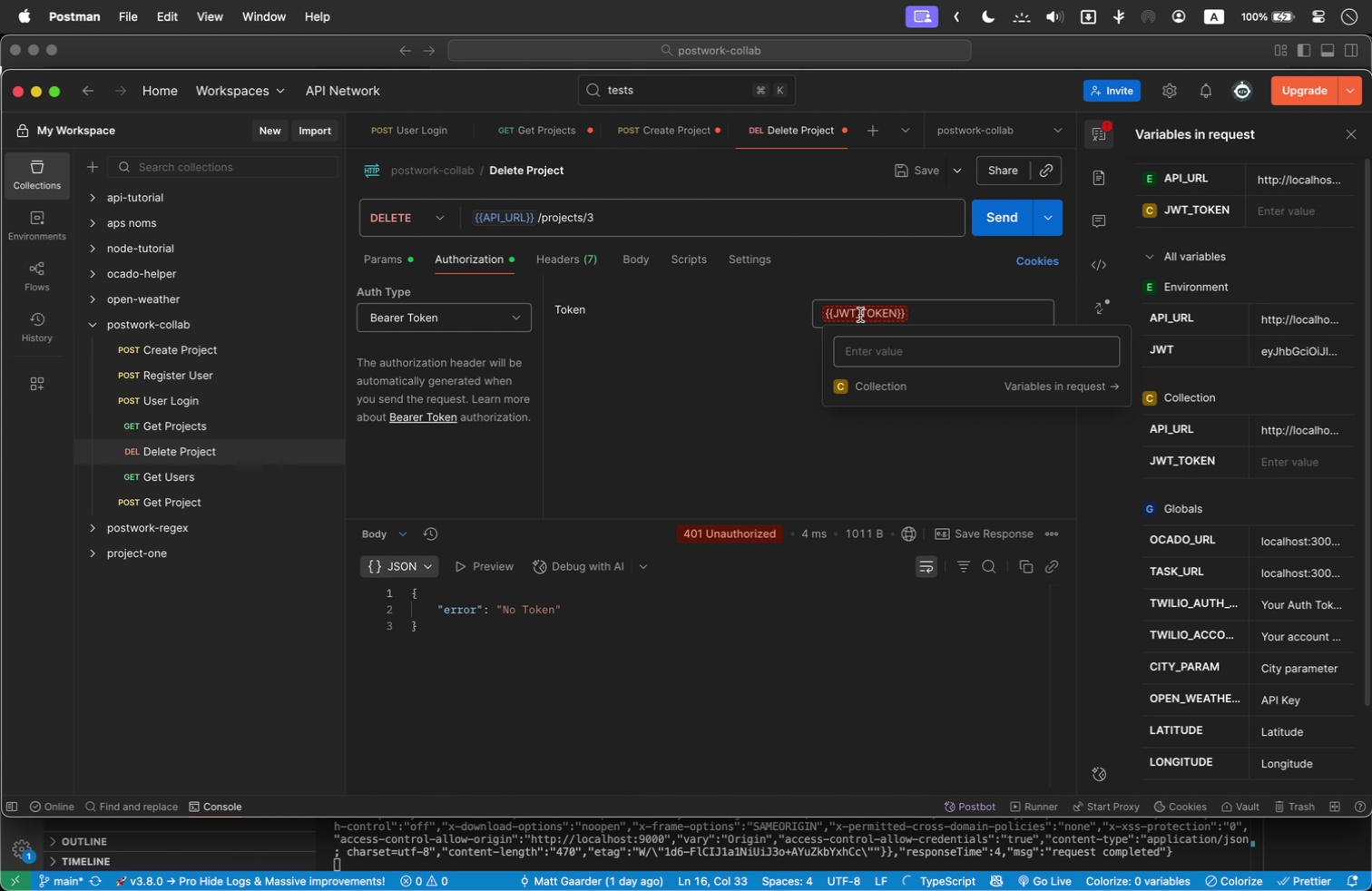 
double_click([871, 315])
 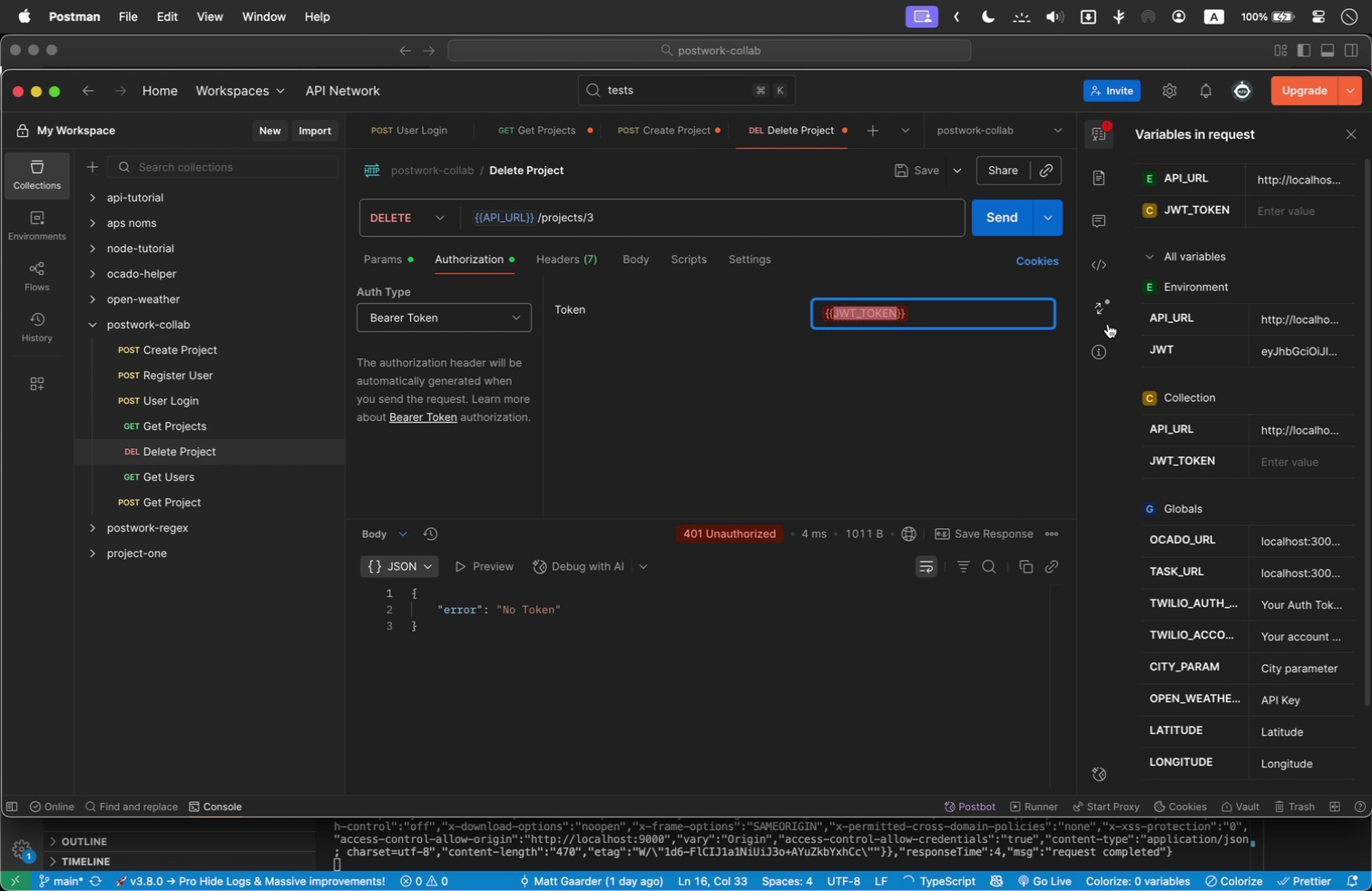 
type(JWT)
 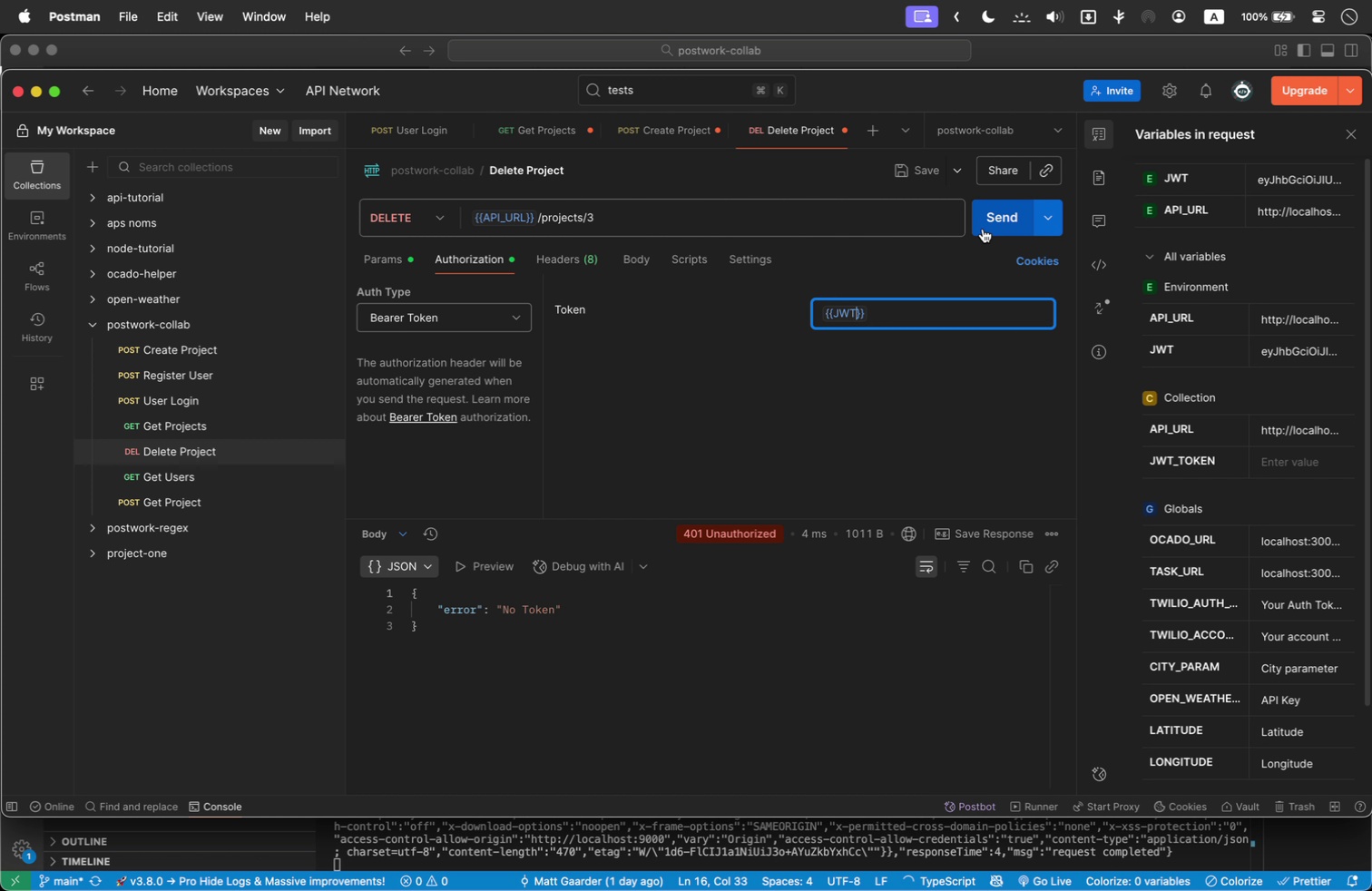 
left_click([996, 220])
 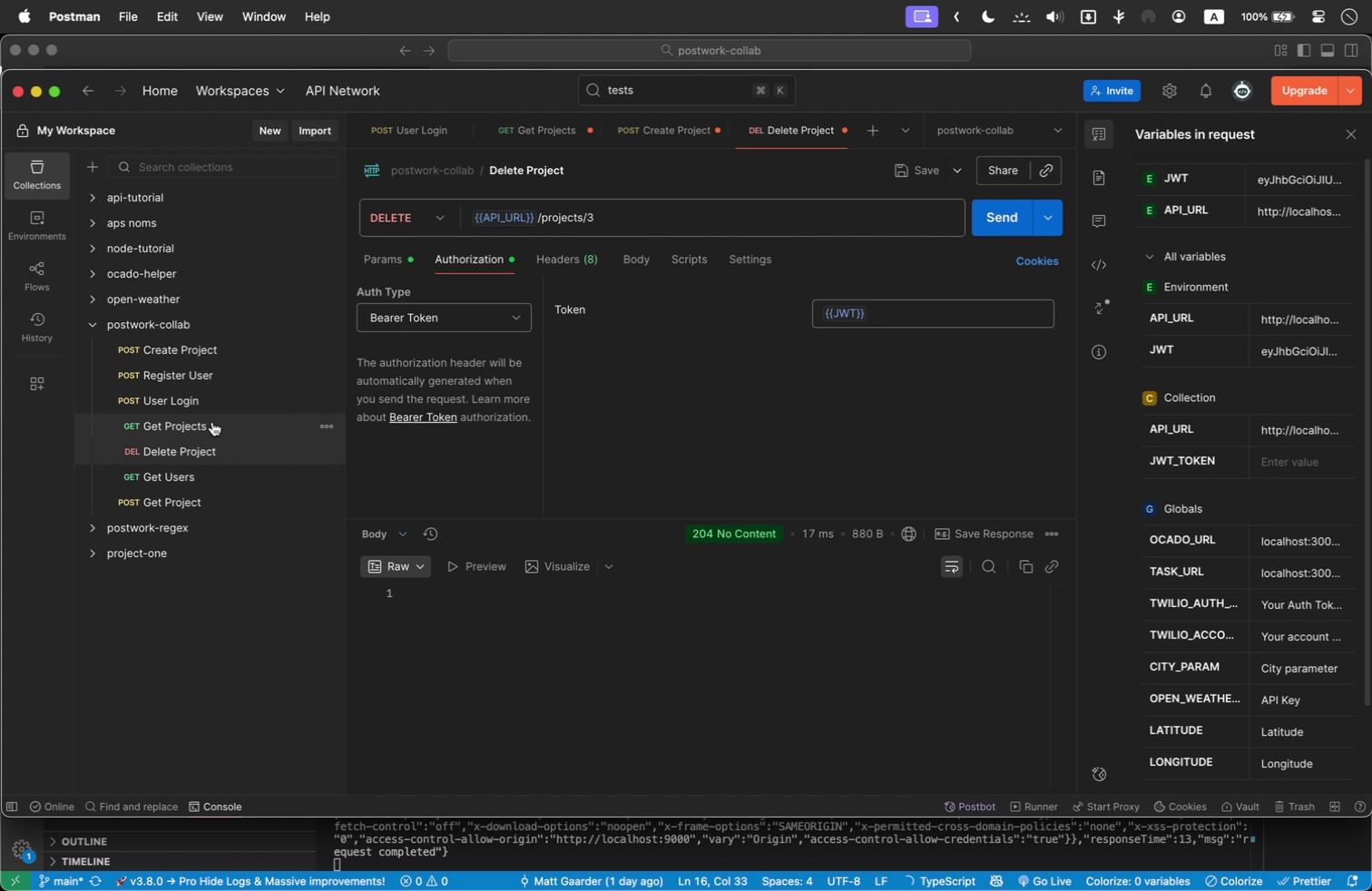 
left_click([194, 345])
 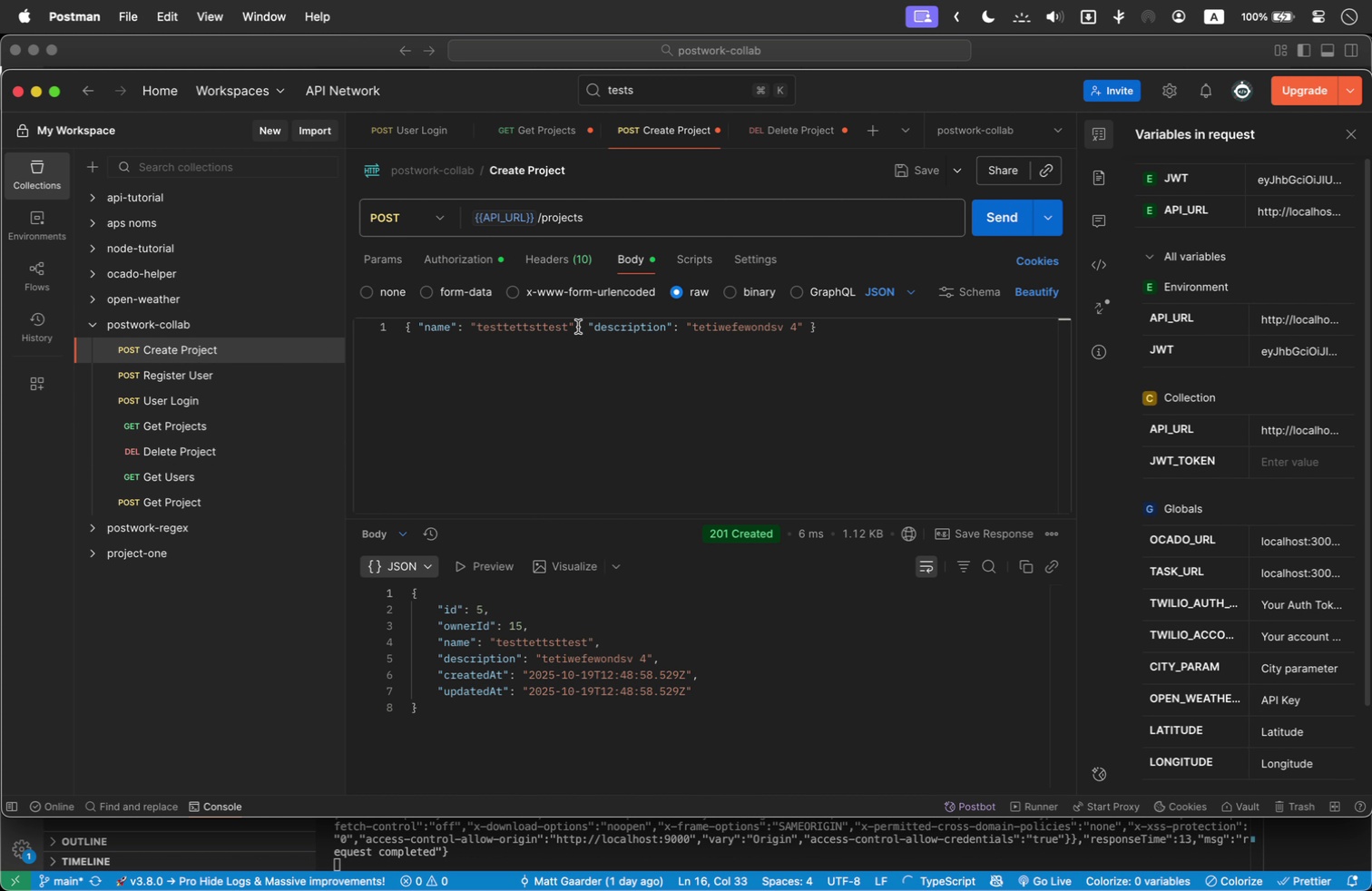 
left_click([572, 332])
 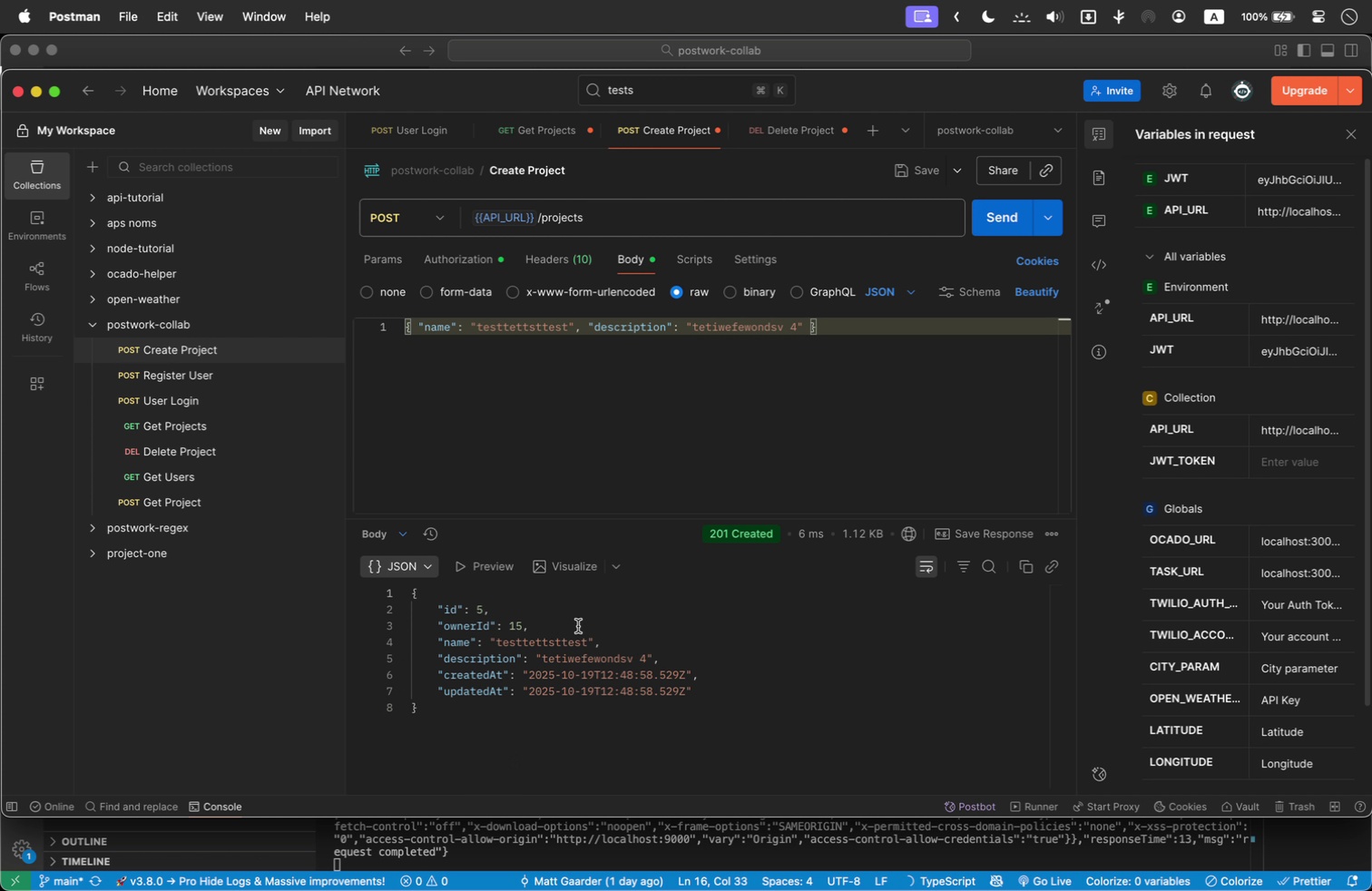 
left_click([642, 211])
 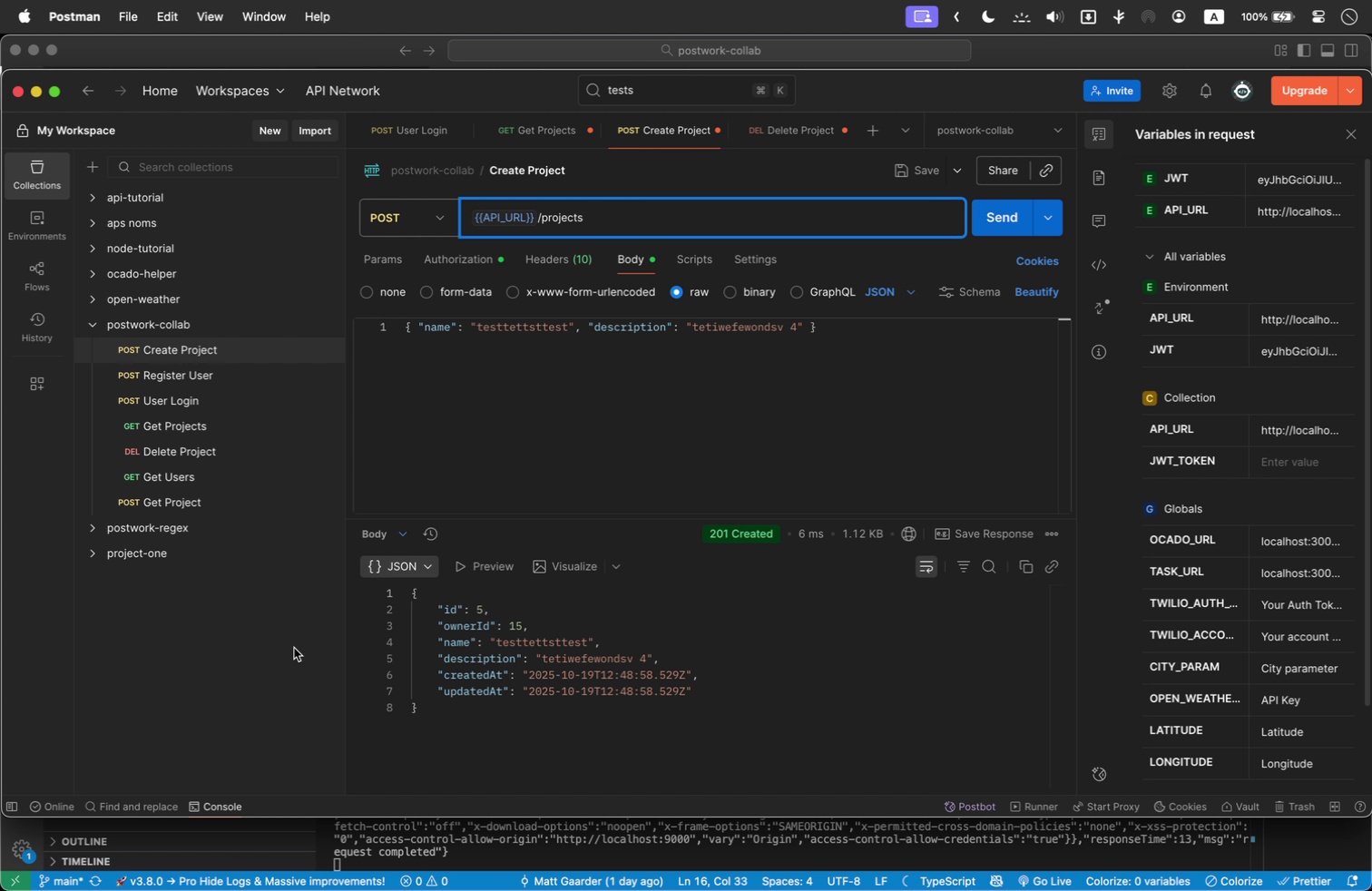 
wait(14.45)
 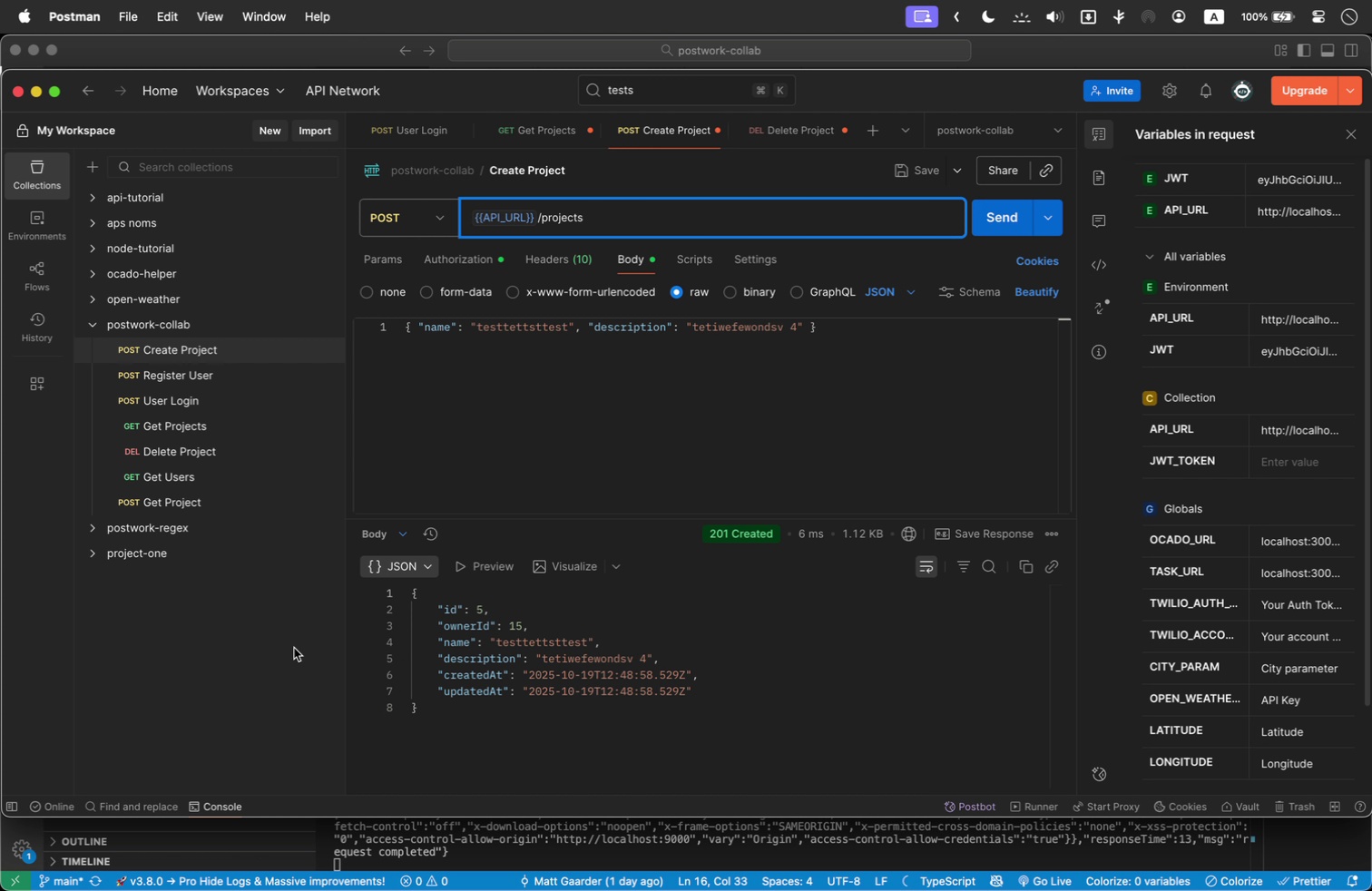 
left_click([431, 827])
 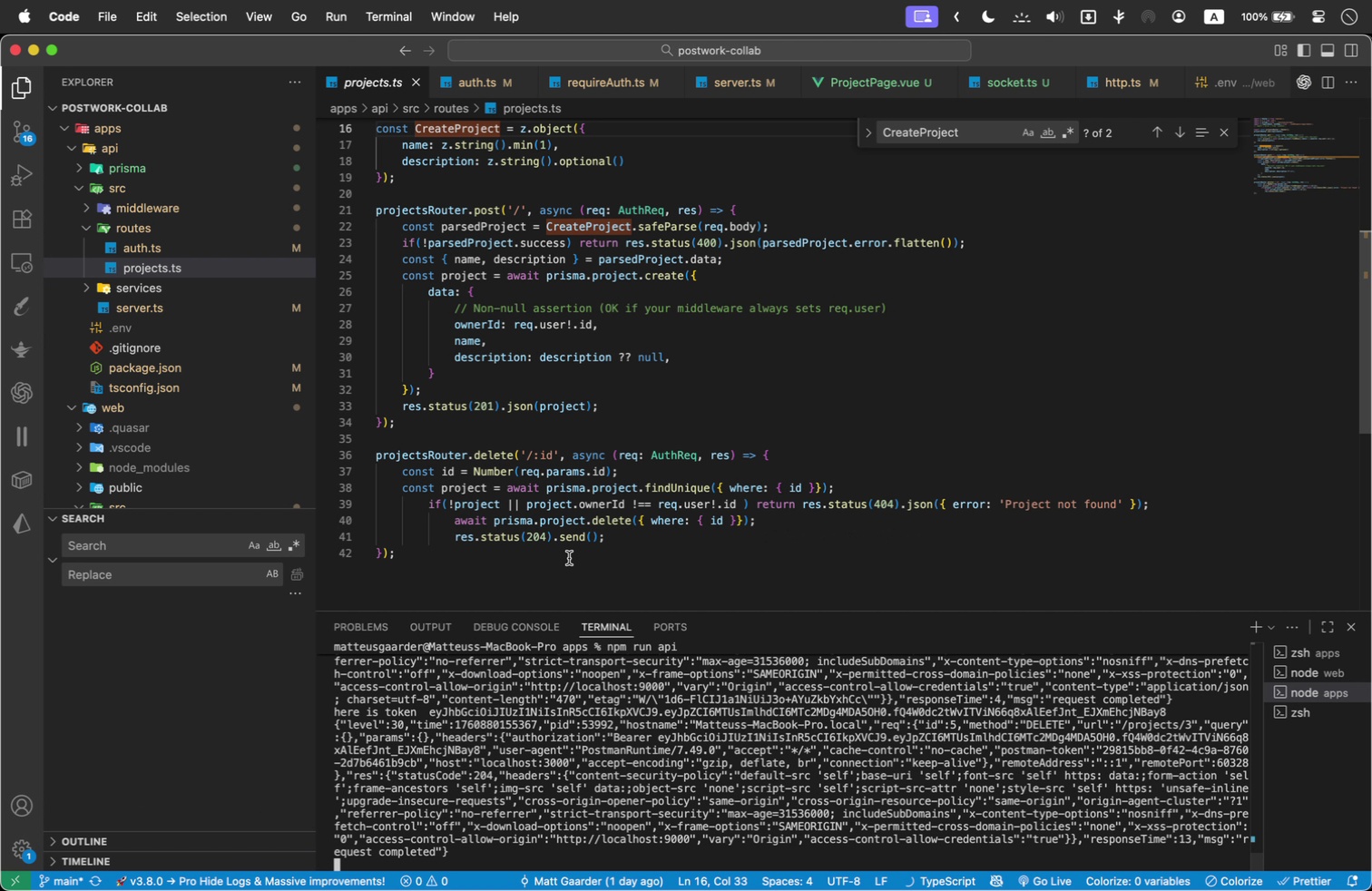 
left_click([569, 558])
 